 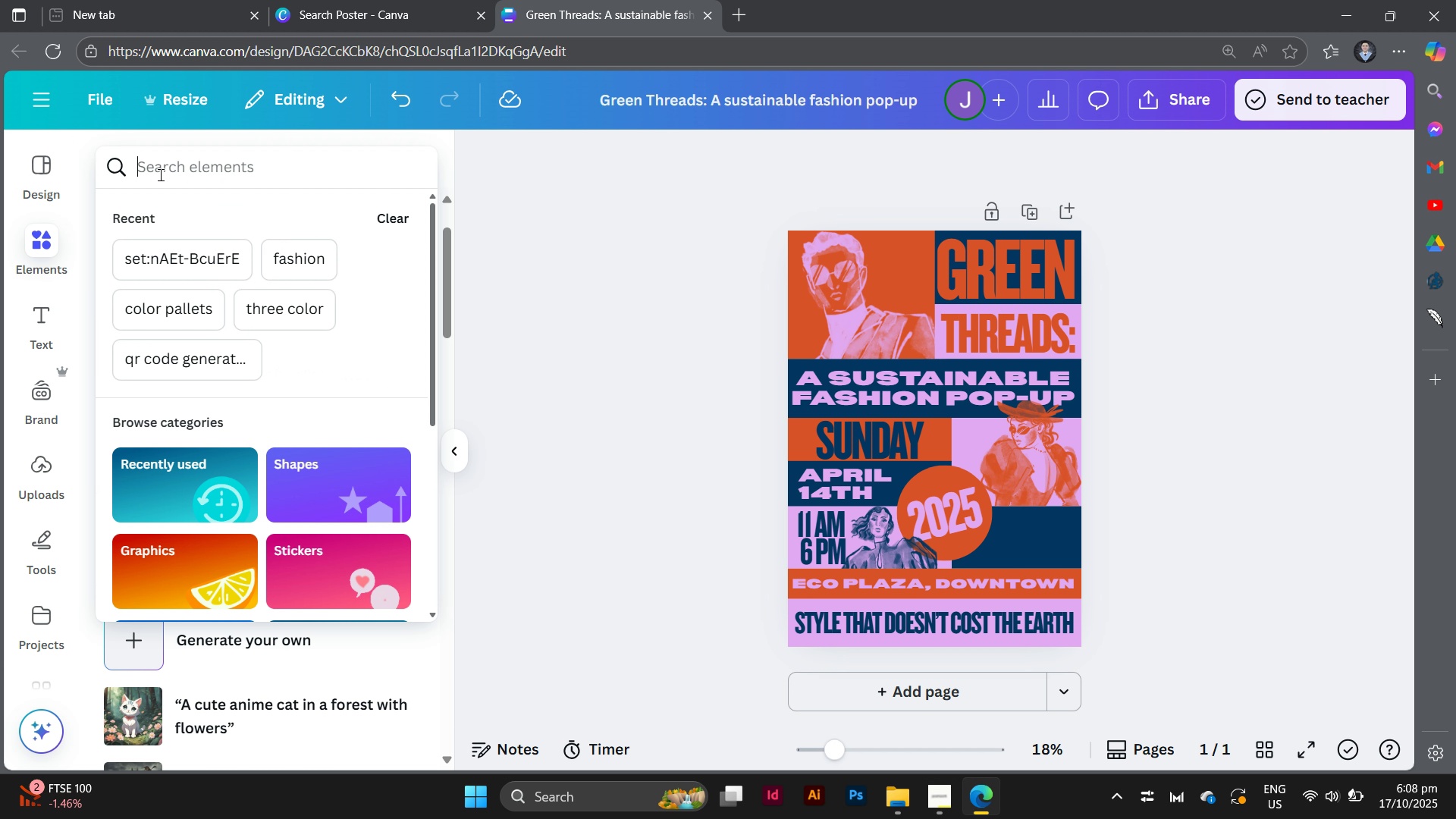 
left_click([156, 357])
 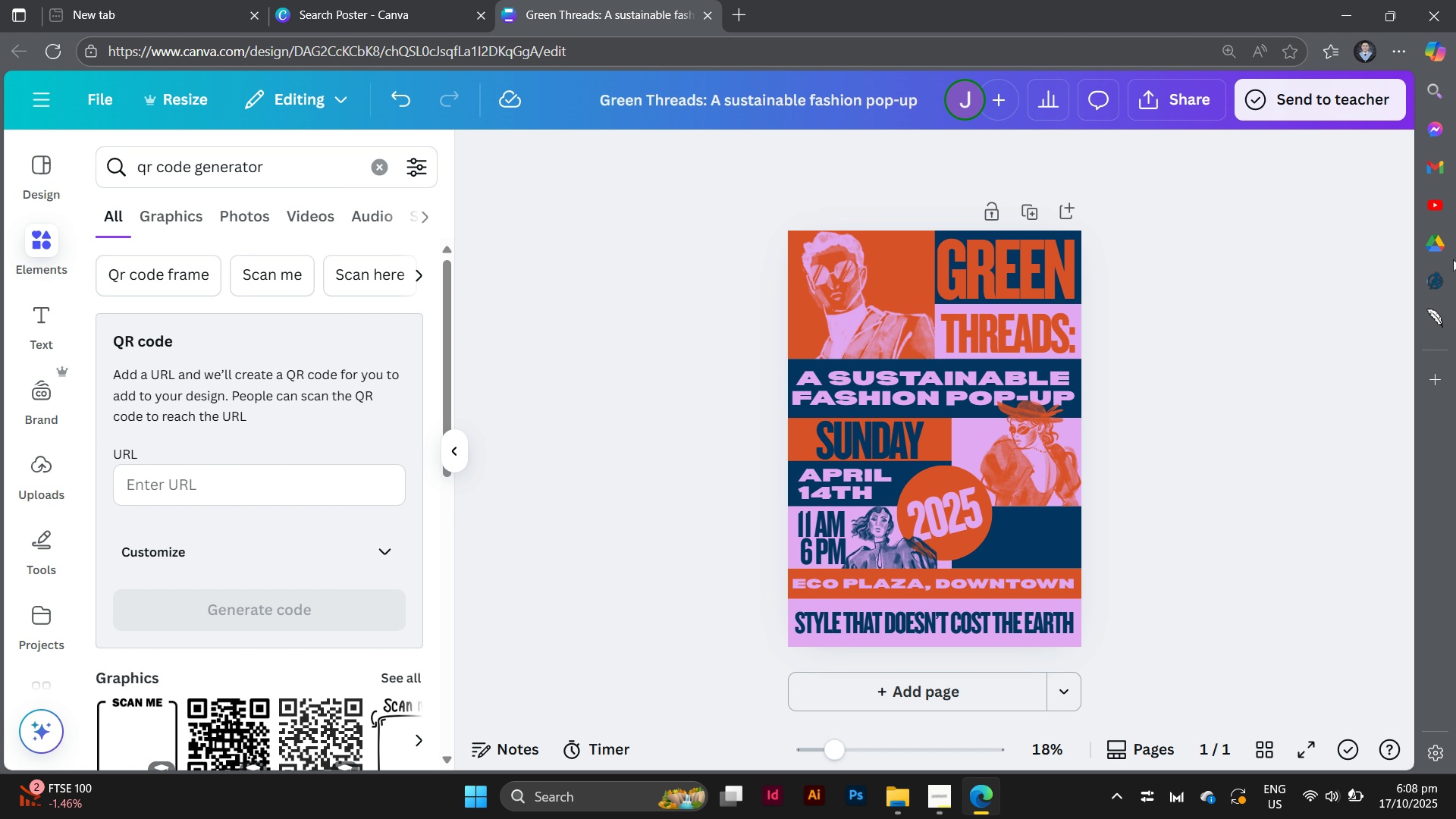 
wait(7.53)
 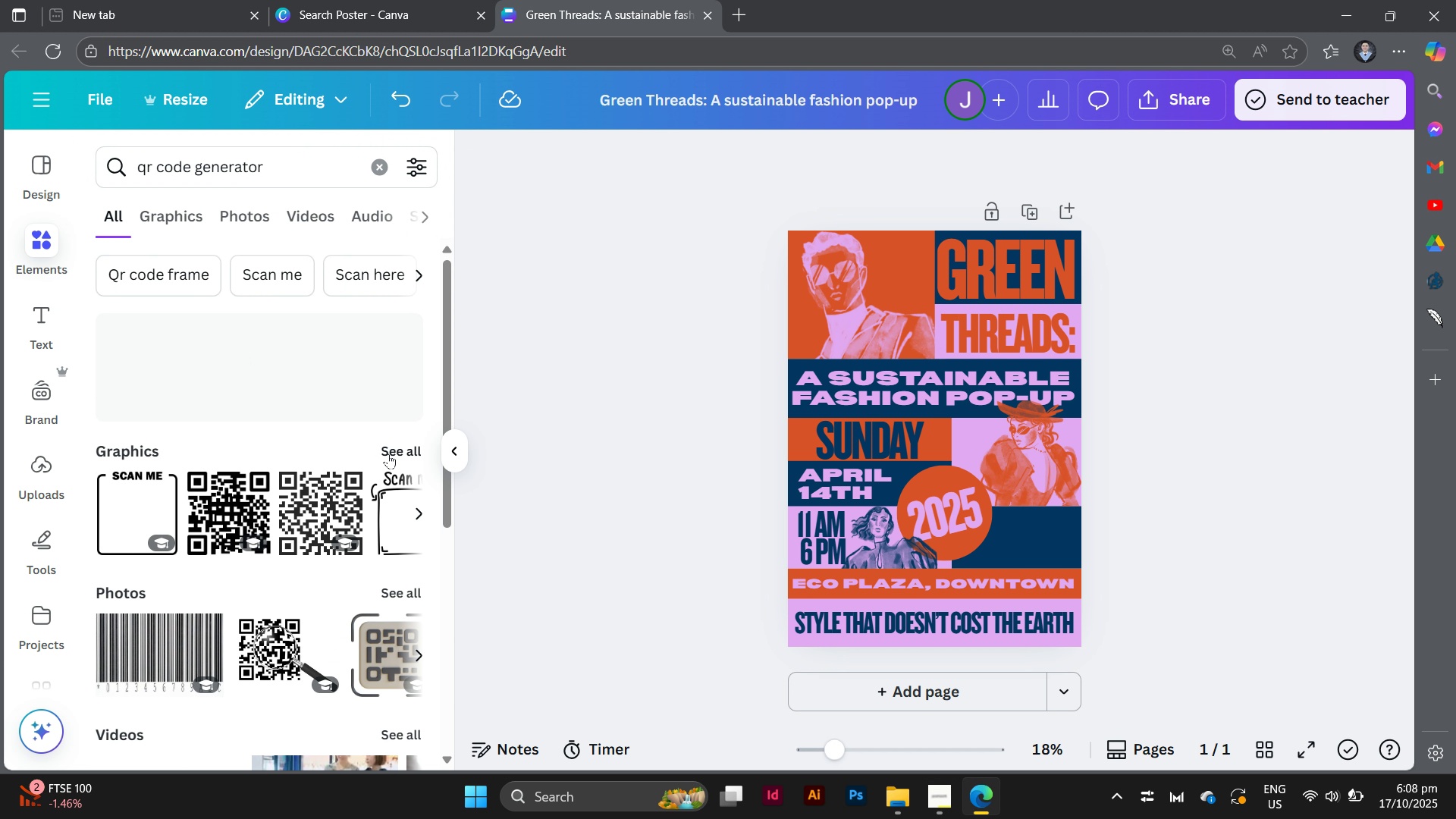 
left_click([1181, 96])
 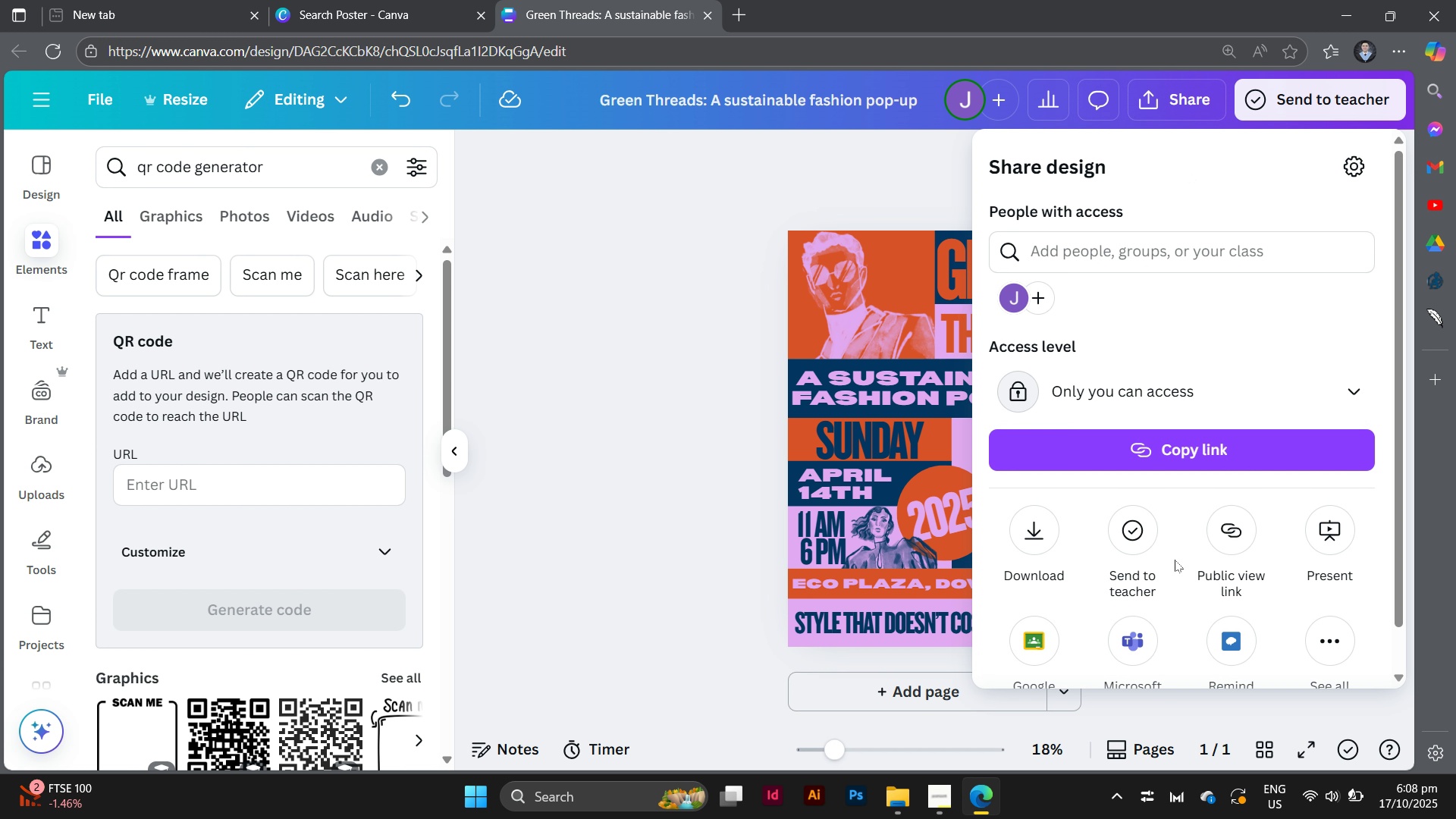 
mouse_move([1064, 548])
 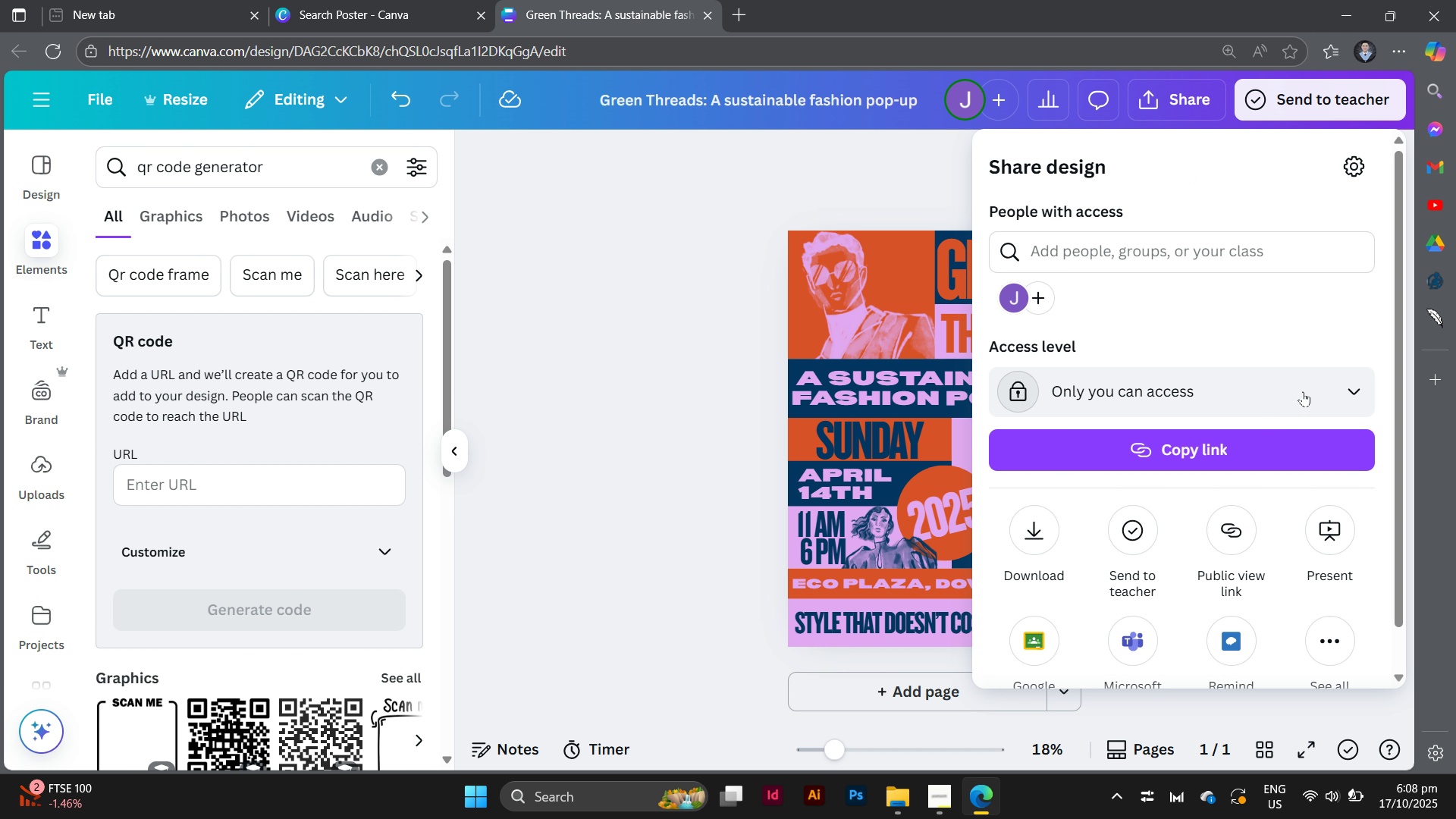 
left_click([1322, 388])
 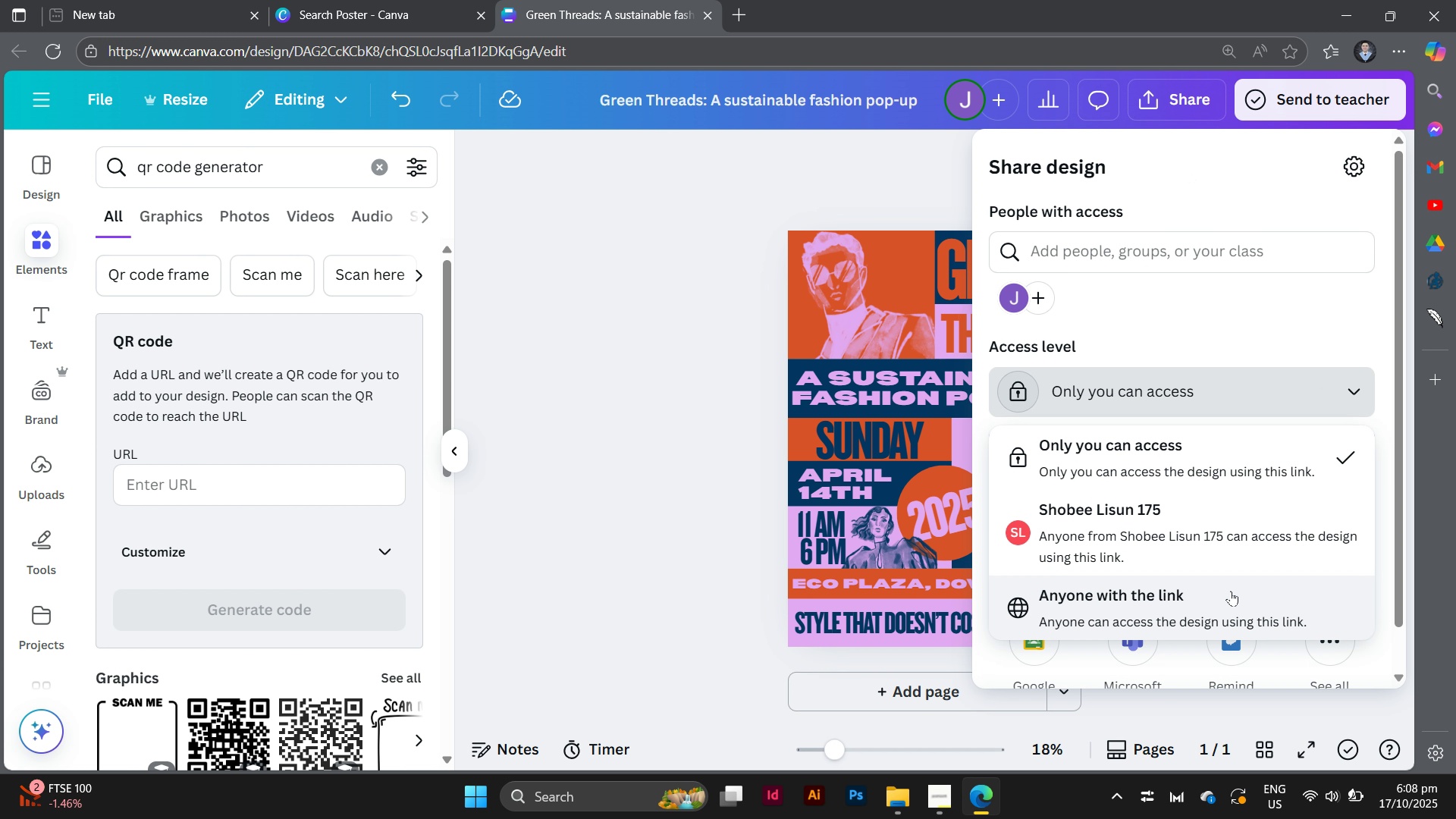 
left_click([1231, 591])
 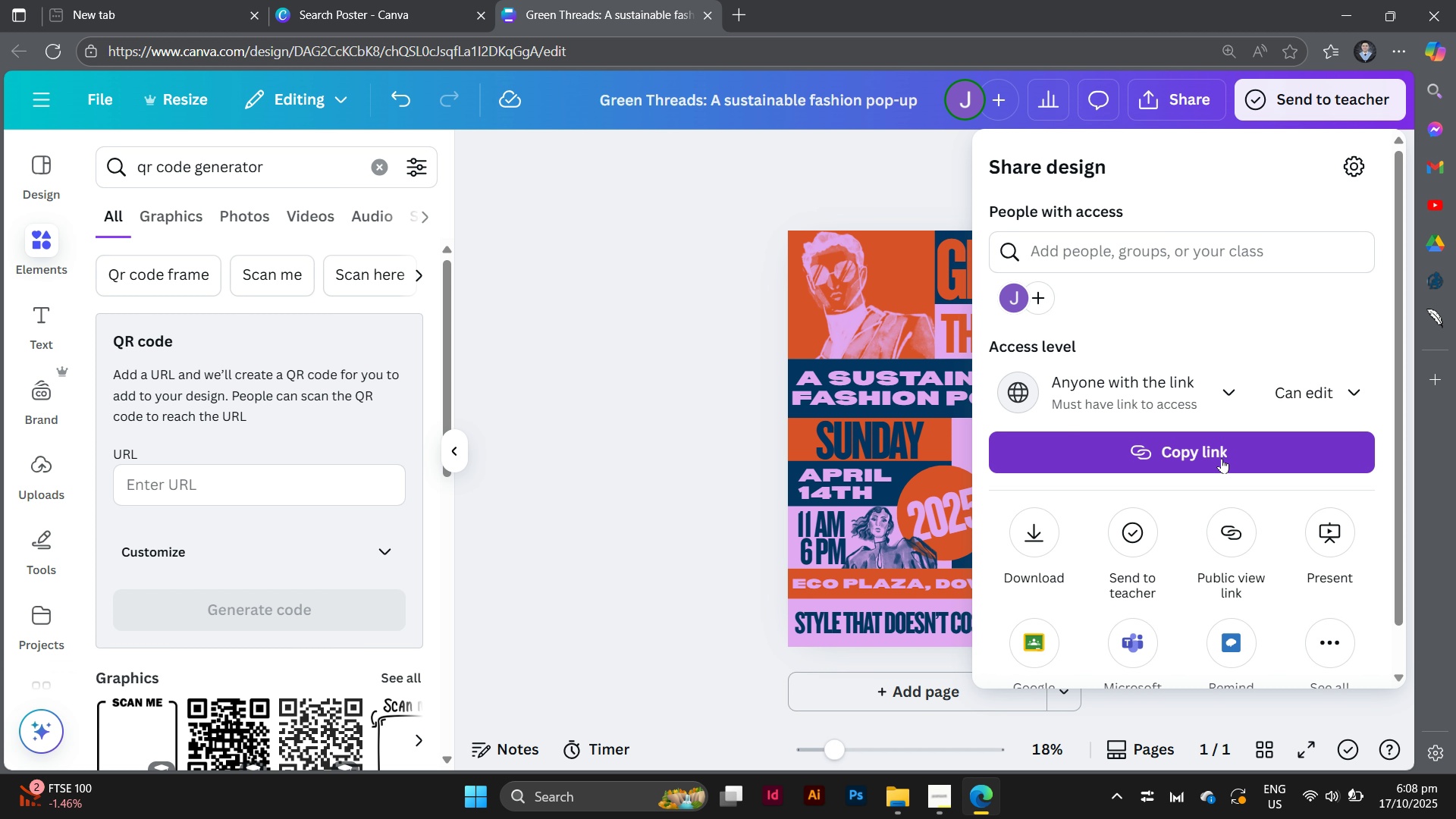 
left_click([1222, 458])
 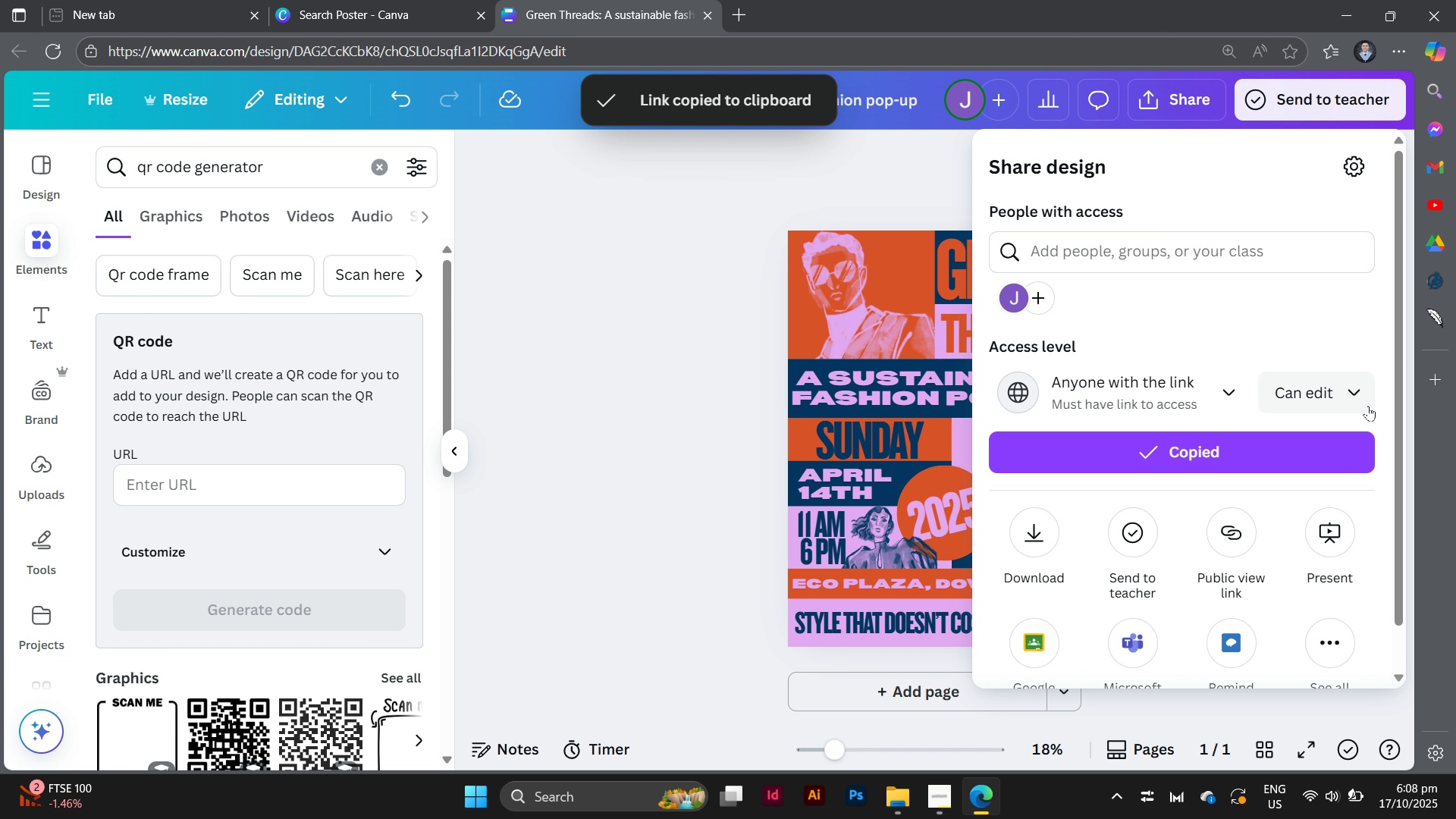 
left_click([1363, 400])
 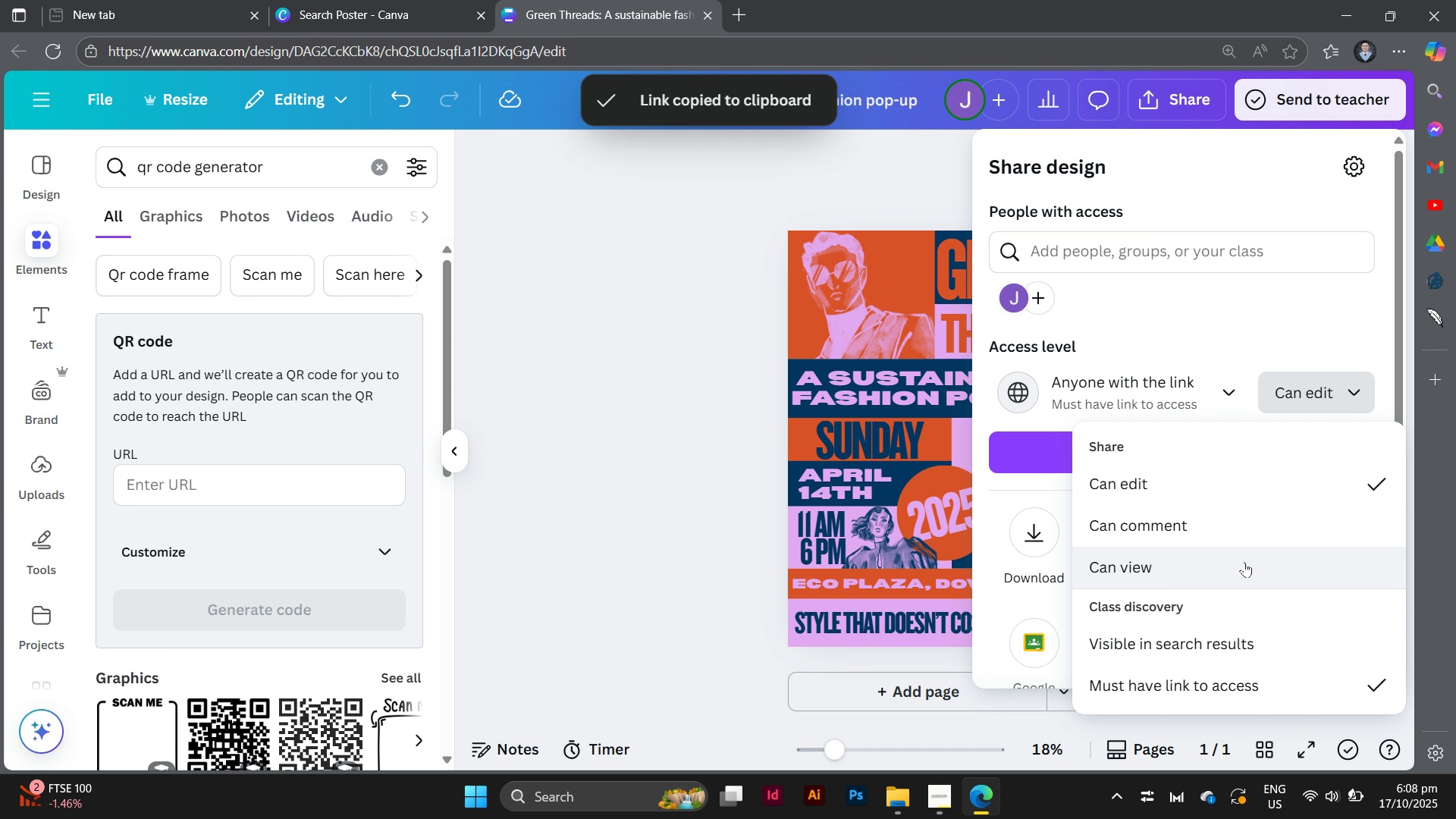 
left_click([1245, 564])
 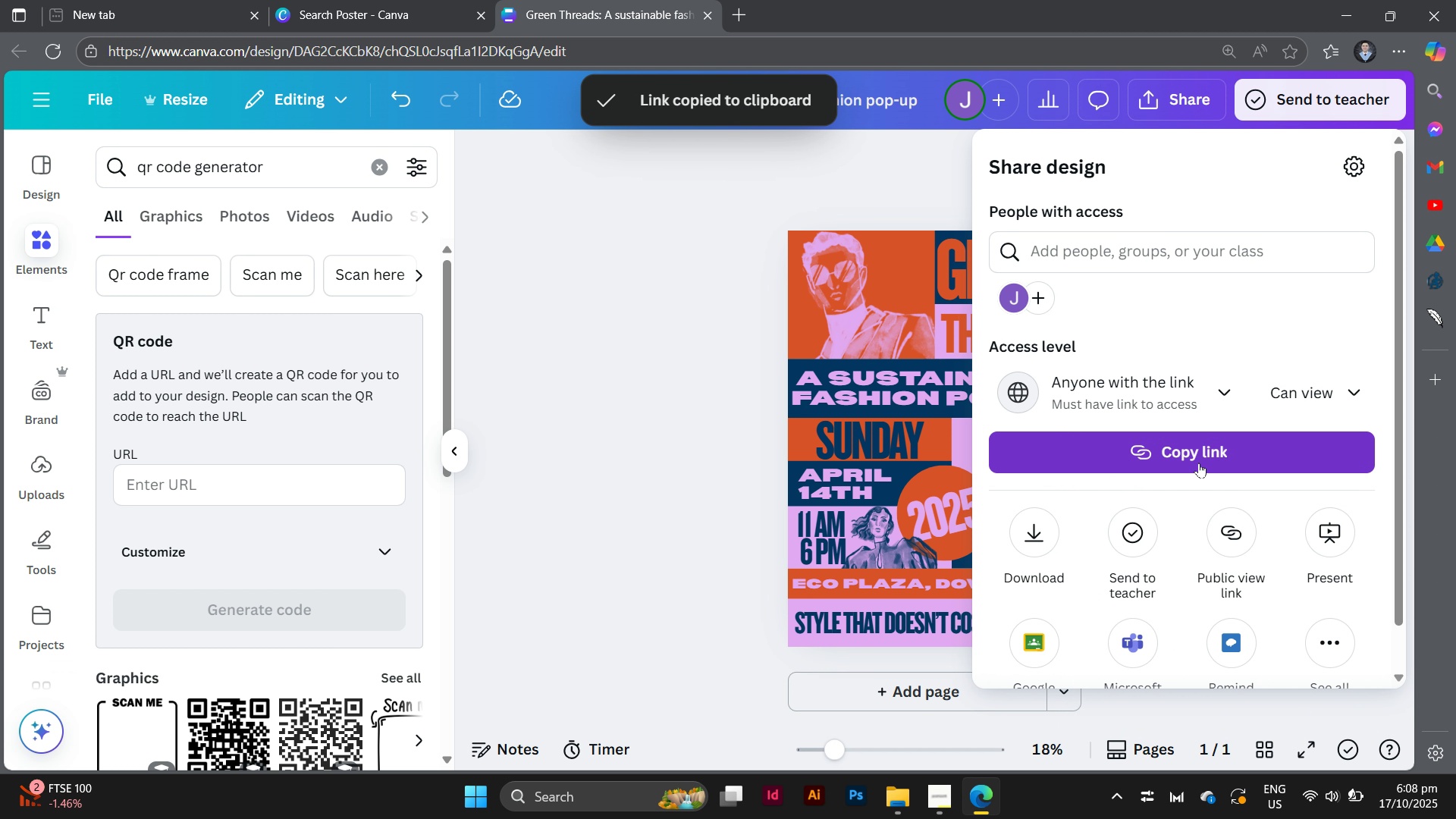 
left_click([1199, 463])
 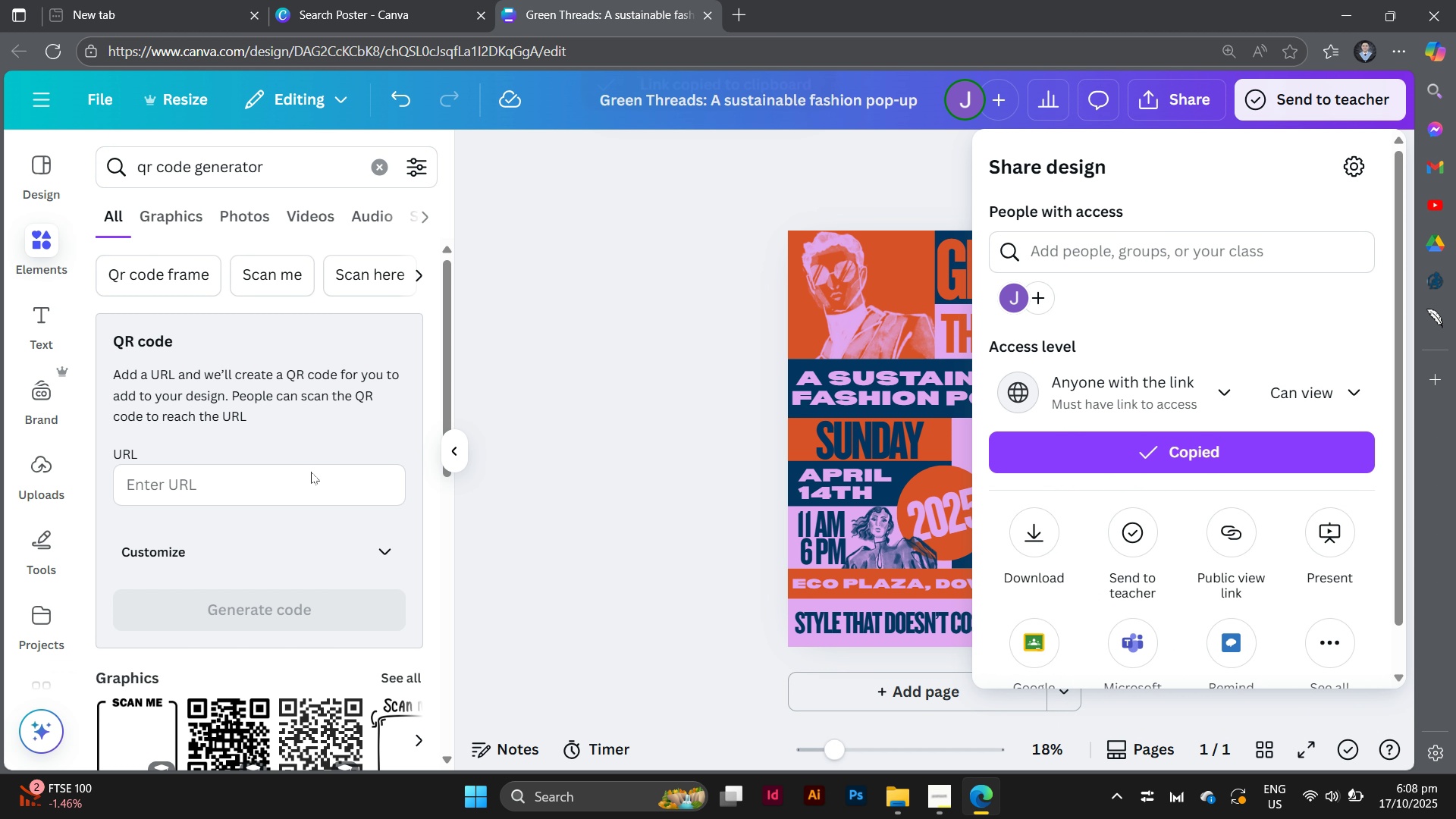 
left_click([311, 479])
 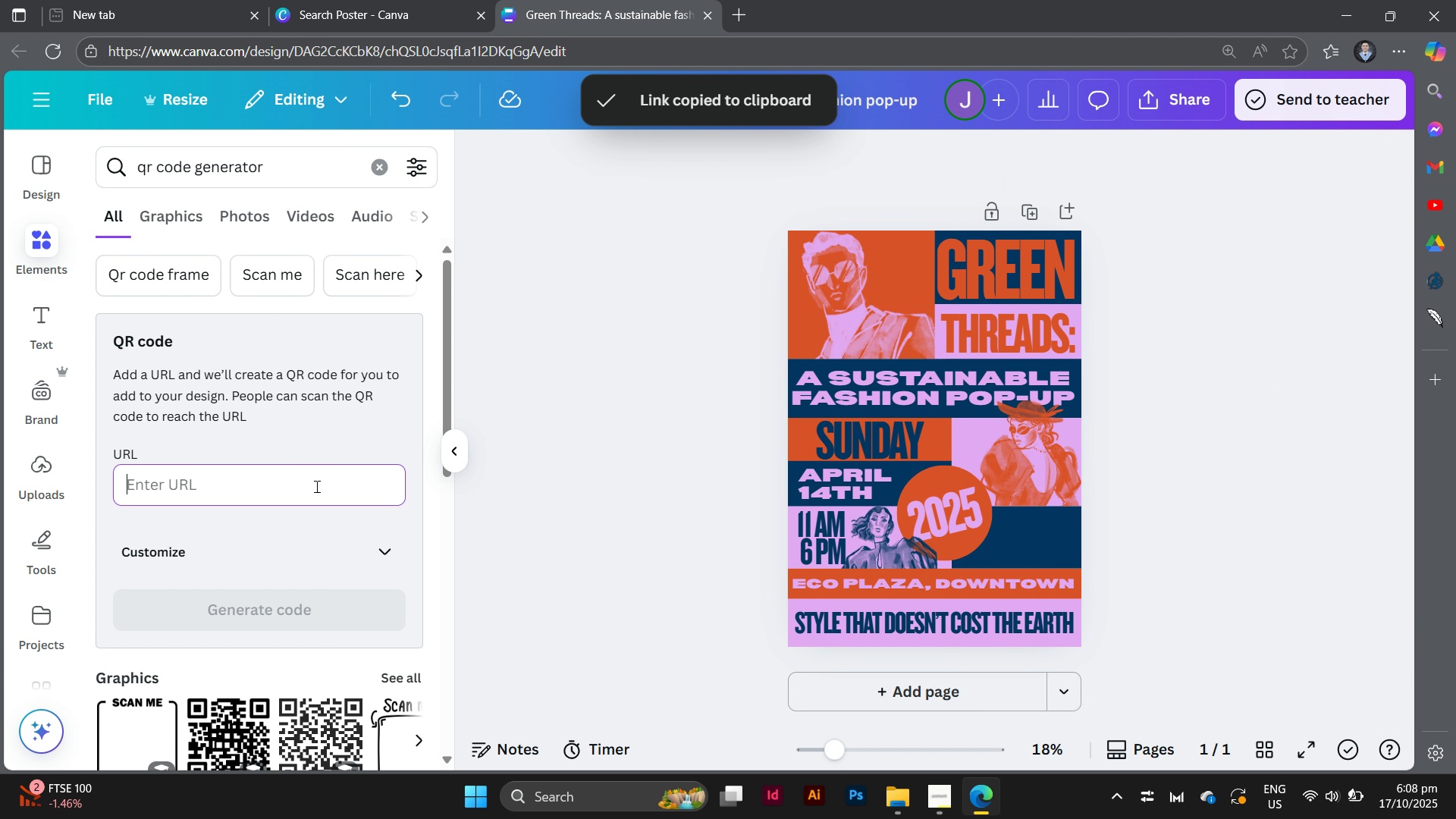 
left_click([315, 486])
 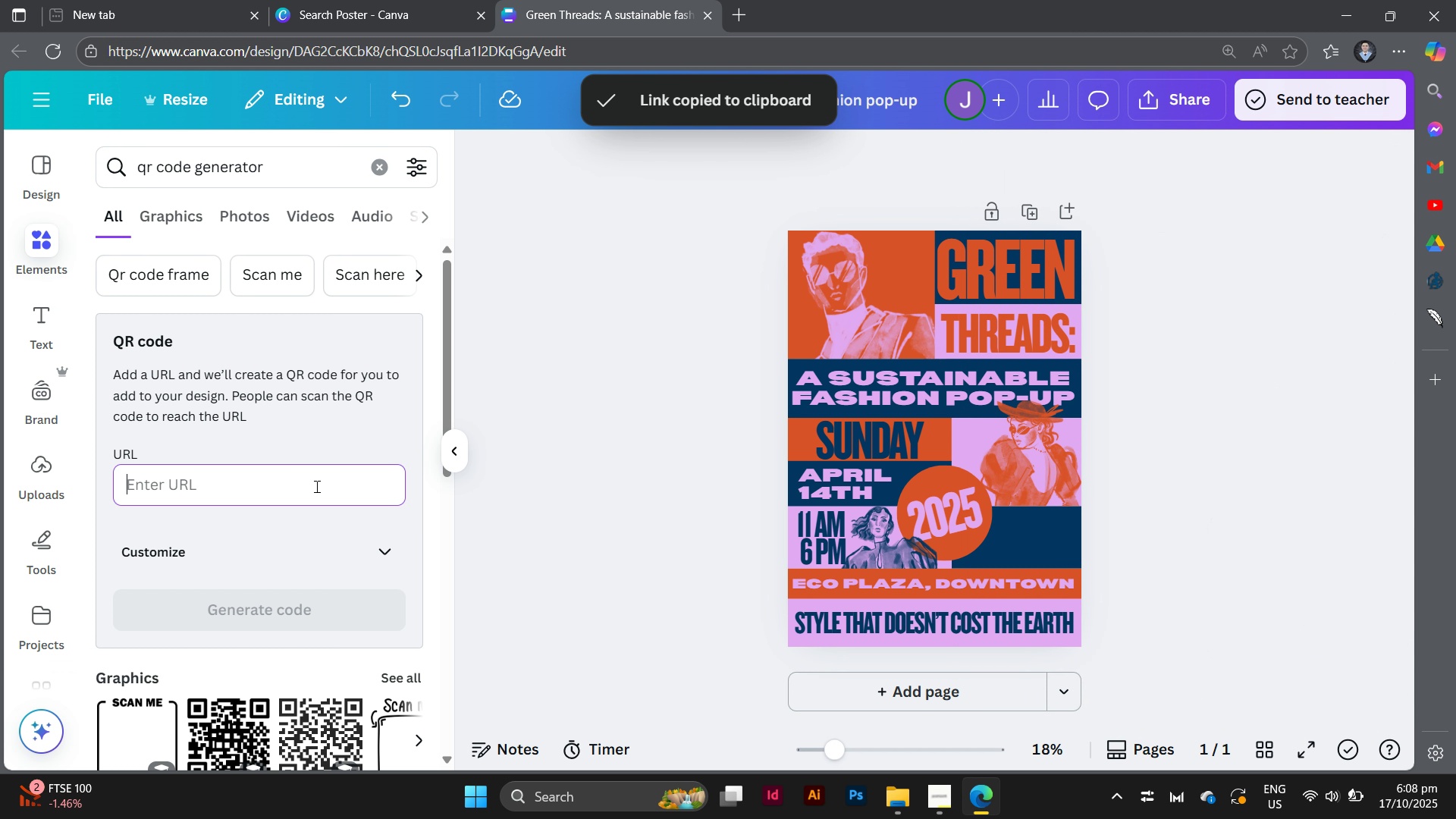 
key(Control+V)
 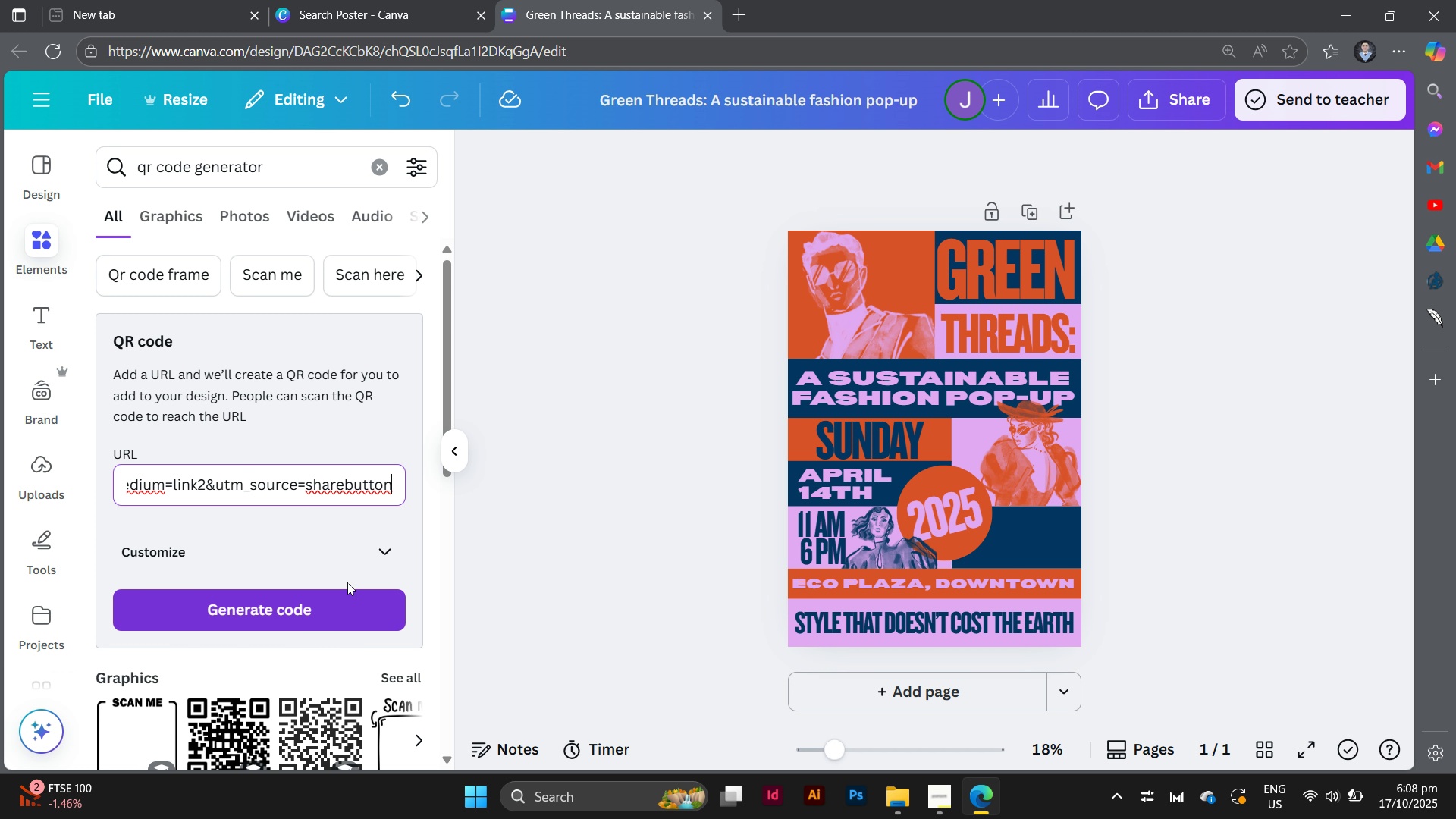 
left_click([372, 550])
 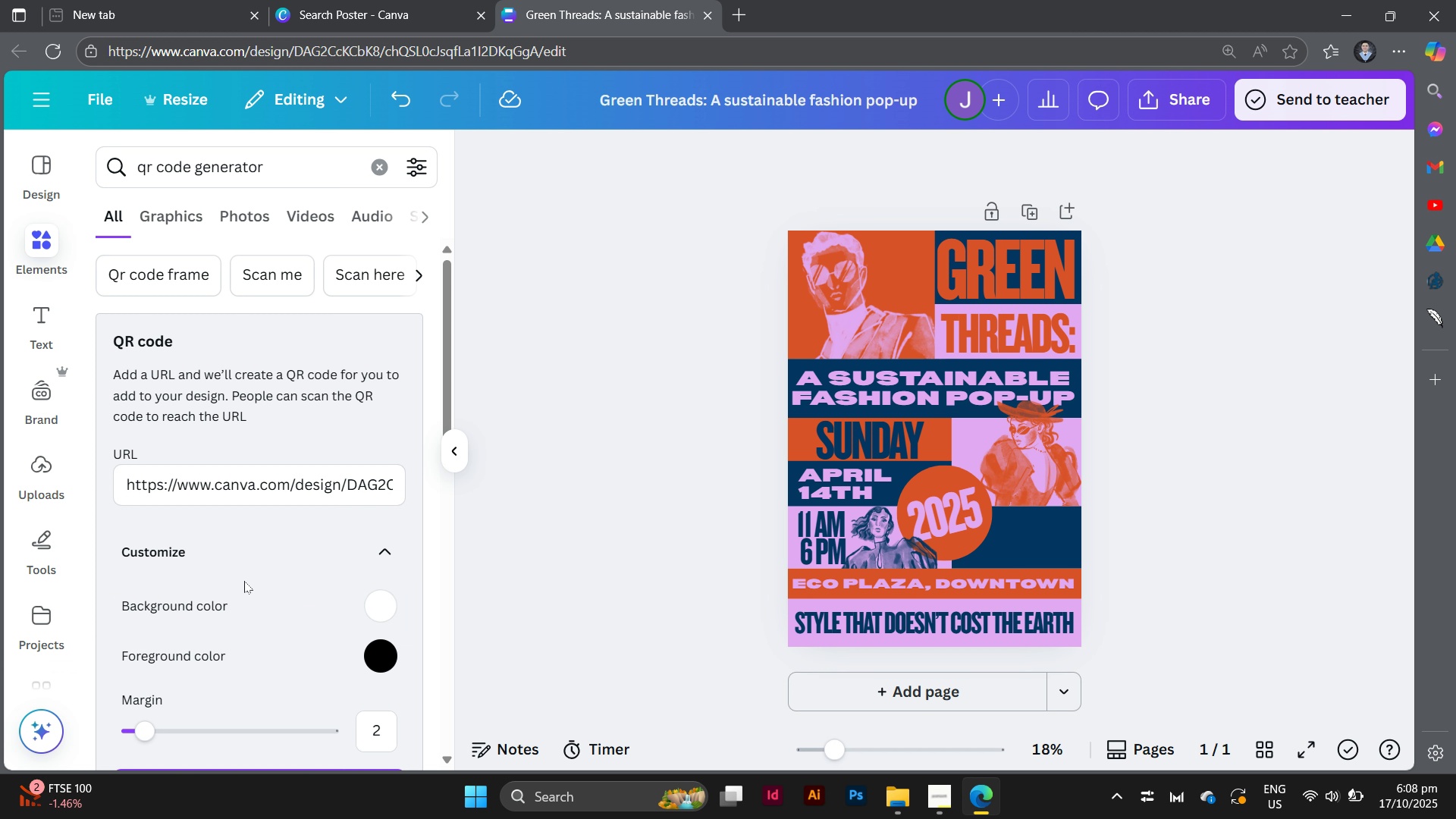 
scroll: coordinate [244, 581], scroll_direction: down, amount: 1.0
 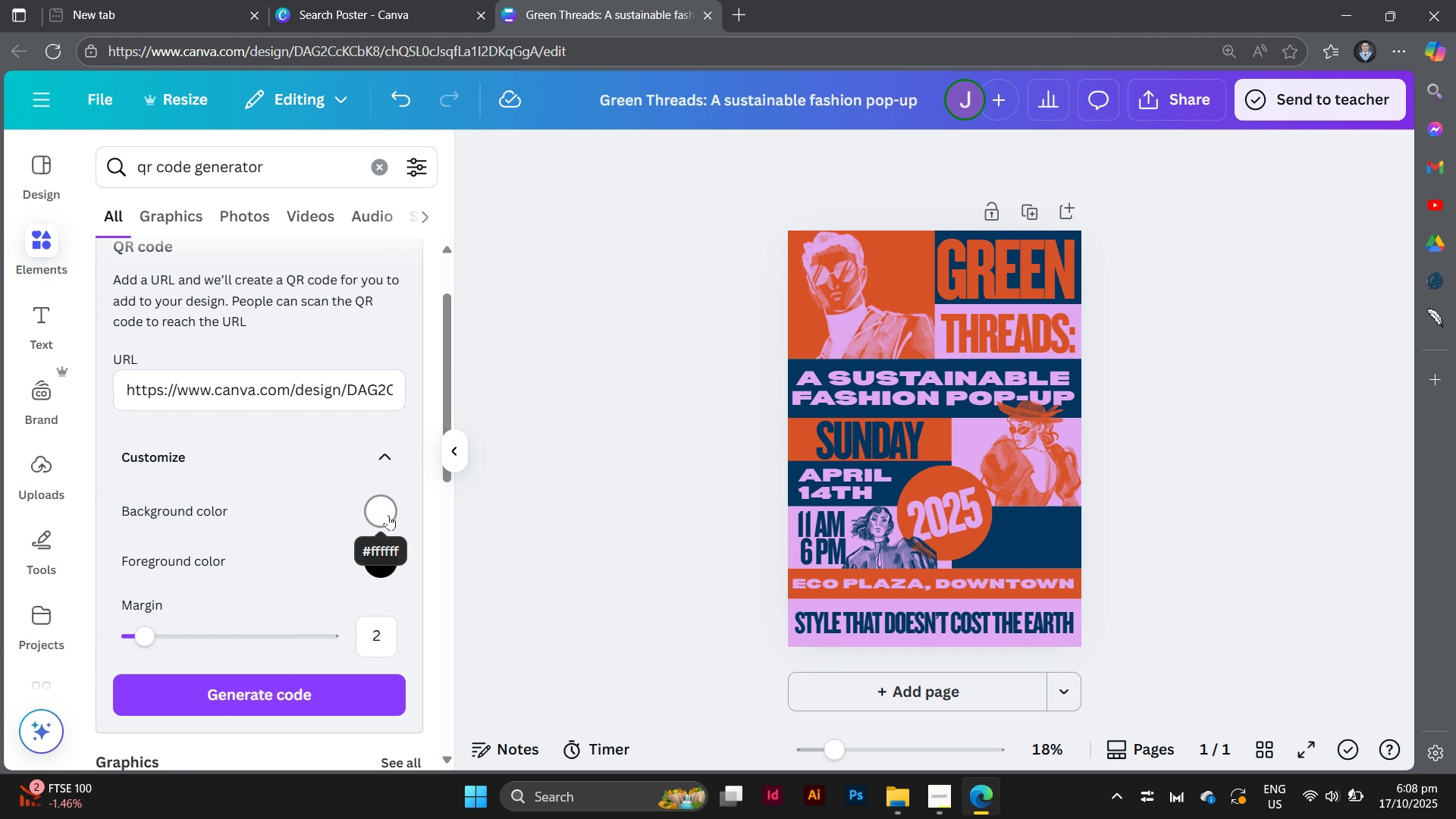 
left_click([388, 515])
 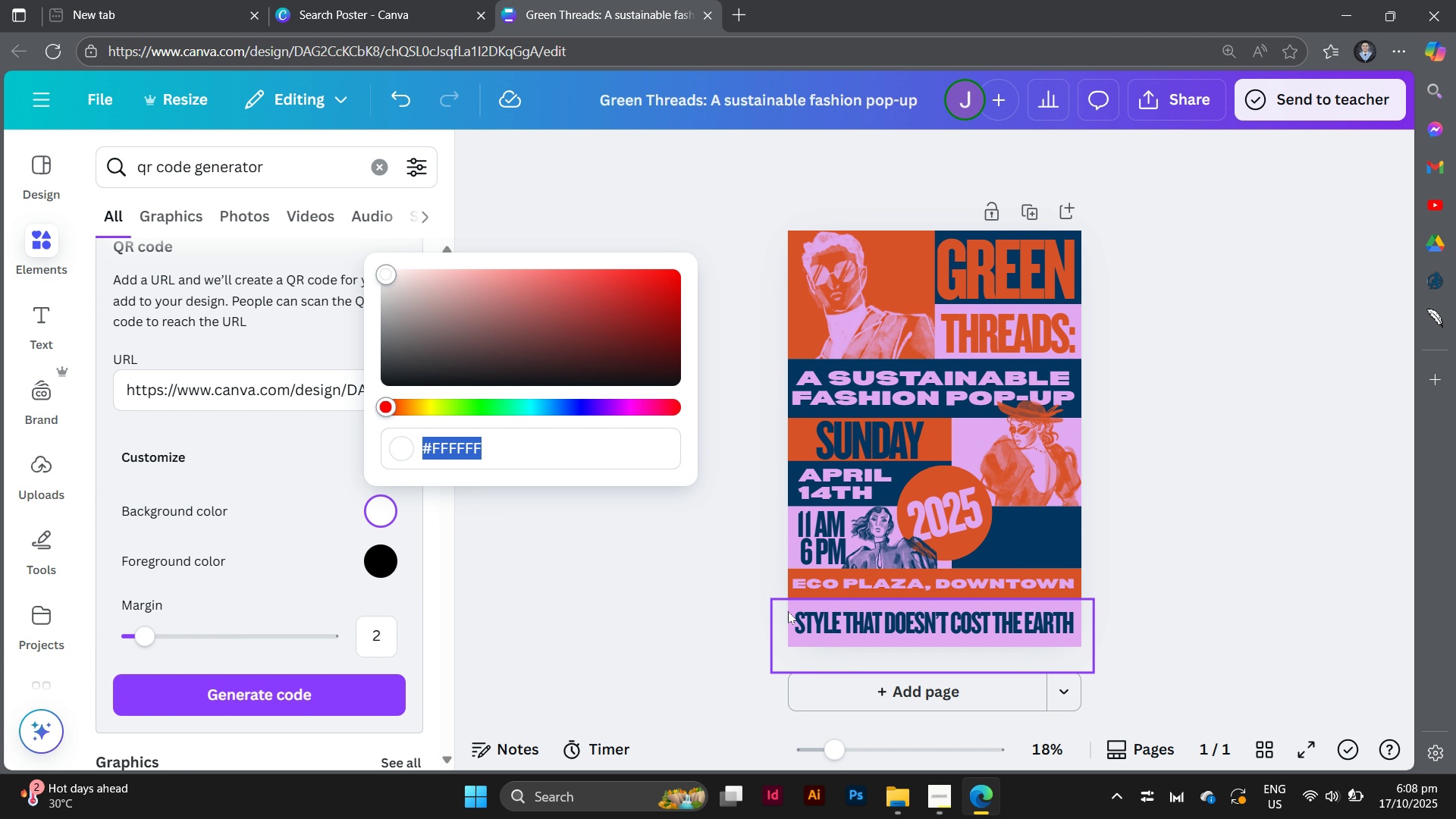 
left_click([790, 611])
 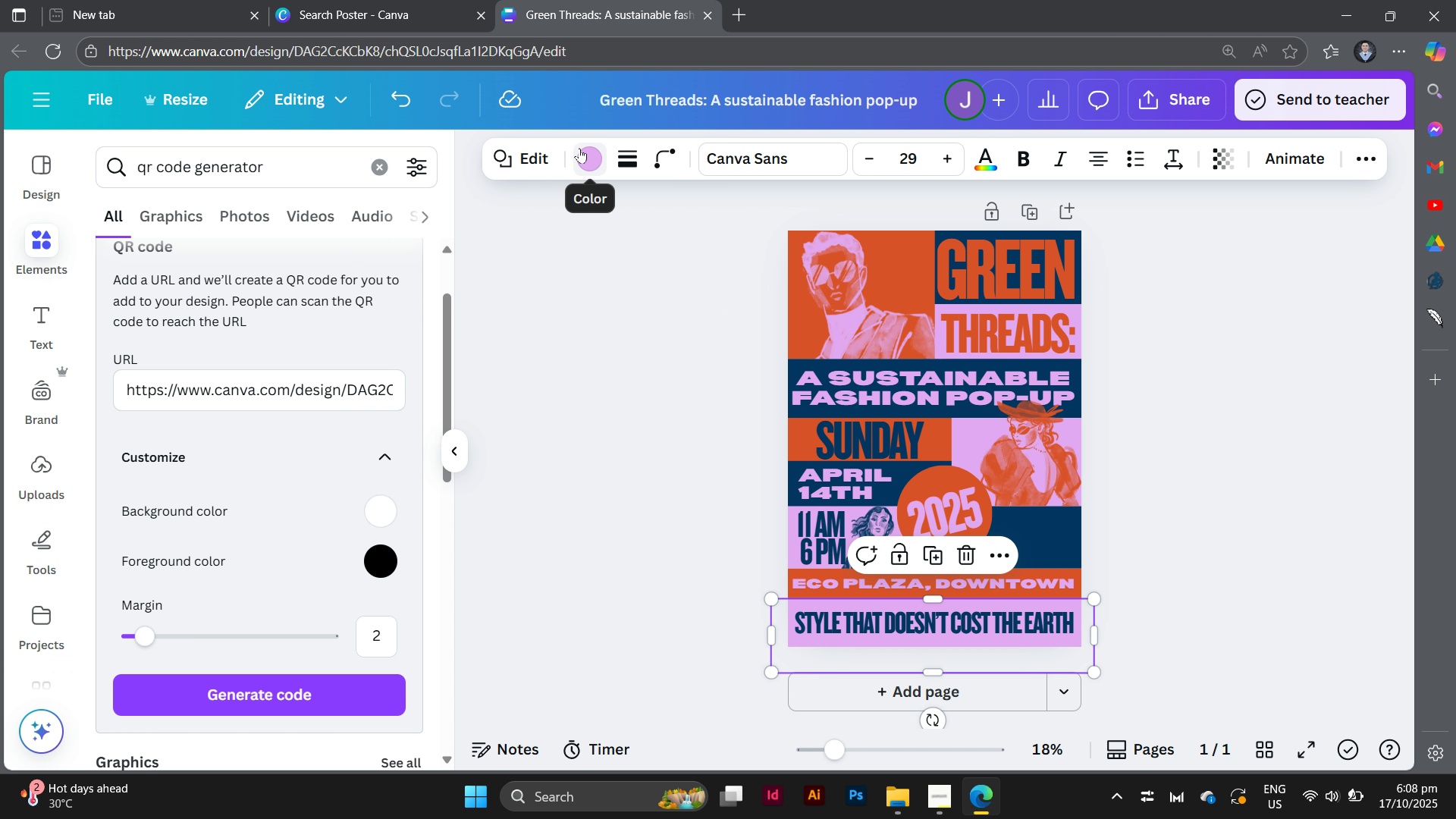 
left_click([579, 148])
 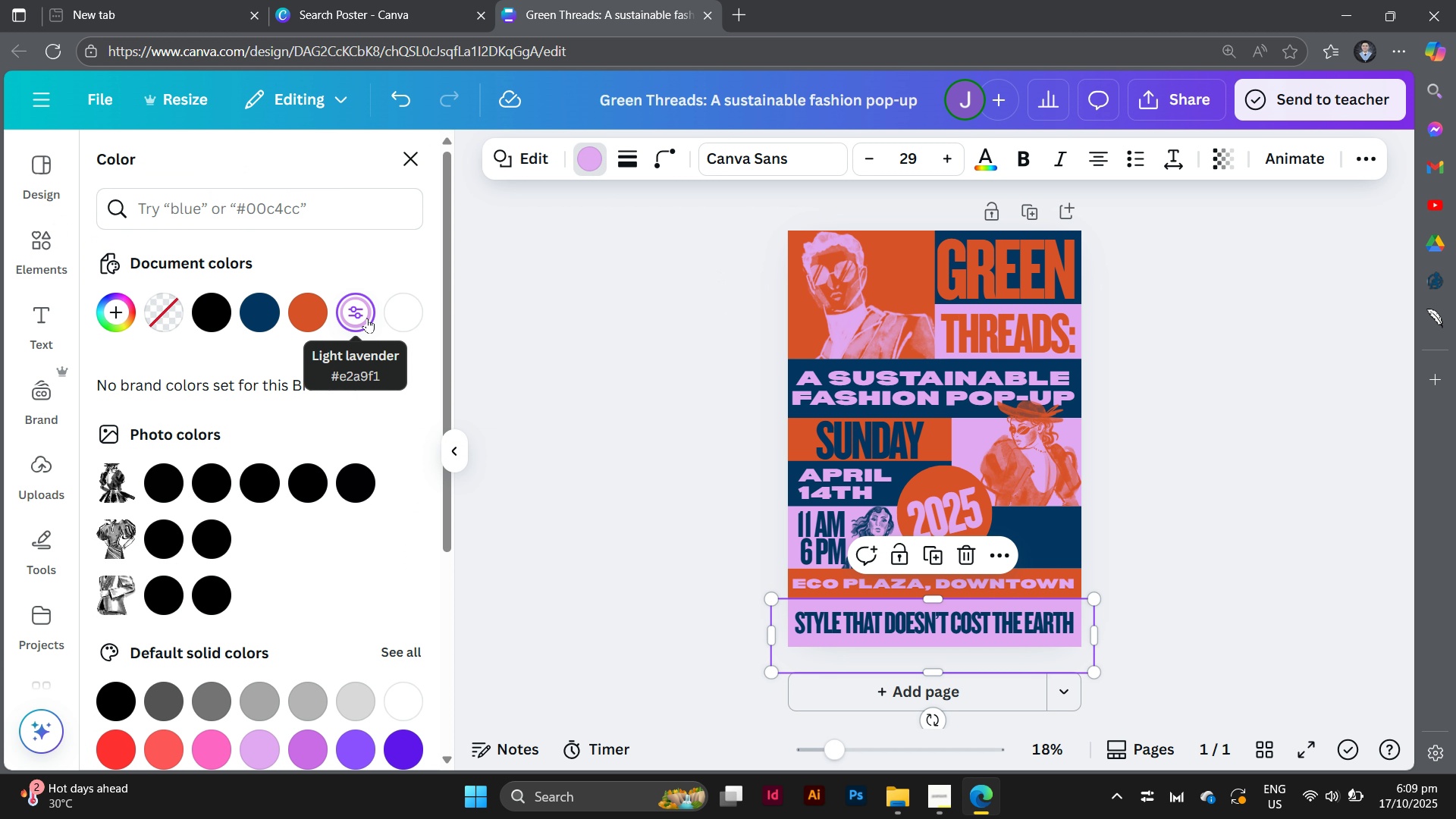 
left_click([368, 317])
 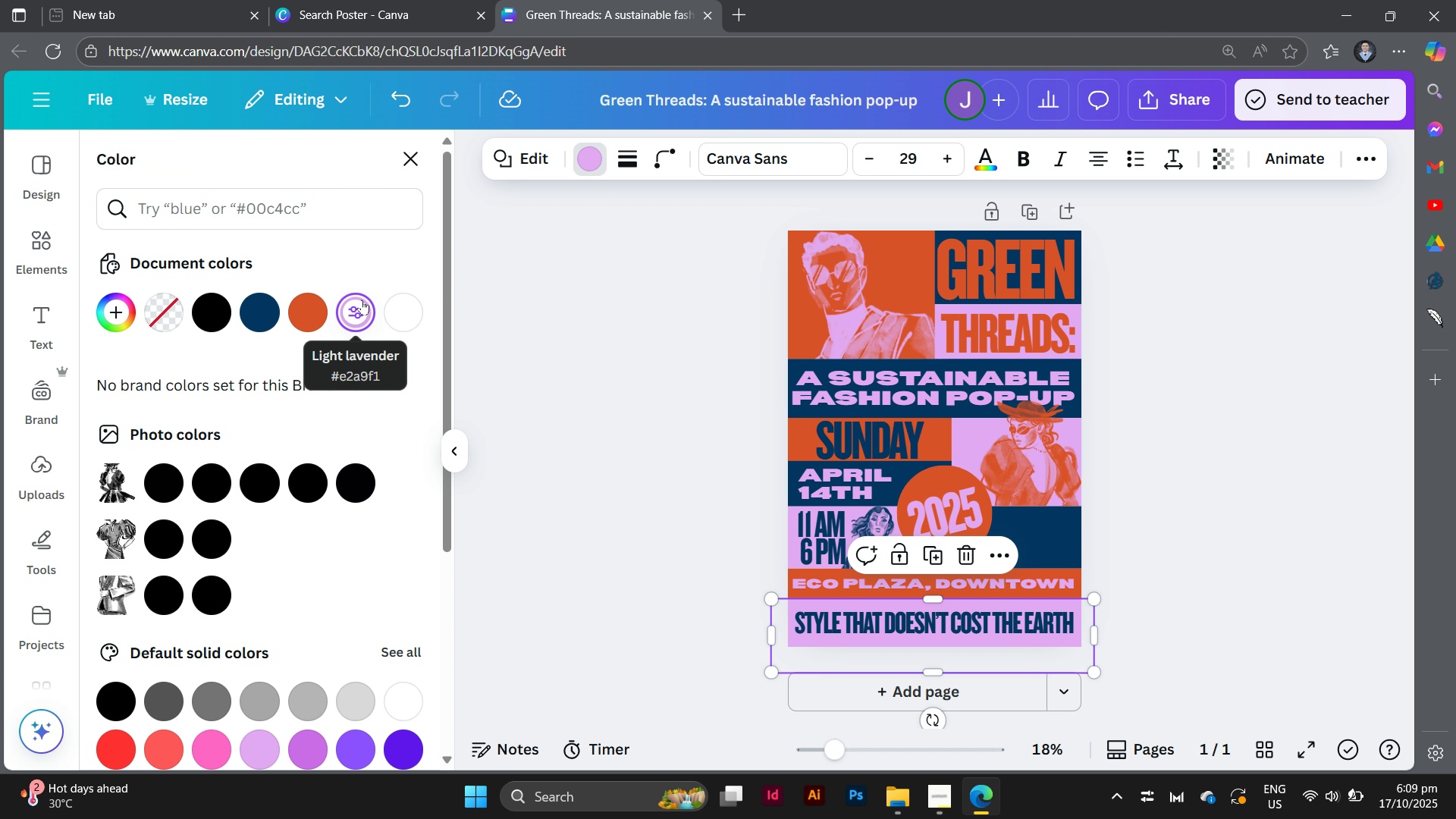 
left_click([359, 306])
 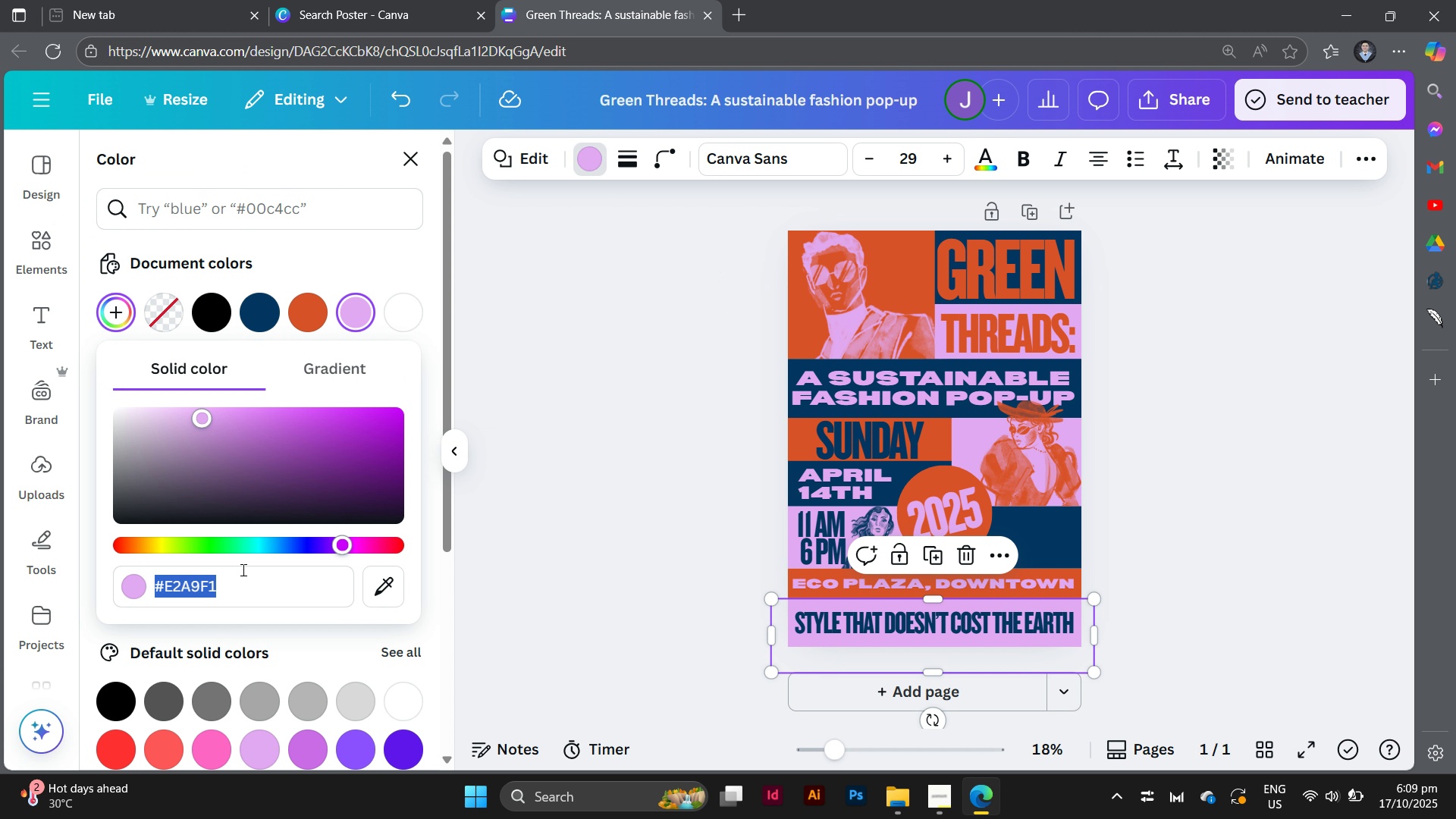 
key(Control+C)
 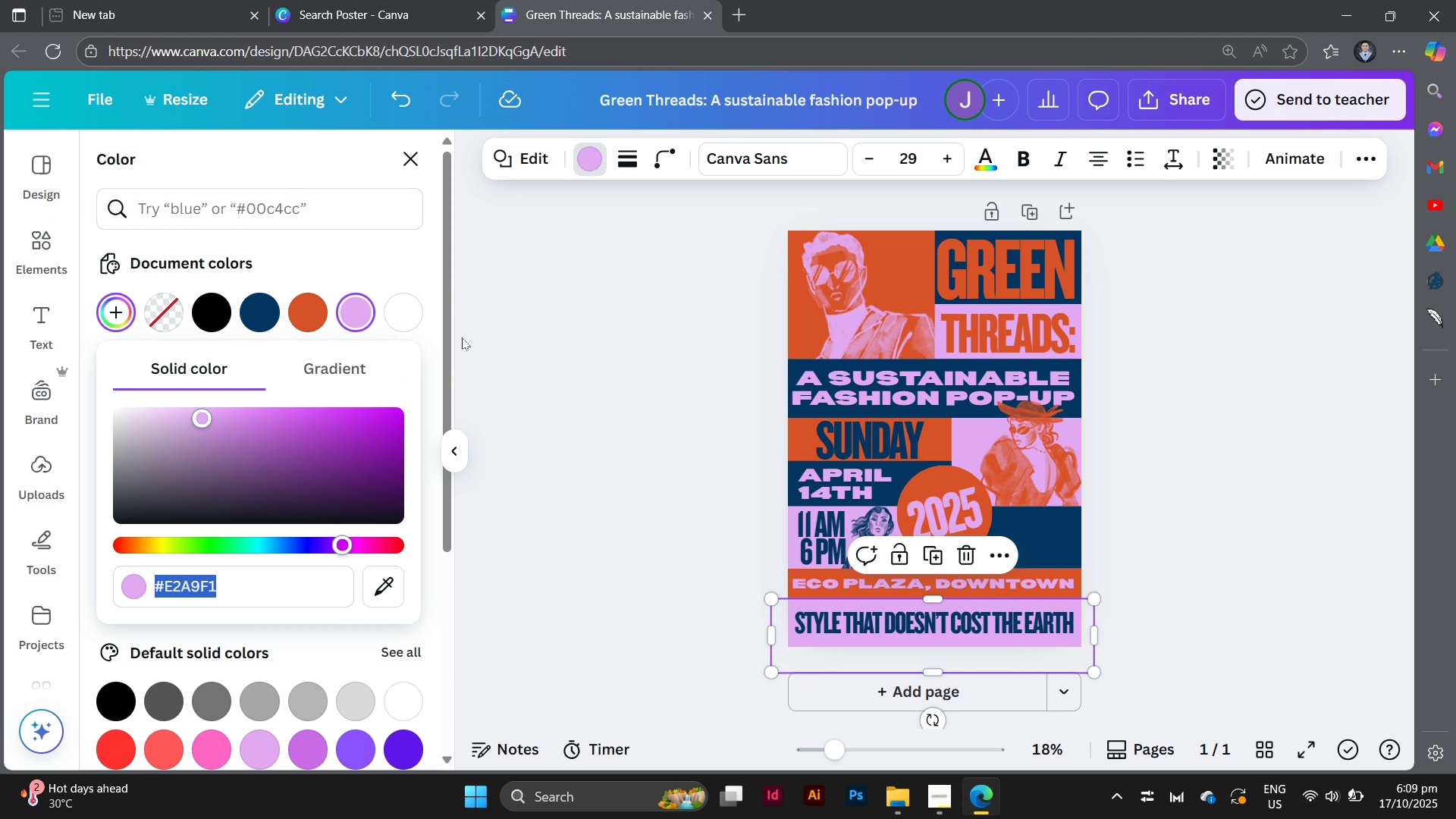 
left_click([481, 338])
 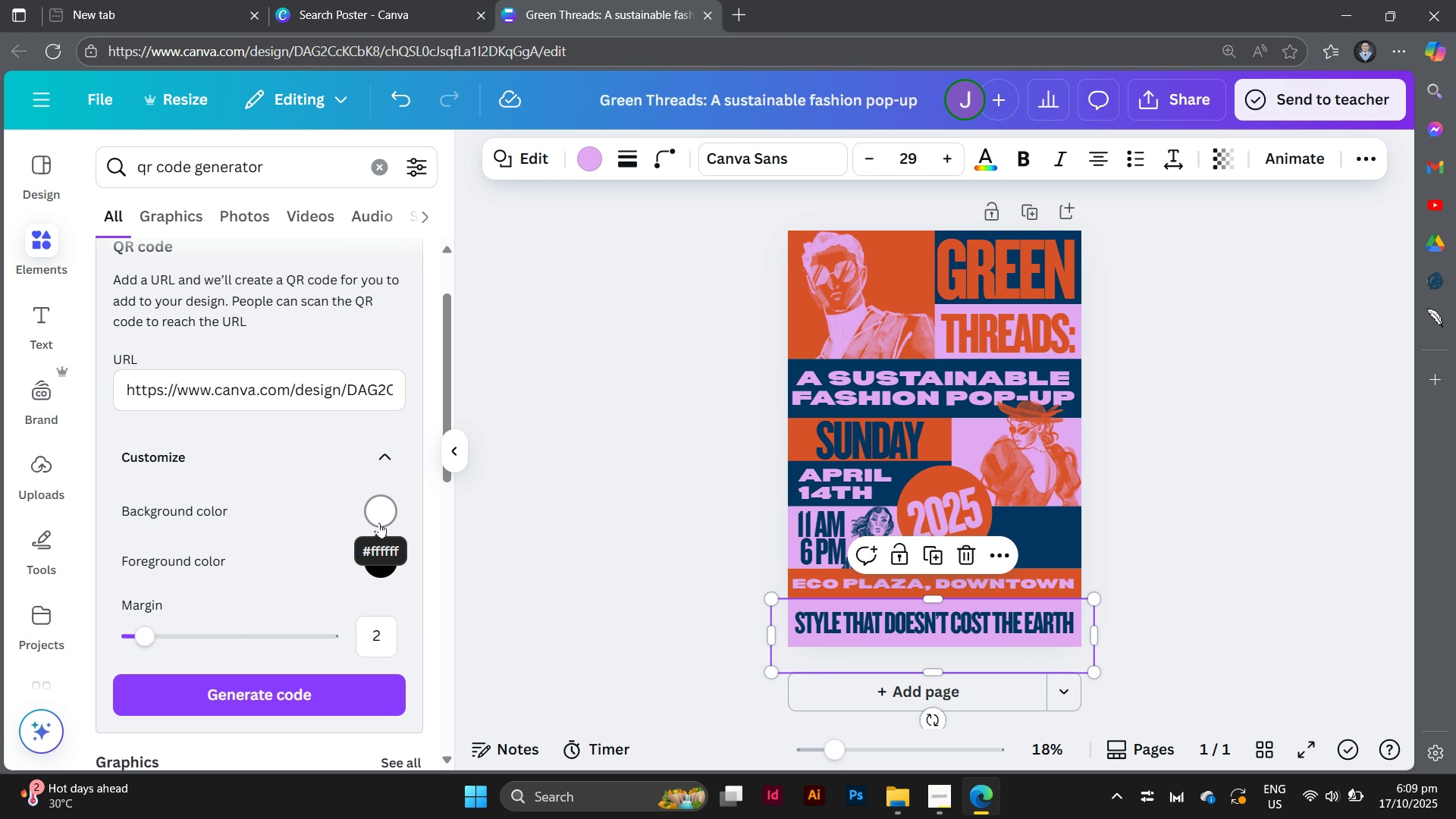 
wait(6.09)
 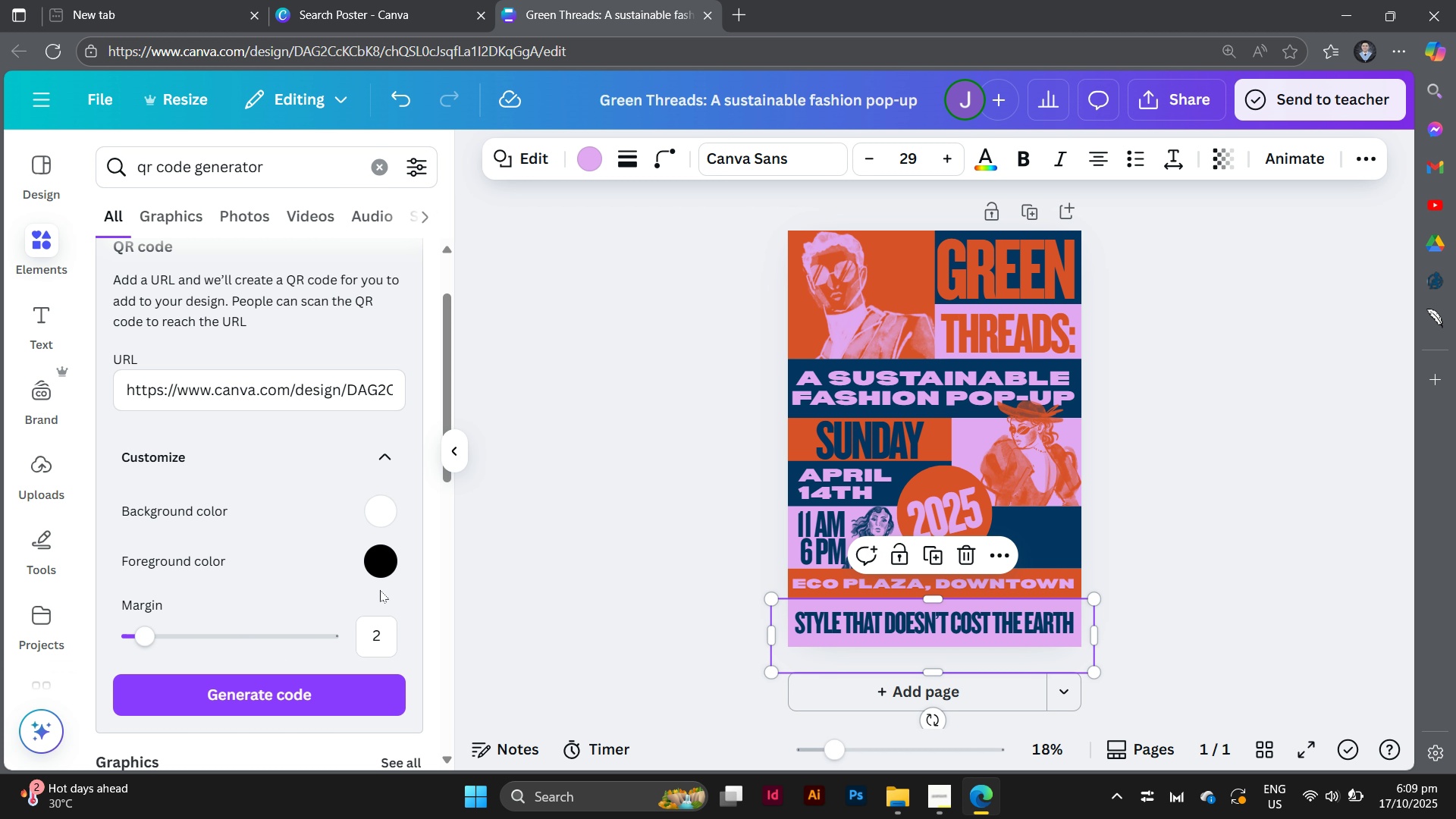 
left_click([377, 567])
 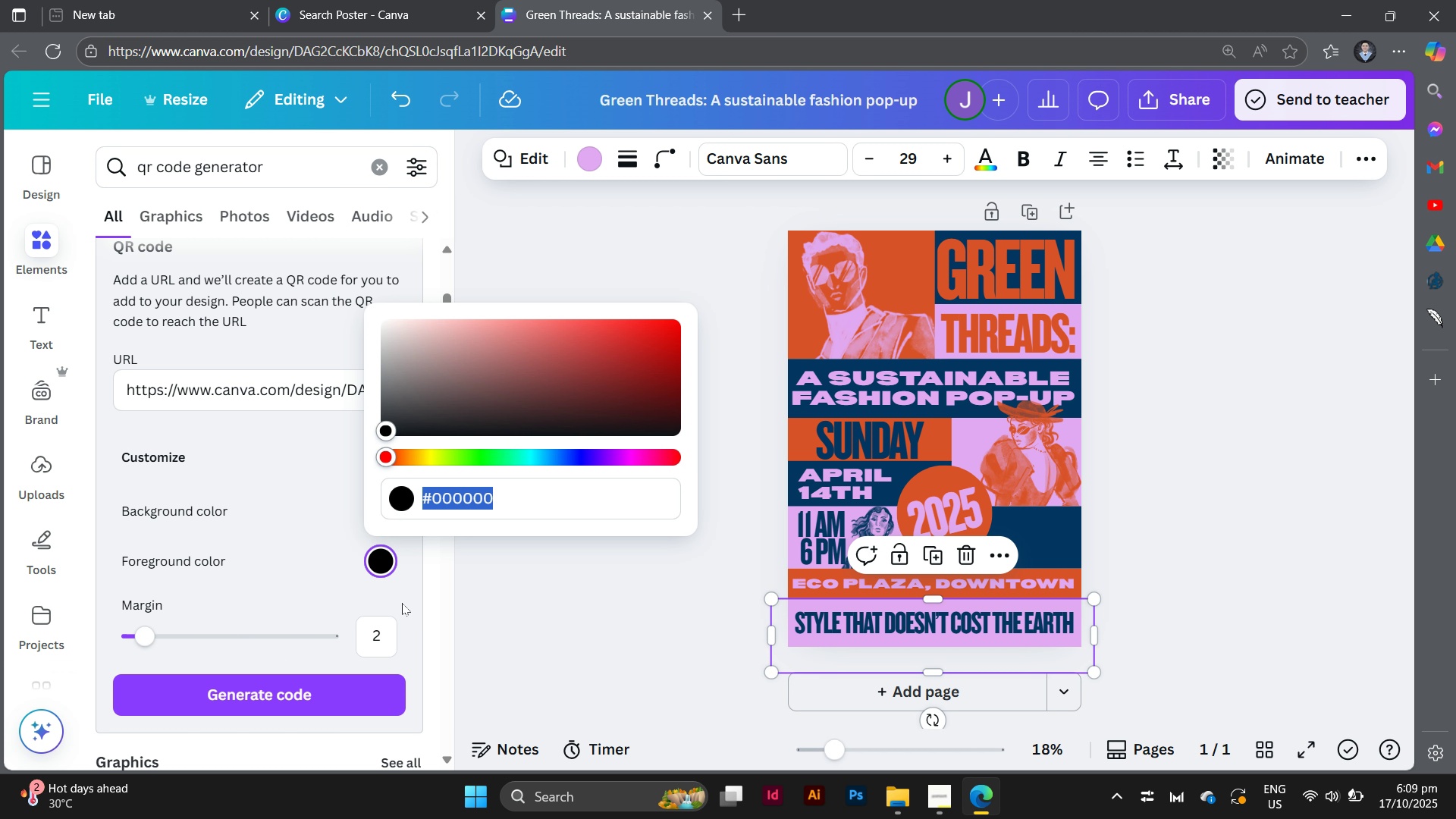 
left_click([402, 603])
 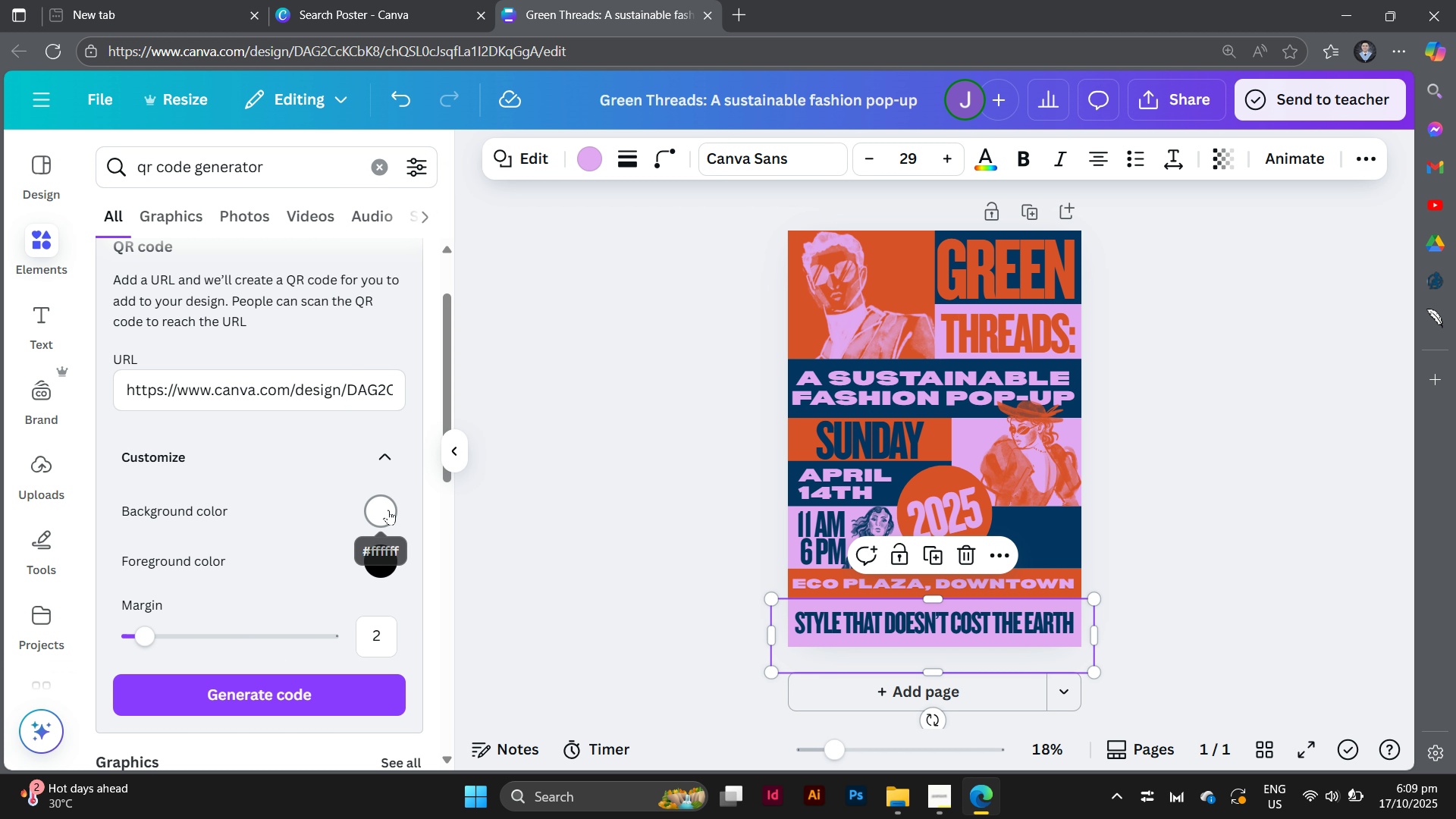 
left_click([388, 510])
 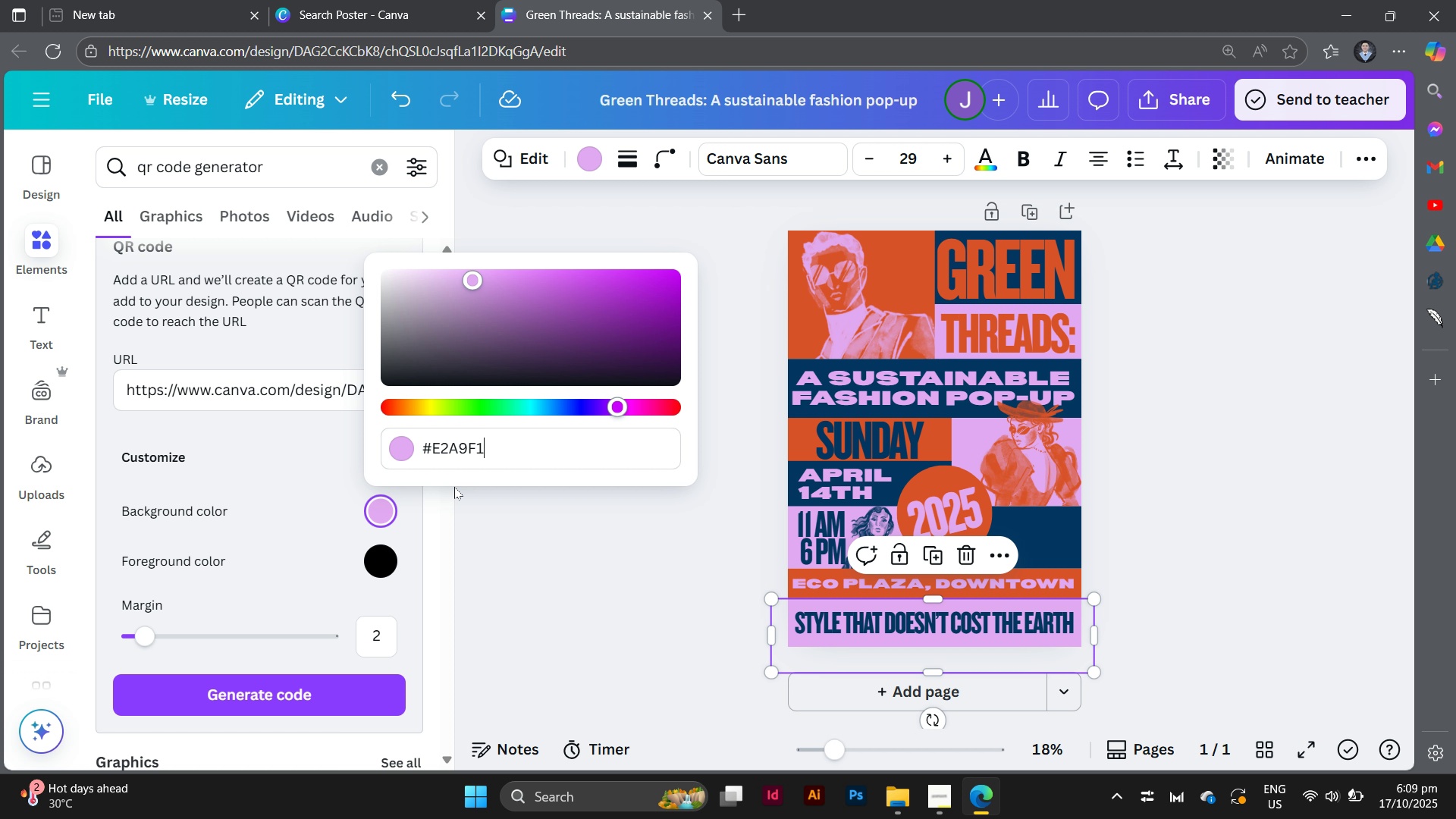 
key(Control+V)
 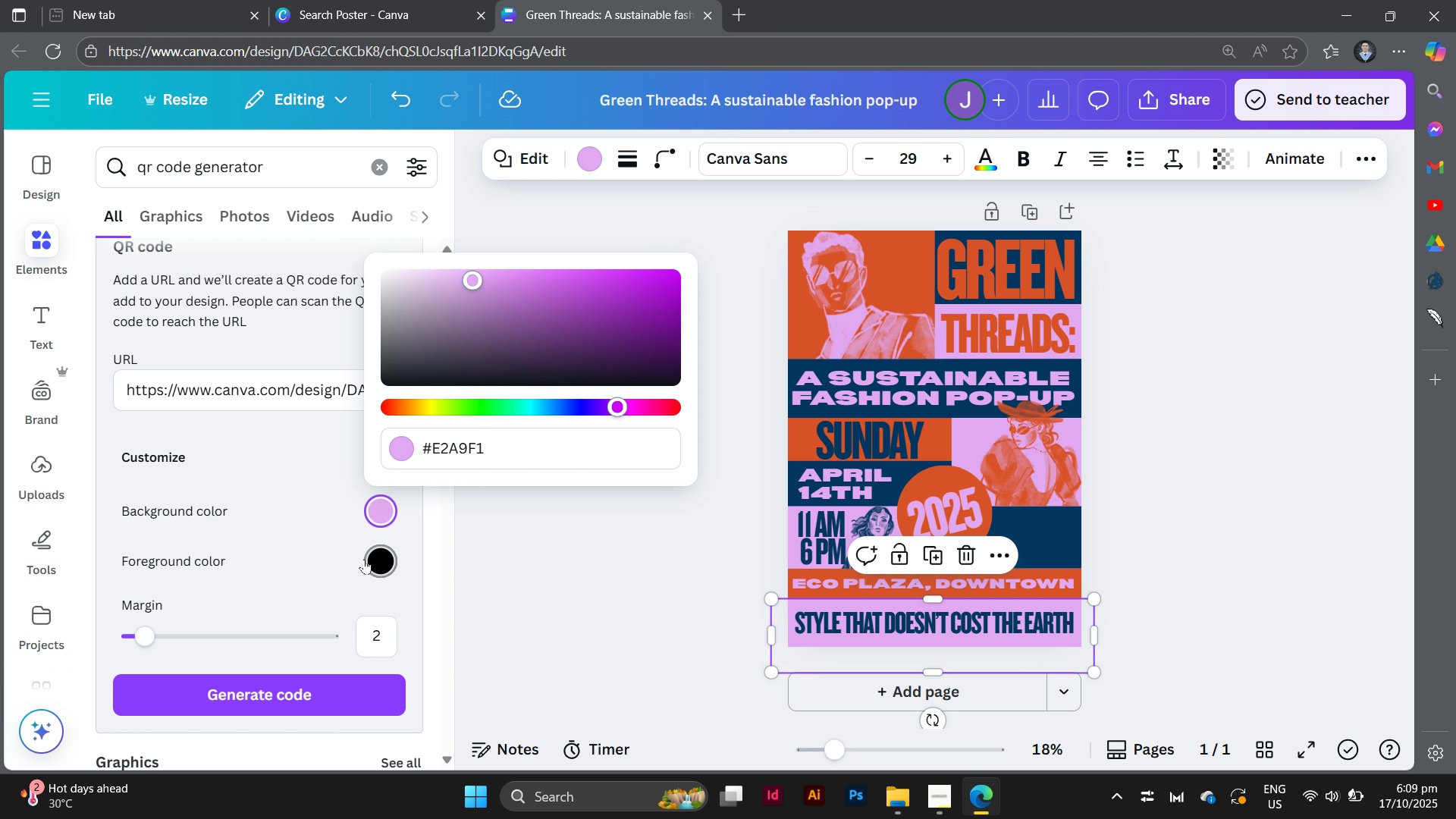 
left_click([366, 562])
 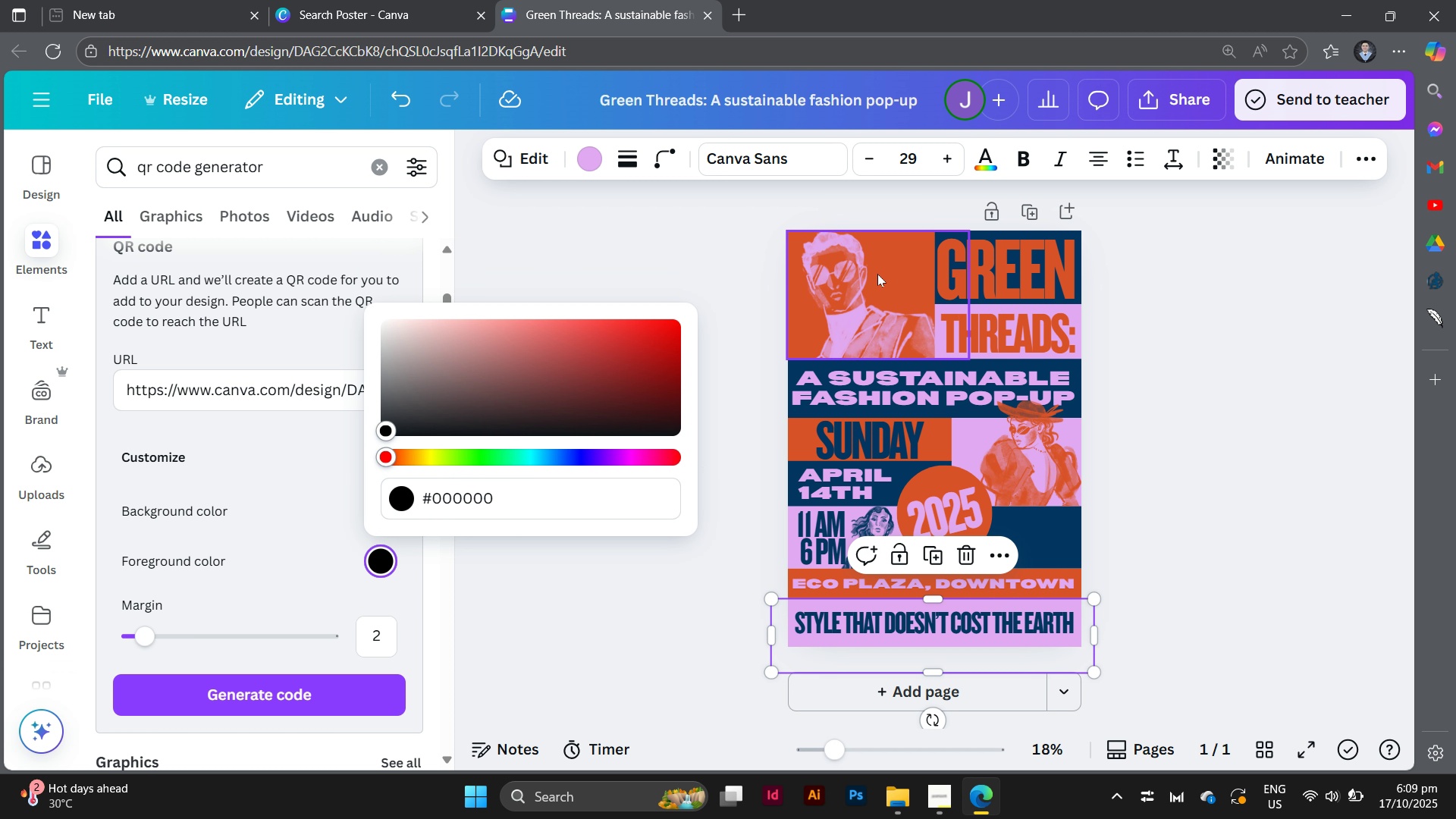 
left_click([888, 258])
 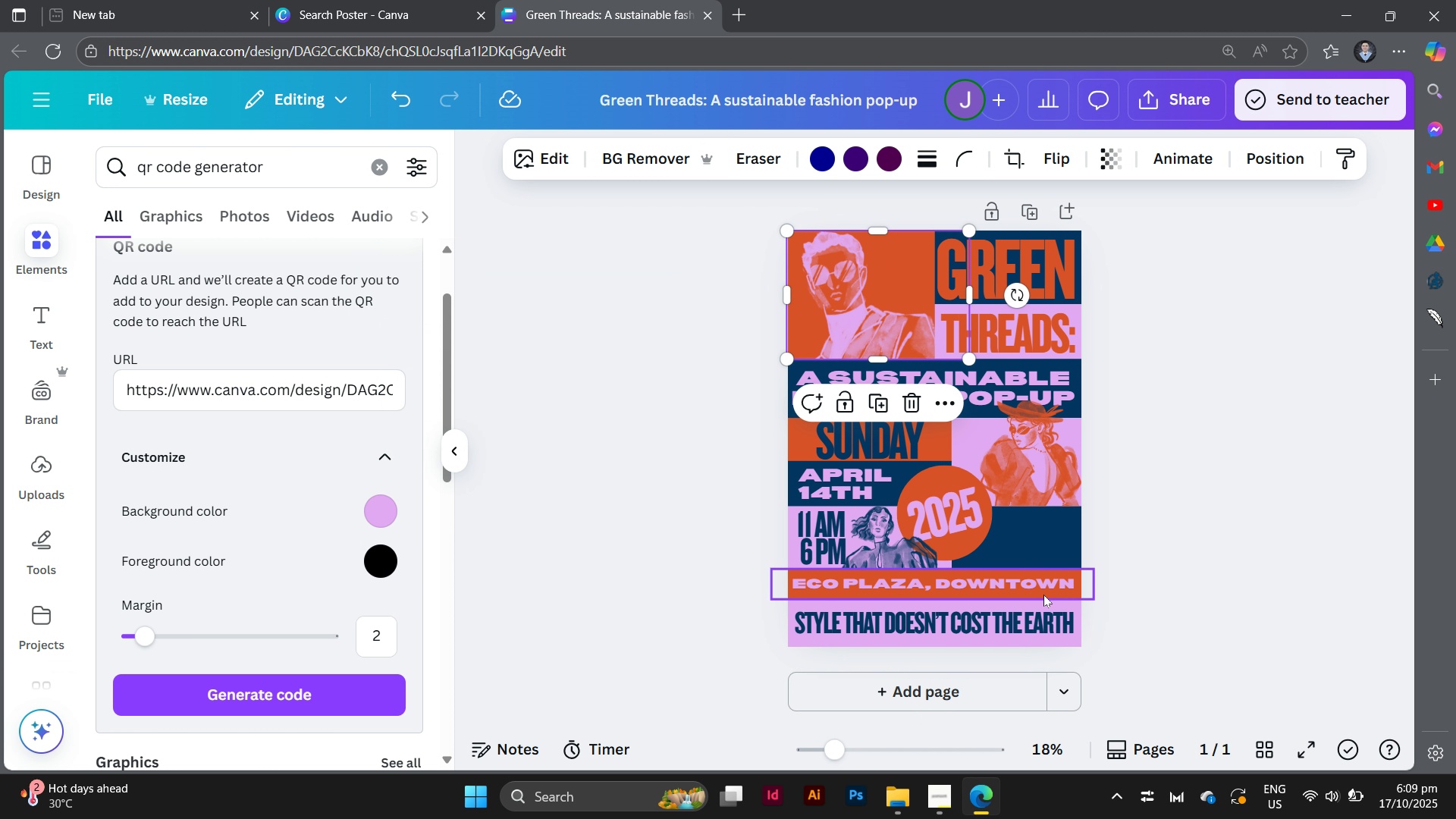 
left_click([1073, 596])
 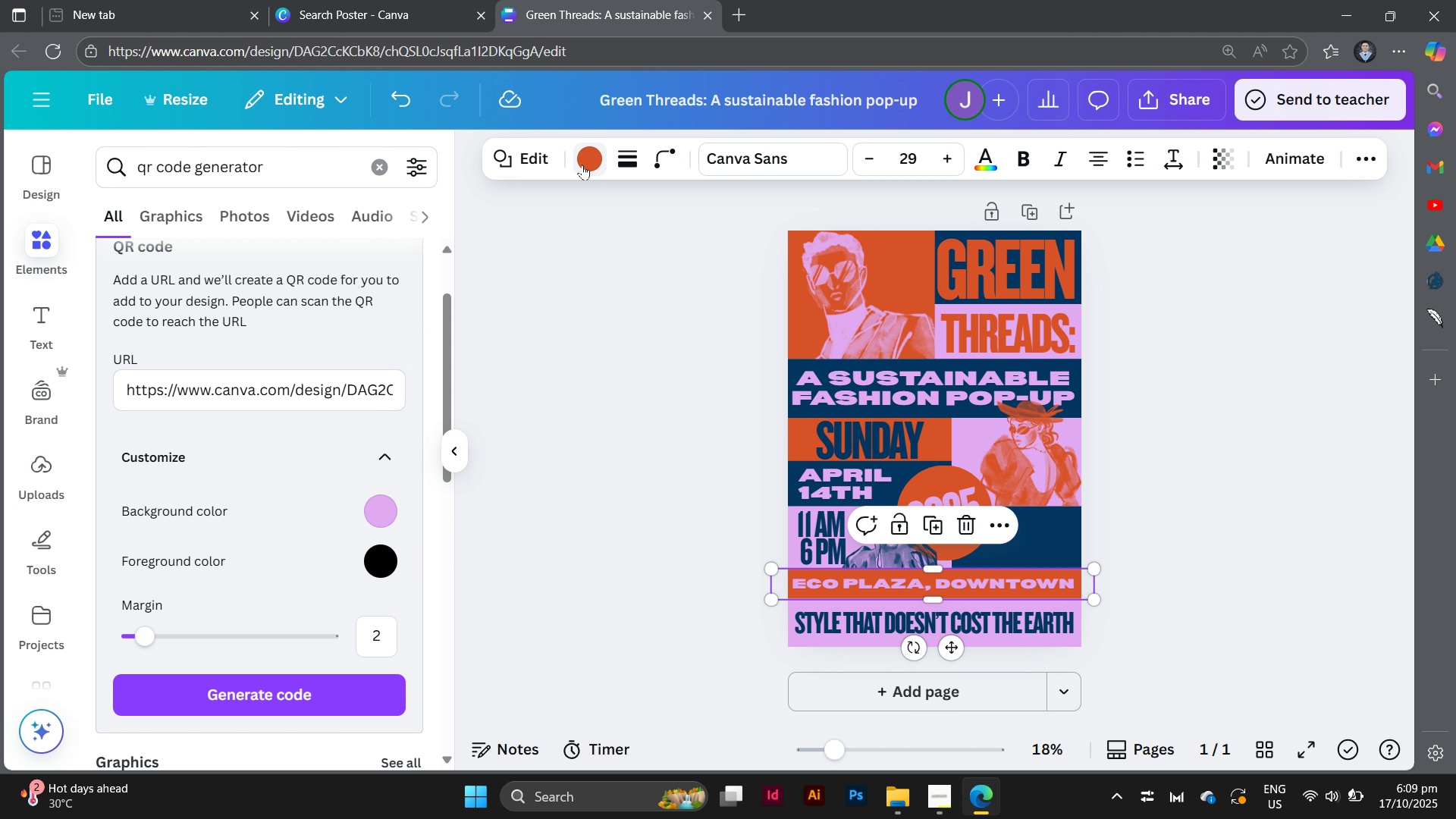 
left_click([582, 165])
 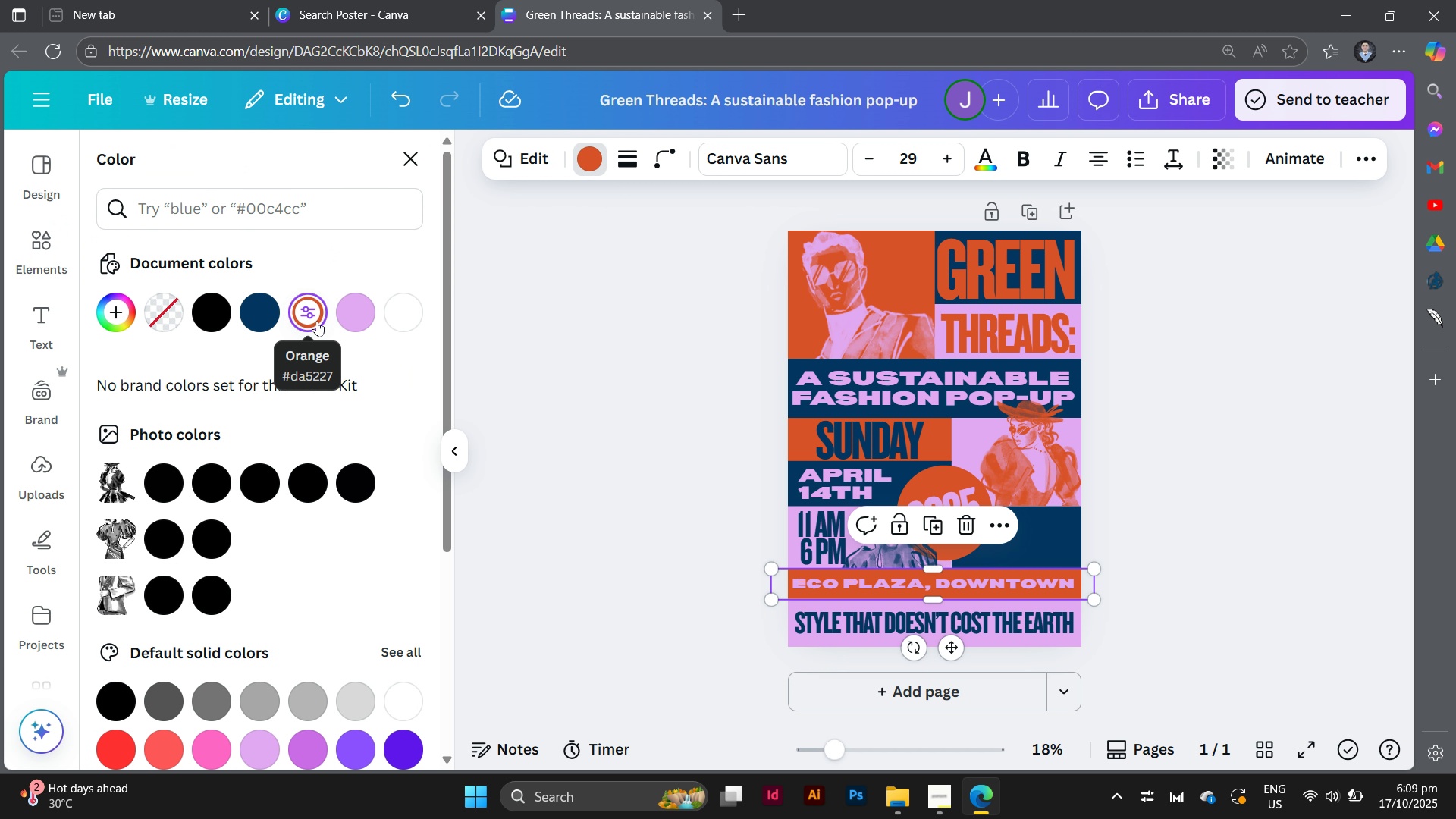 
left_click([311, 318])
 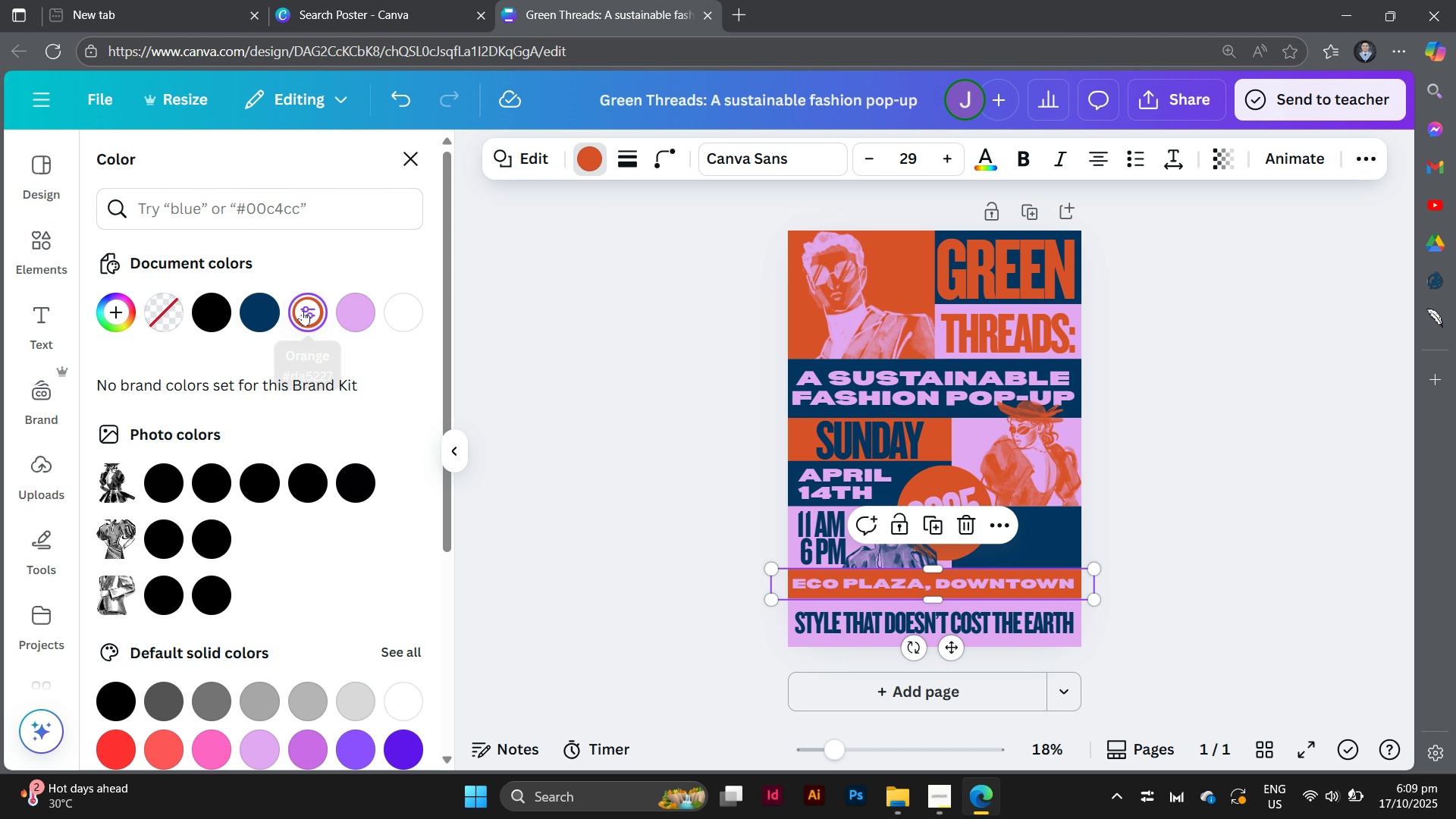 
left_click([303, 310])
 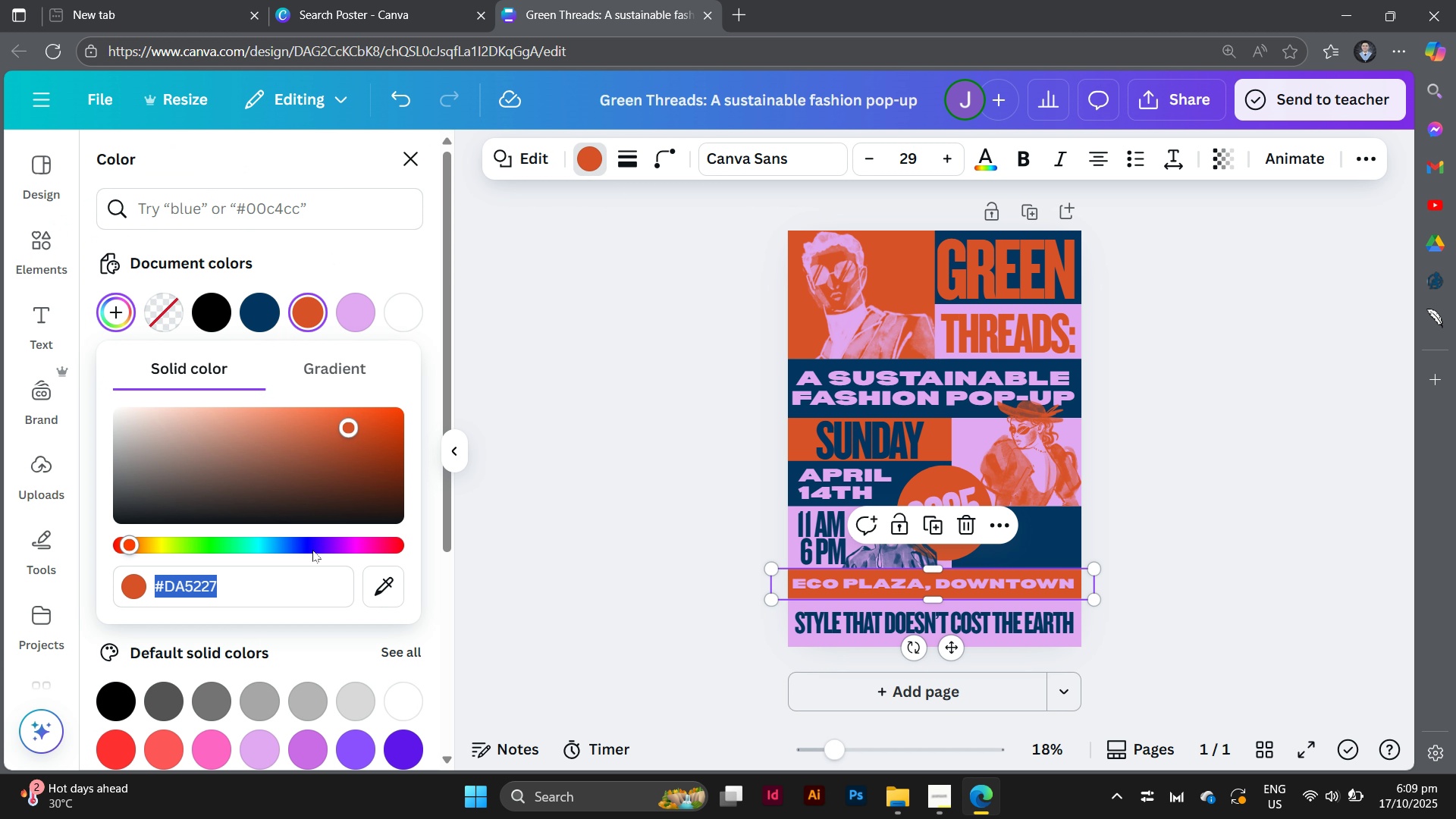 
key(Control+C)
 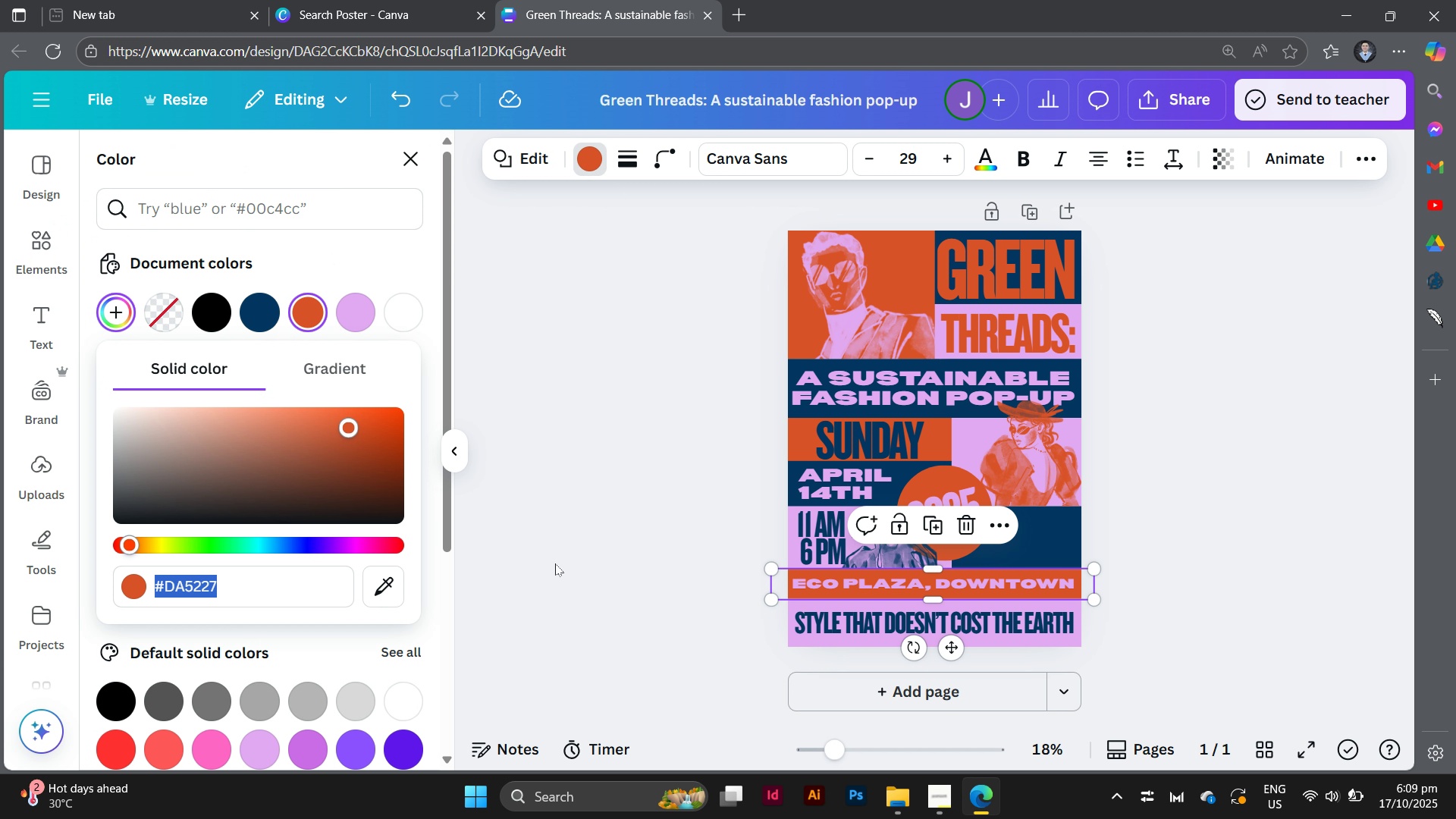 
left_click([555, 563])
 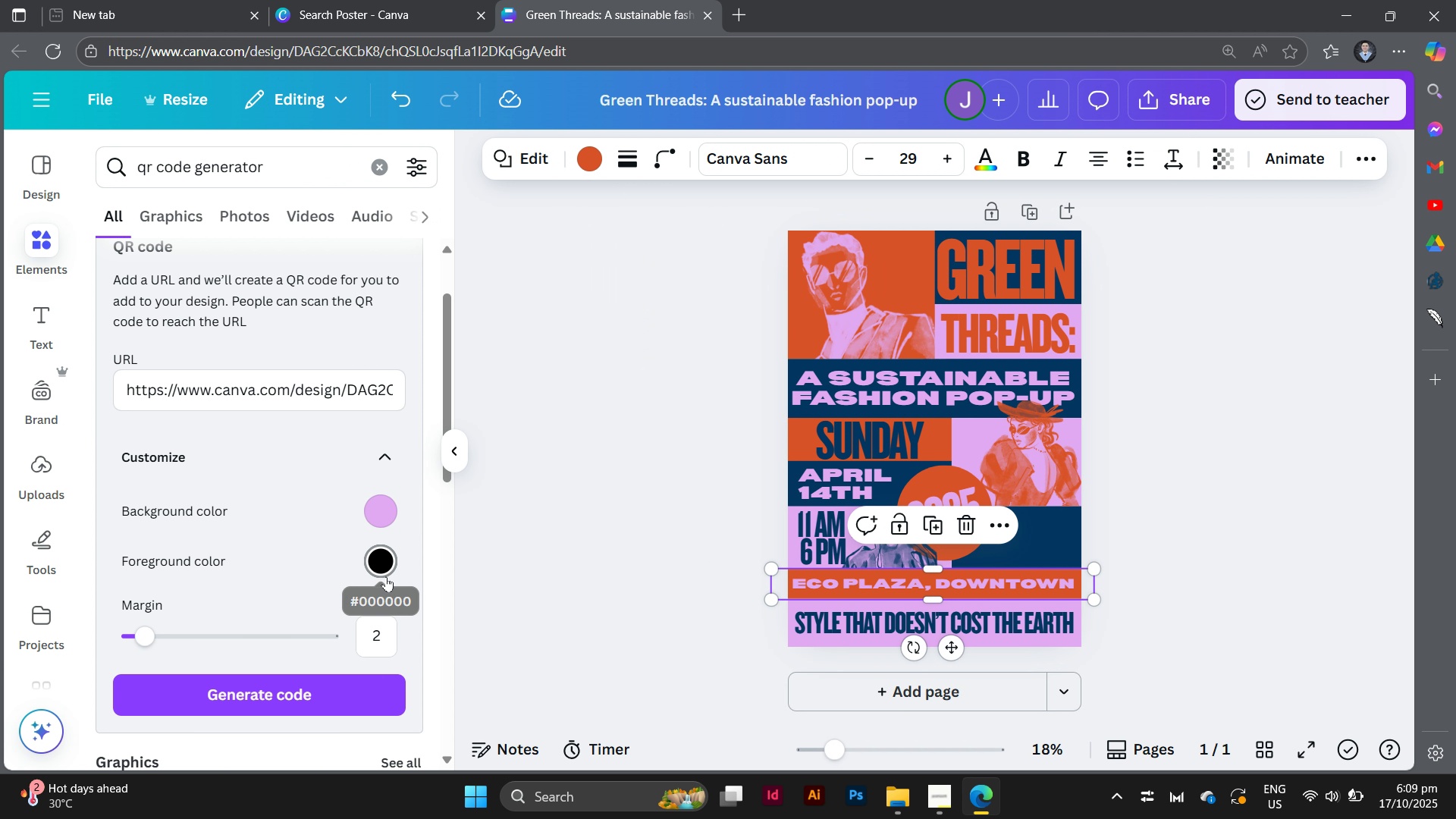 
left_click([384, 574])
 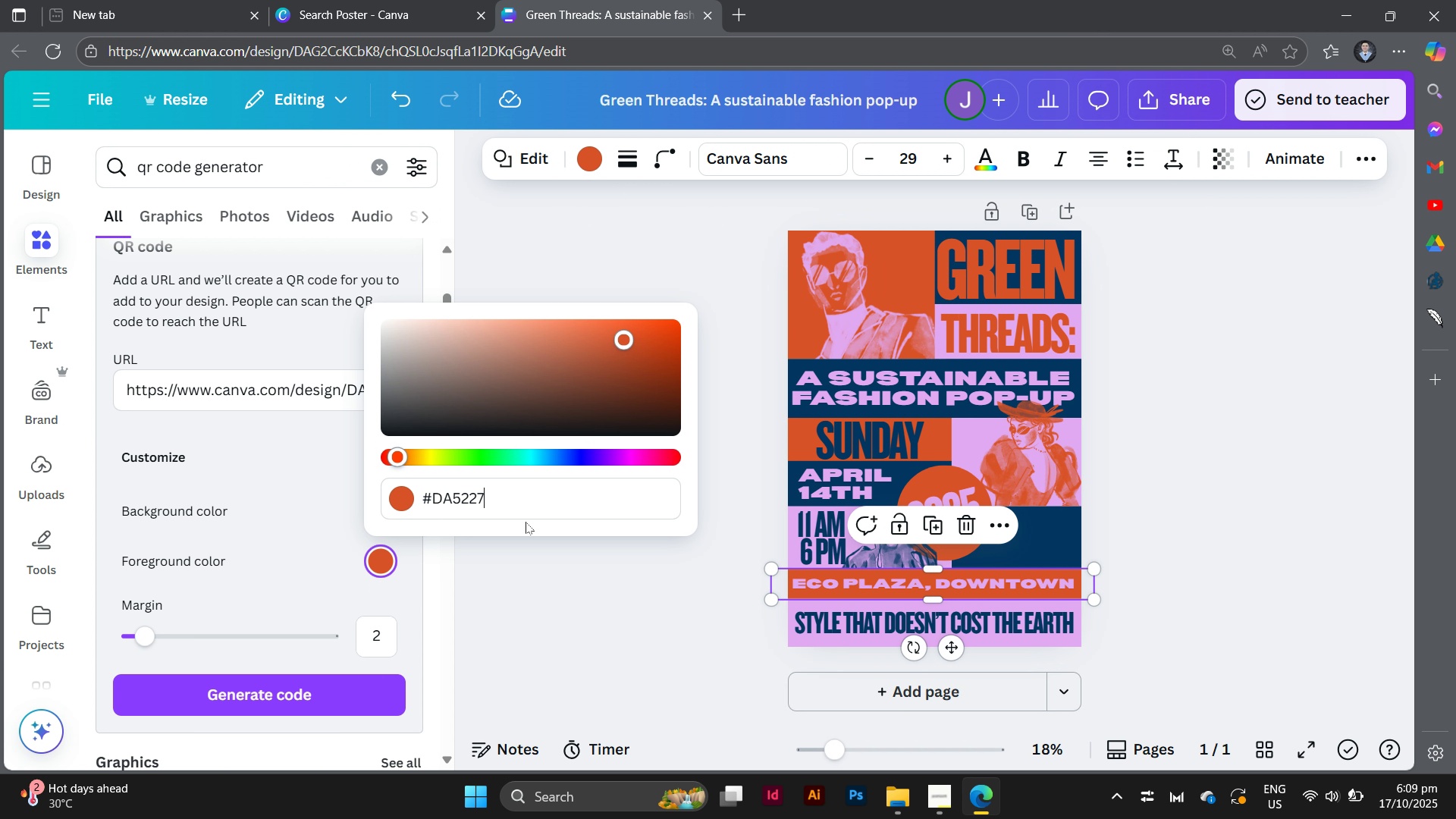 
key(Control+V)
 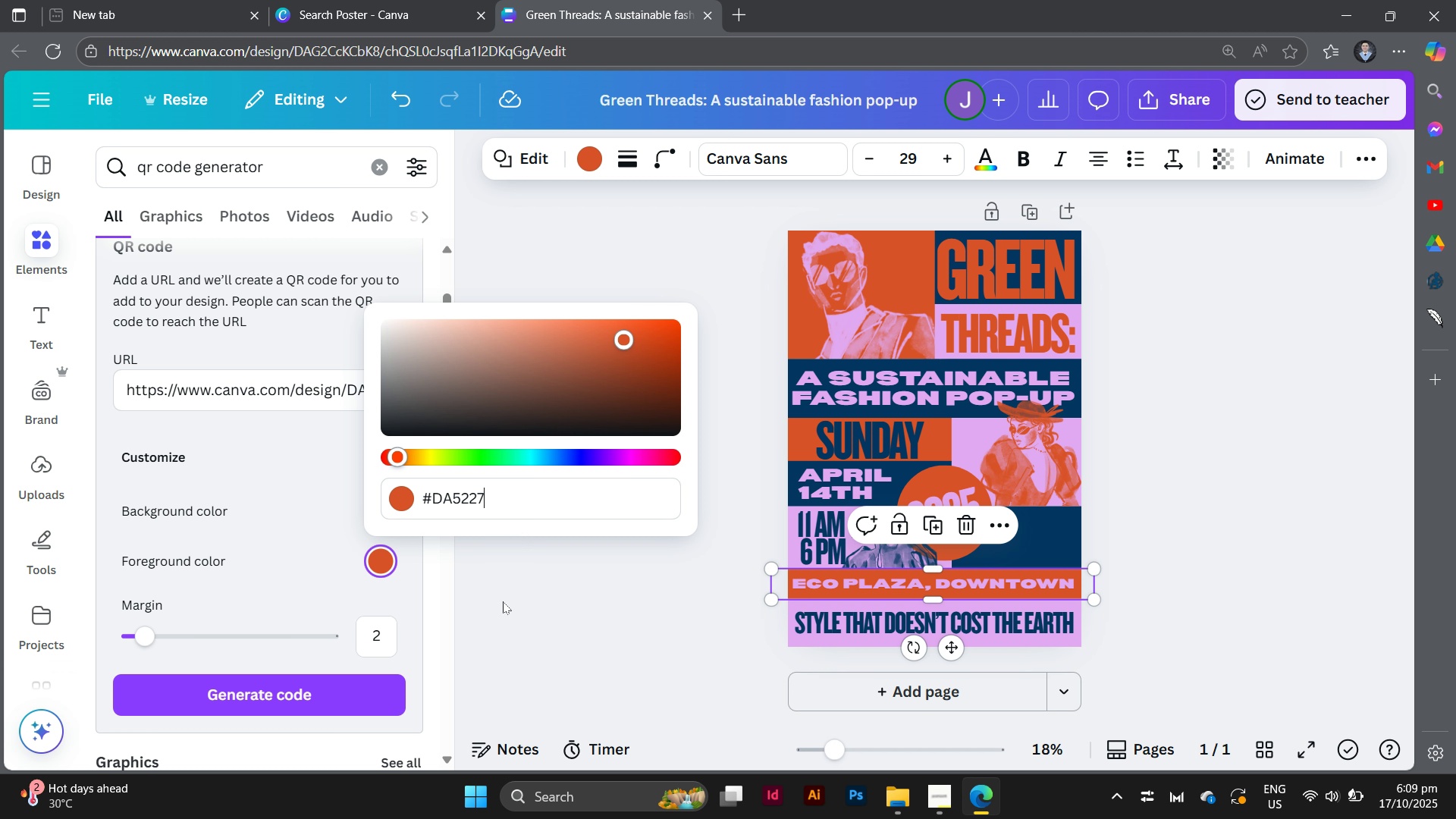 
left_click([503, 603])
 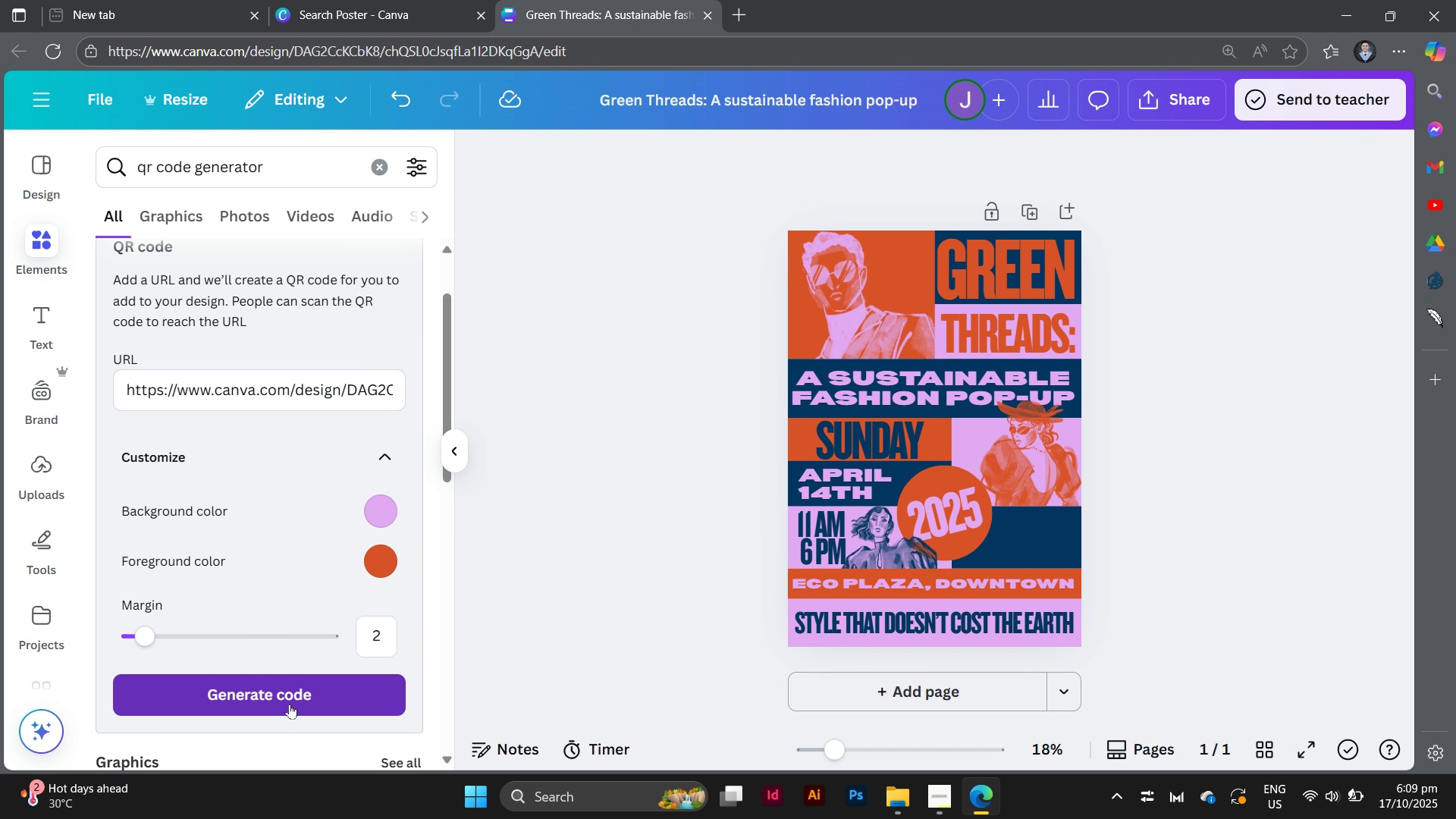 
left_click([290, 704])
 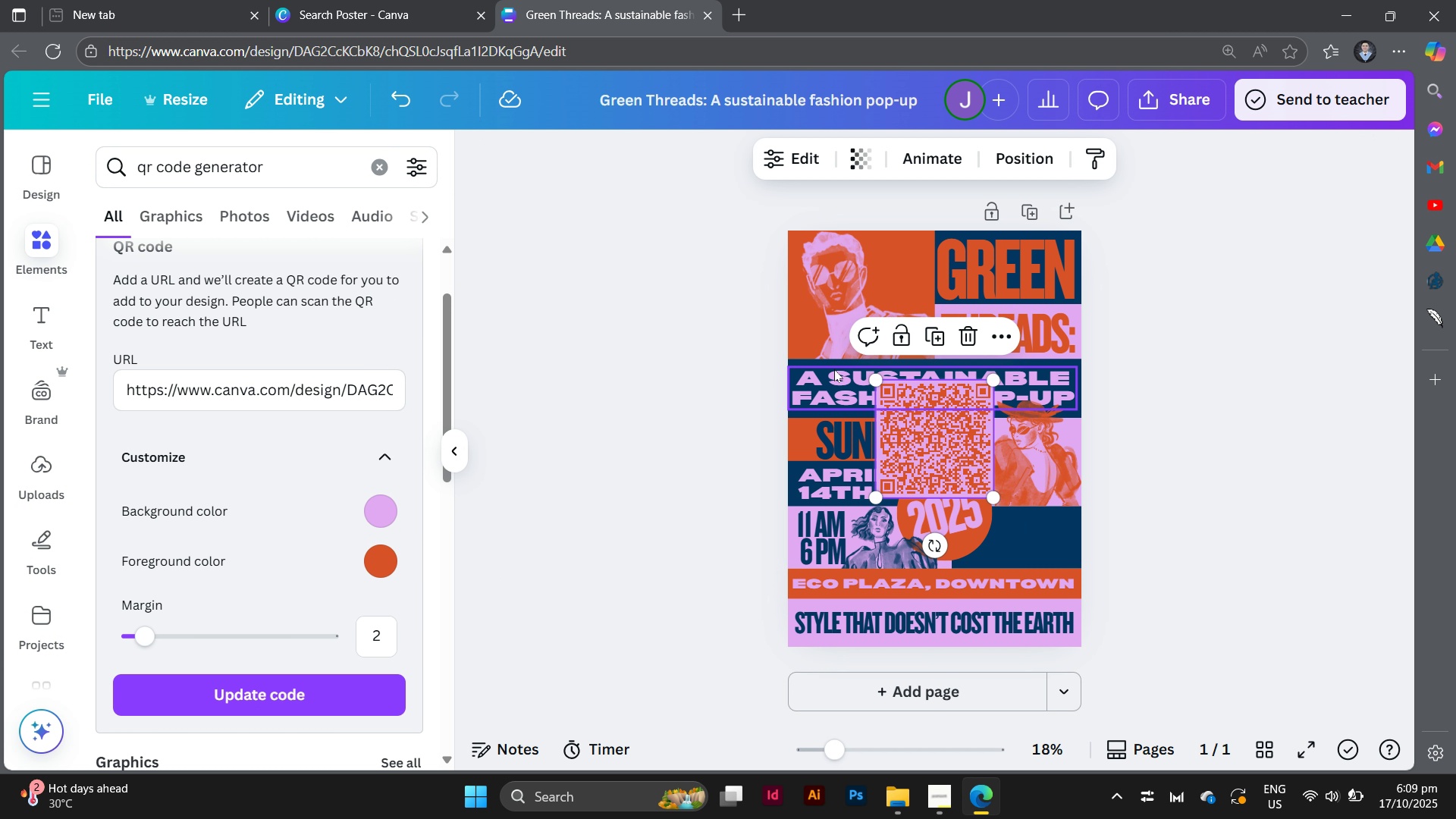 
left_click_drag(start_coordinate=[874, 381], to_coordinate=[927, 444])
 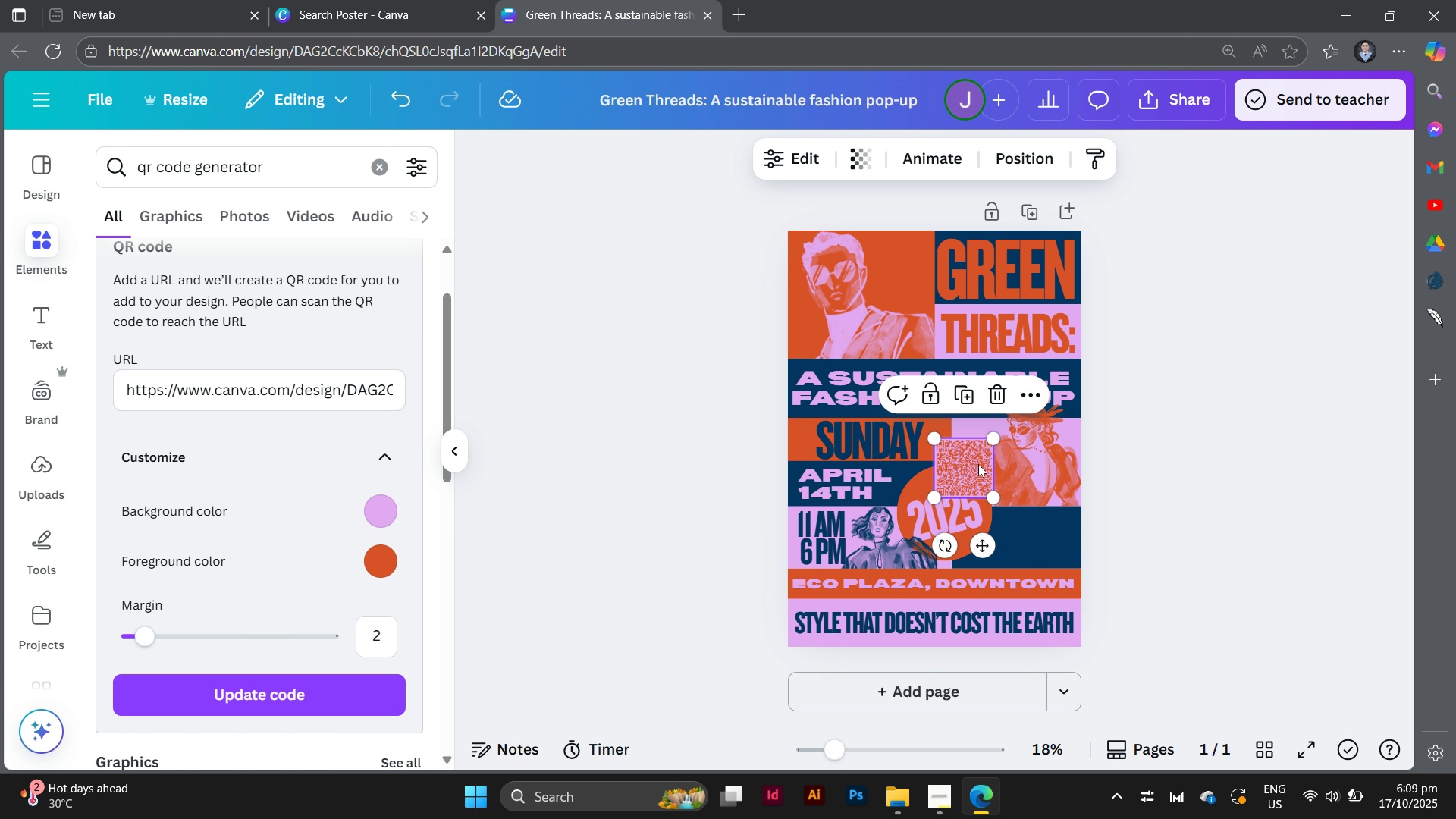 
left_click_drag(start_coordinate=[974, 460], to_coordinate=[1053, 531])
 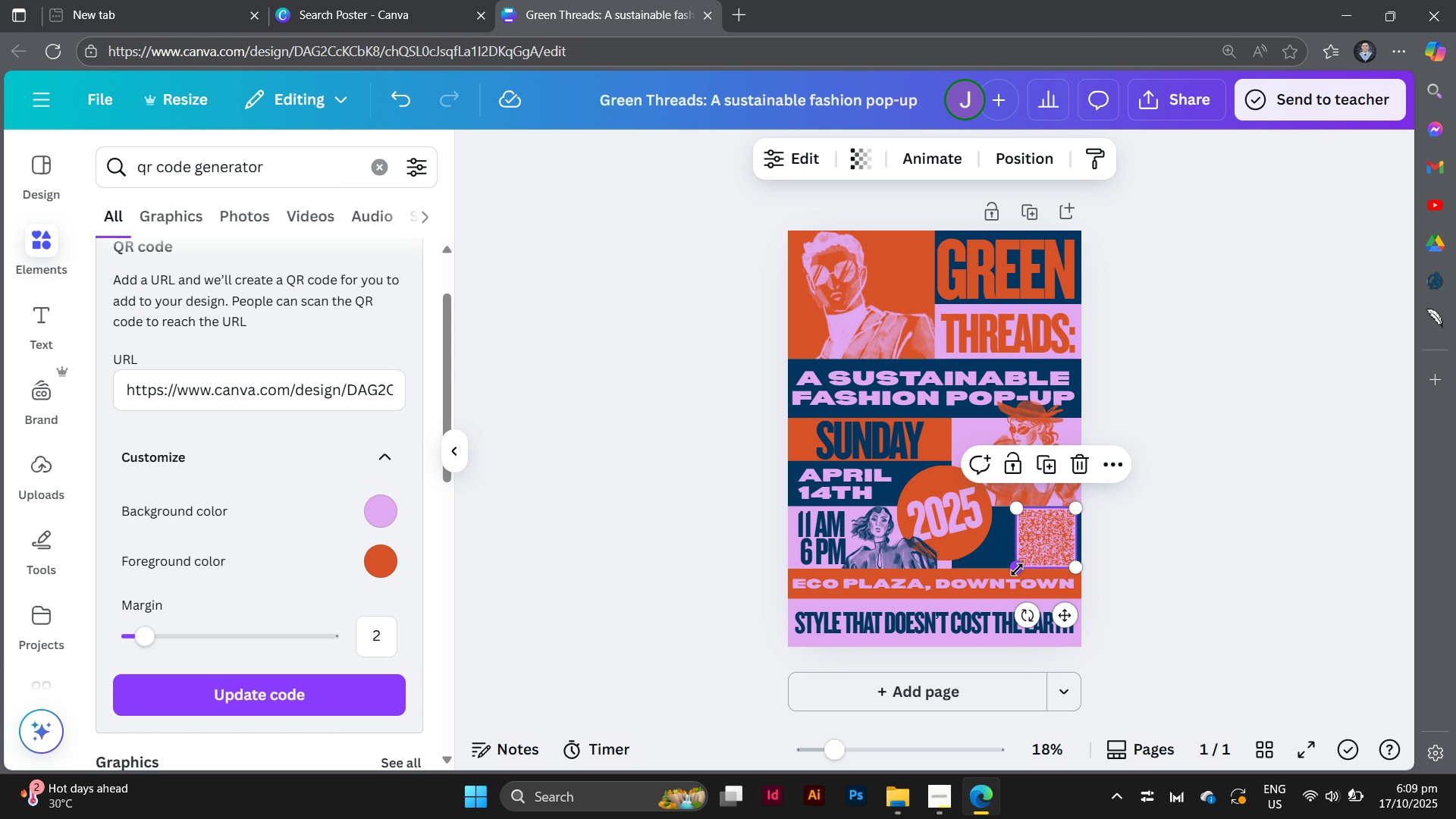 
left_click_drag(start_coordinate=[1017, 568], to_coordinate=[1028, 565])
 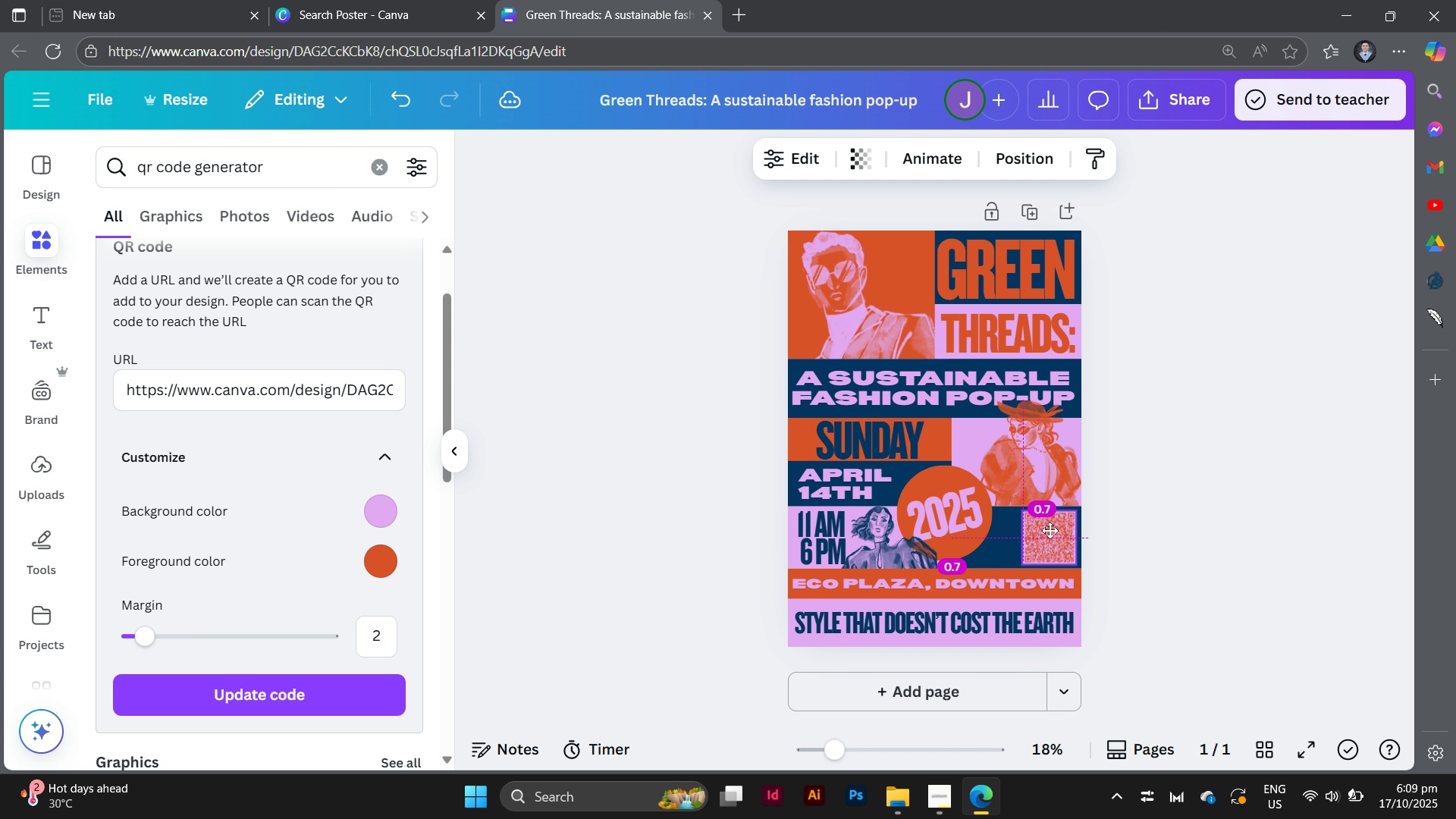 
wait(5.53)
 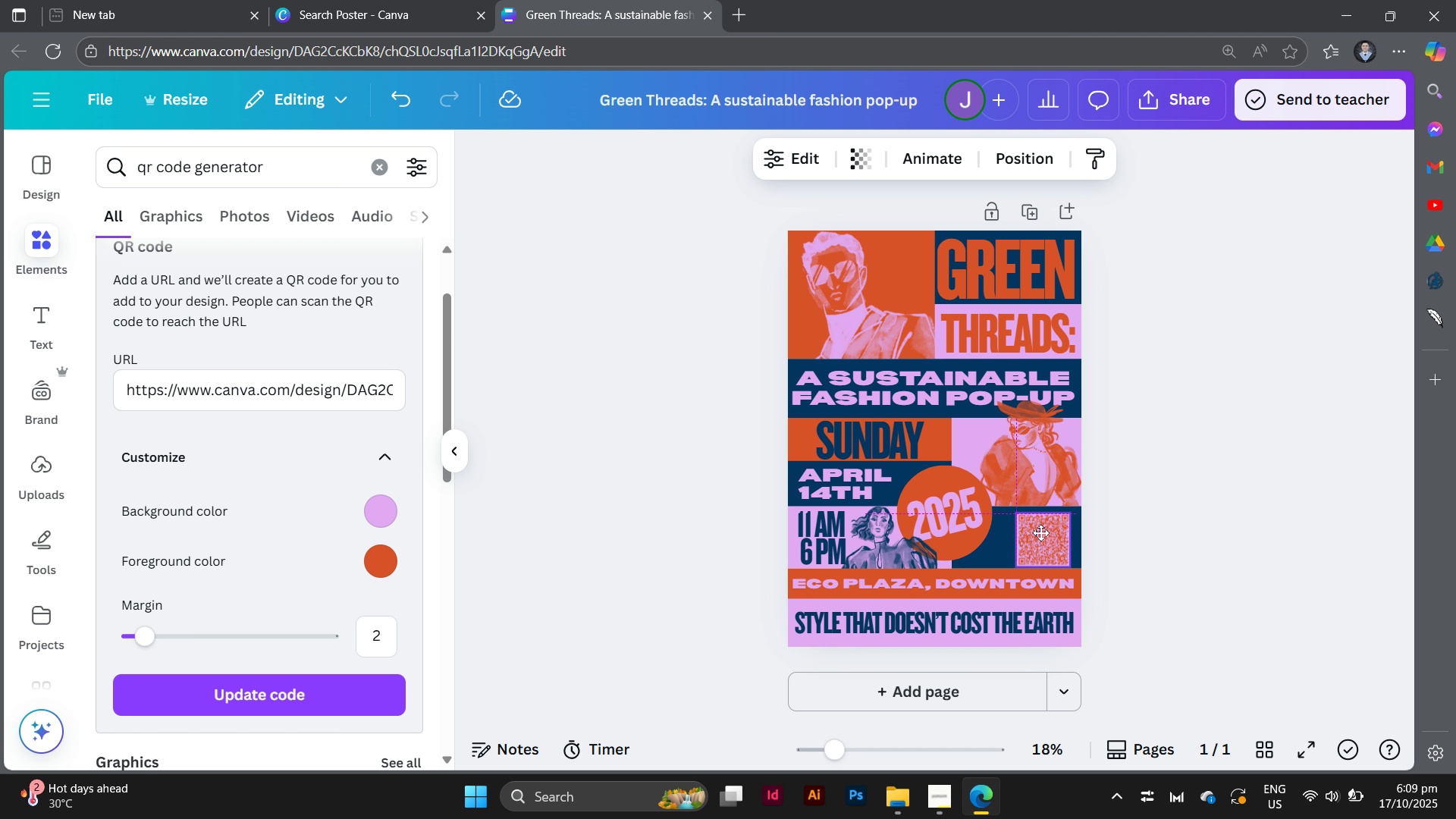 
left_click([1188, 577])
 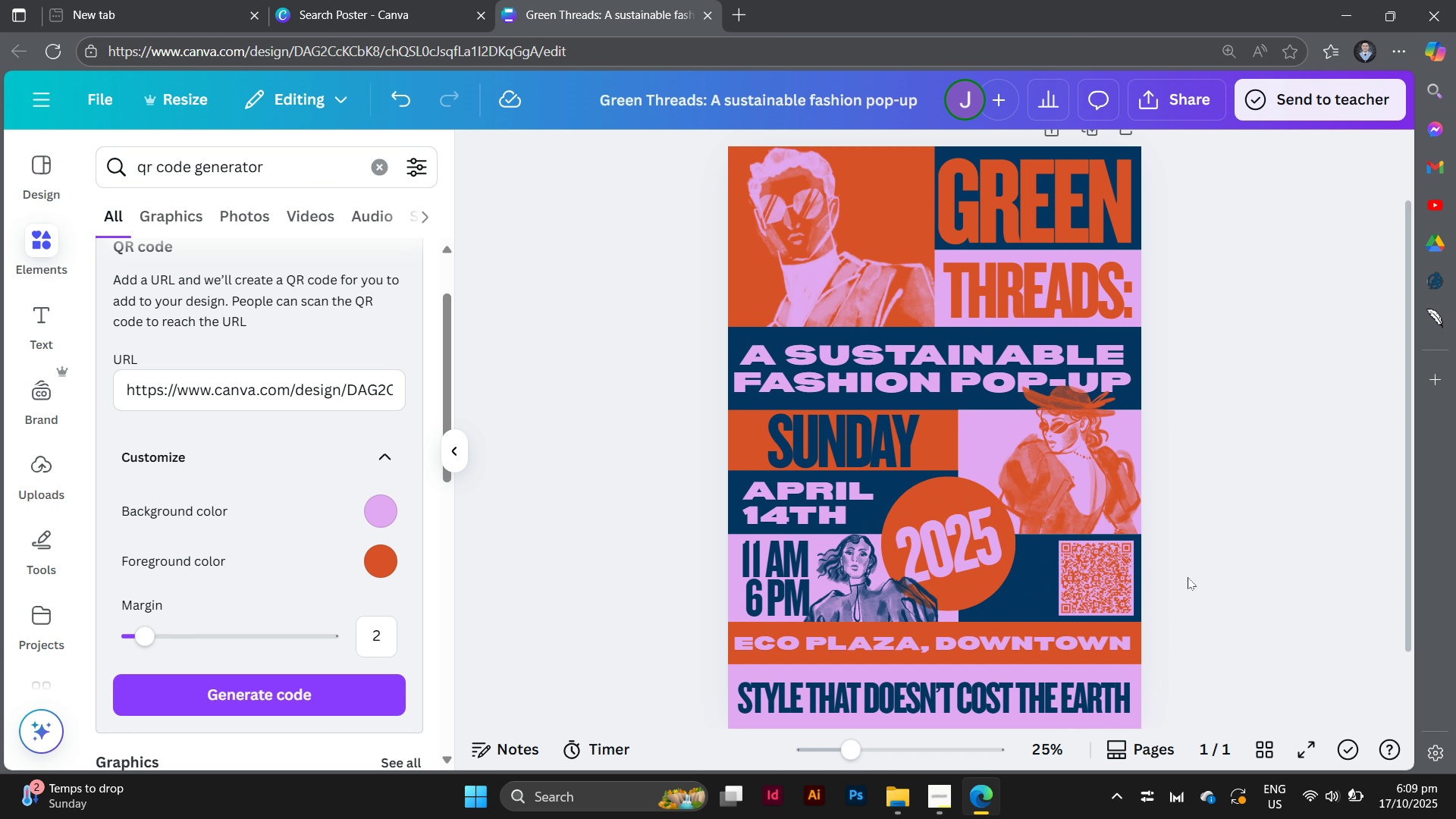 
key(Control+Equal)
 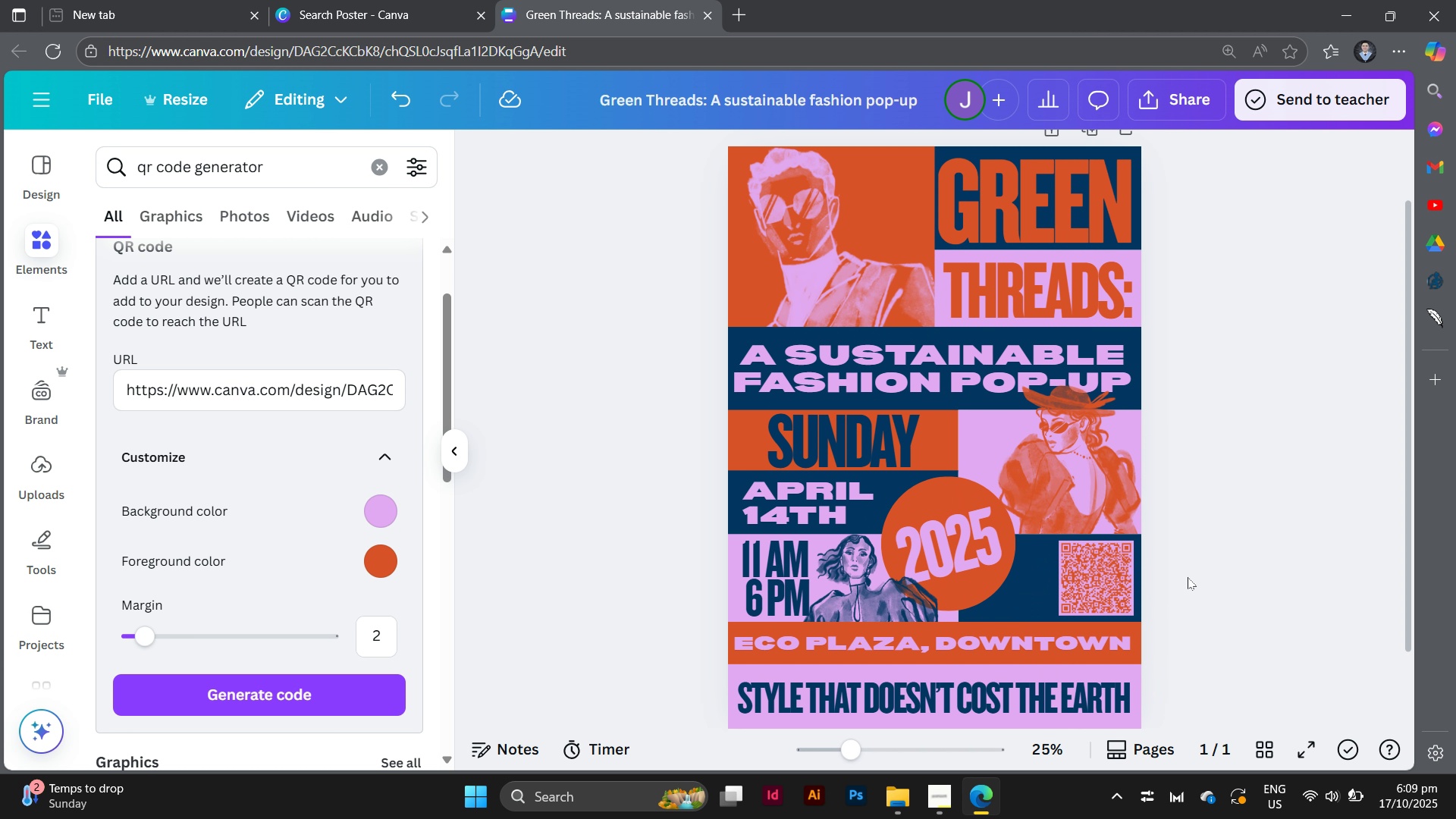 
key(Control+Equal)
 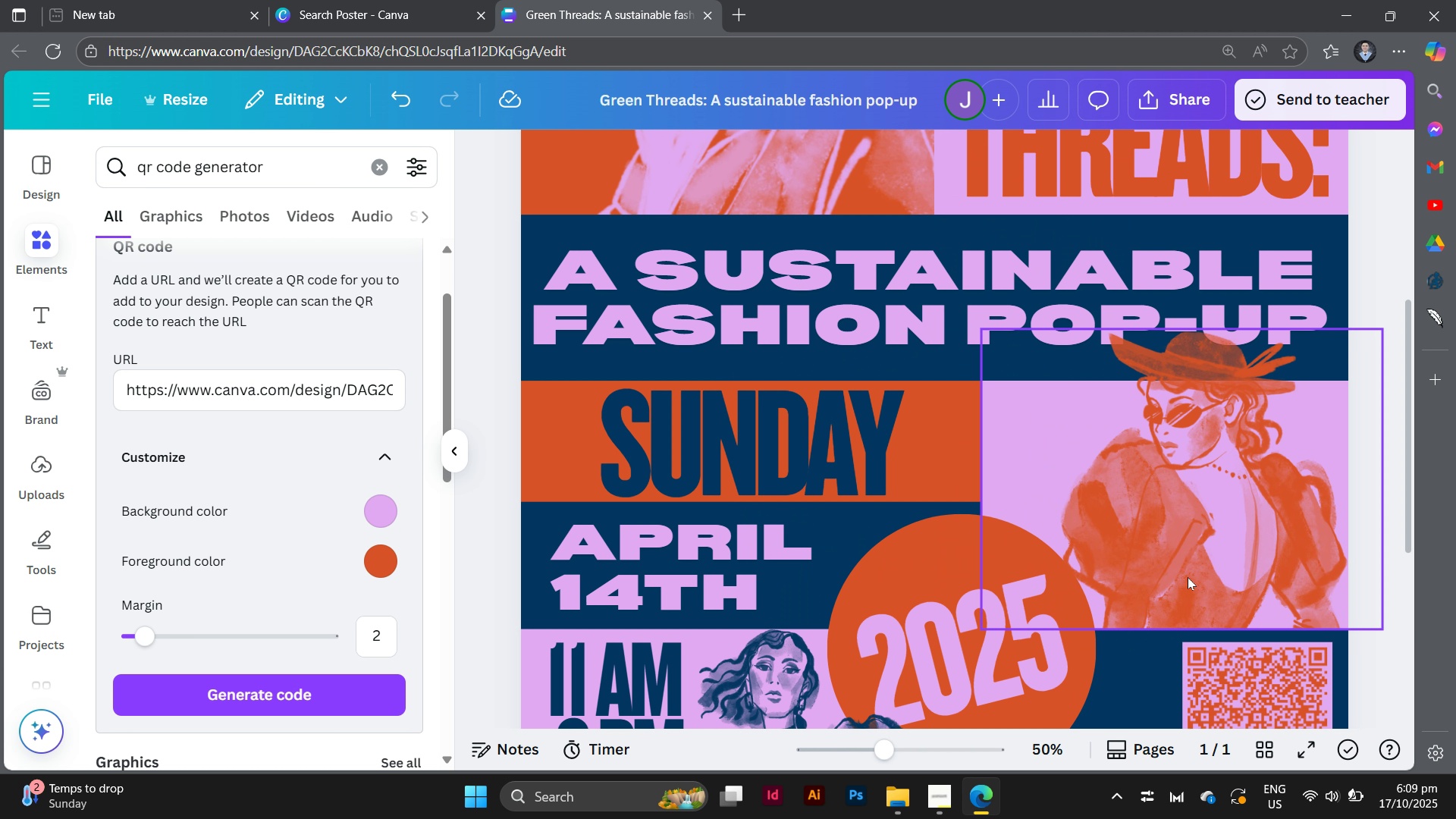 
key(Control+Equal)
 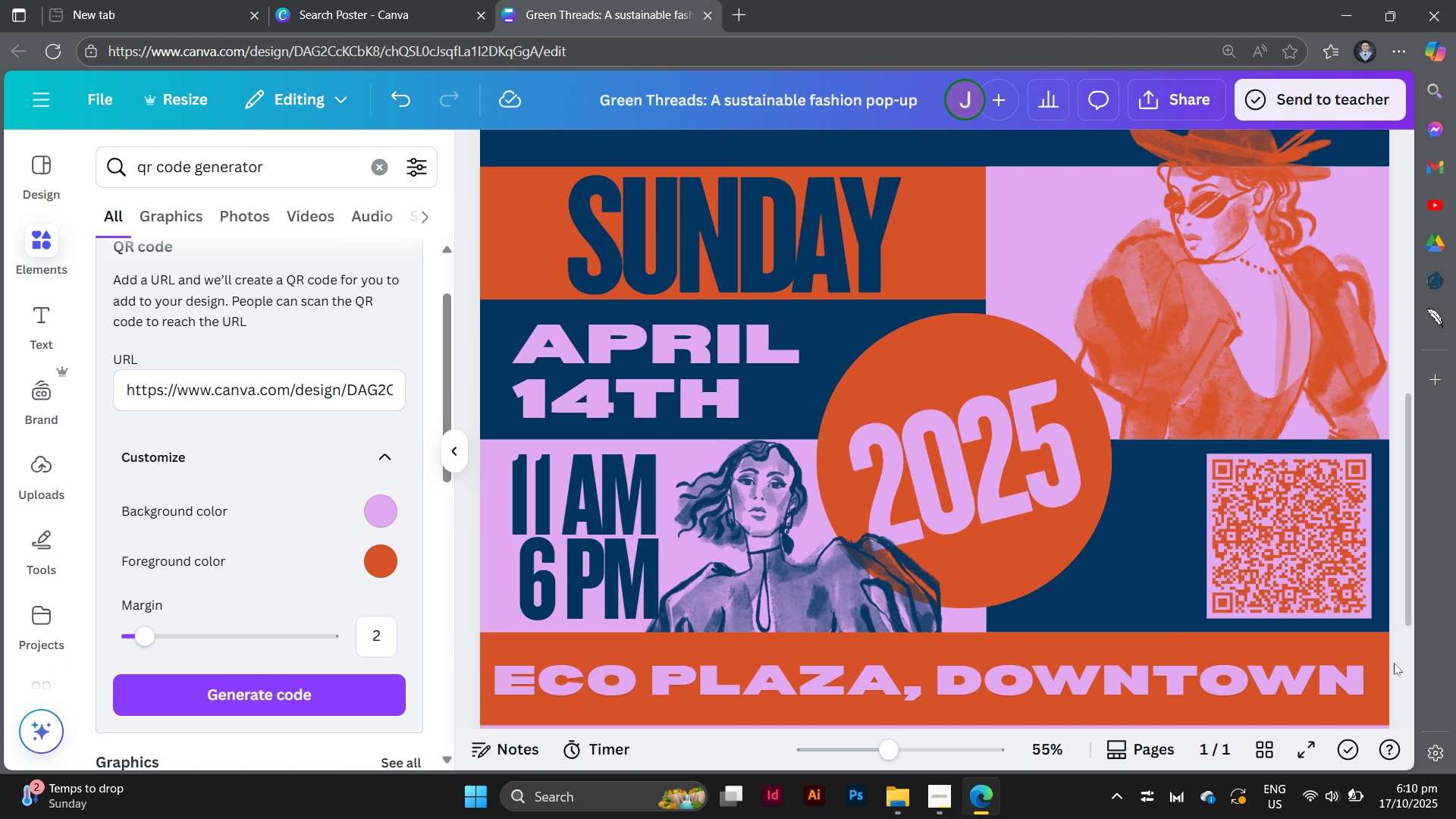 
key(Control+Minus)
 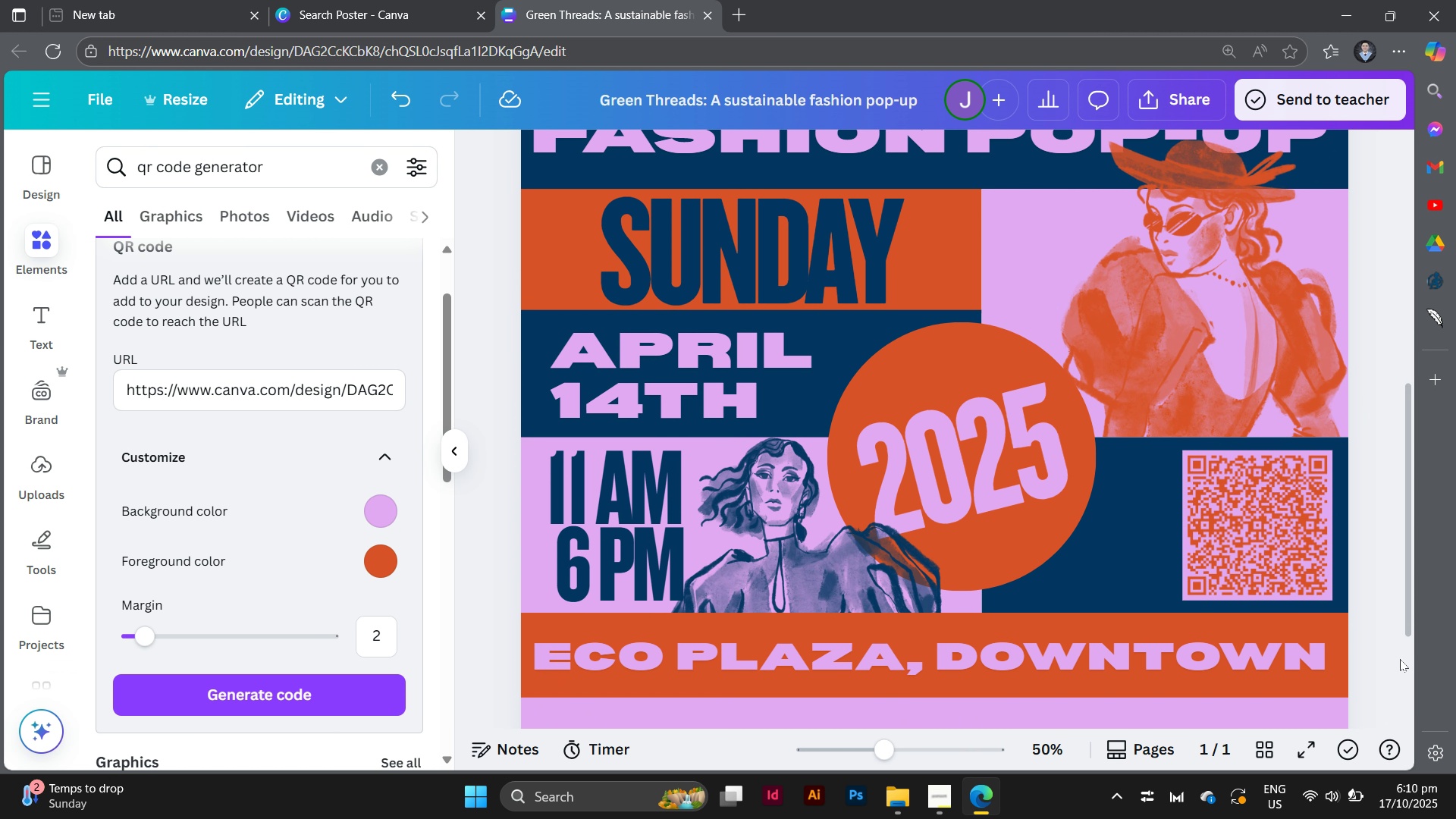 
key(Control+Minus)
 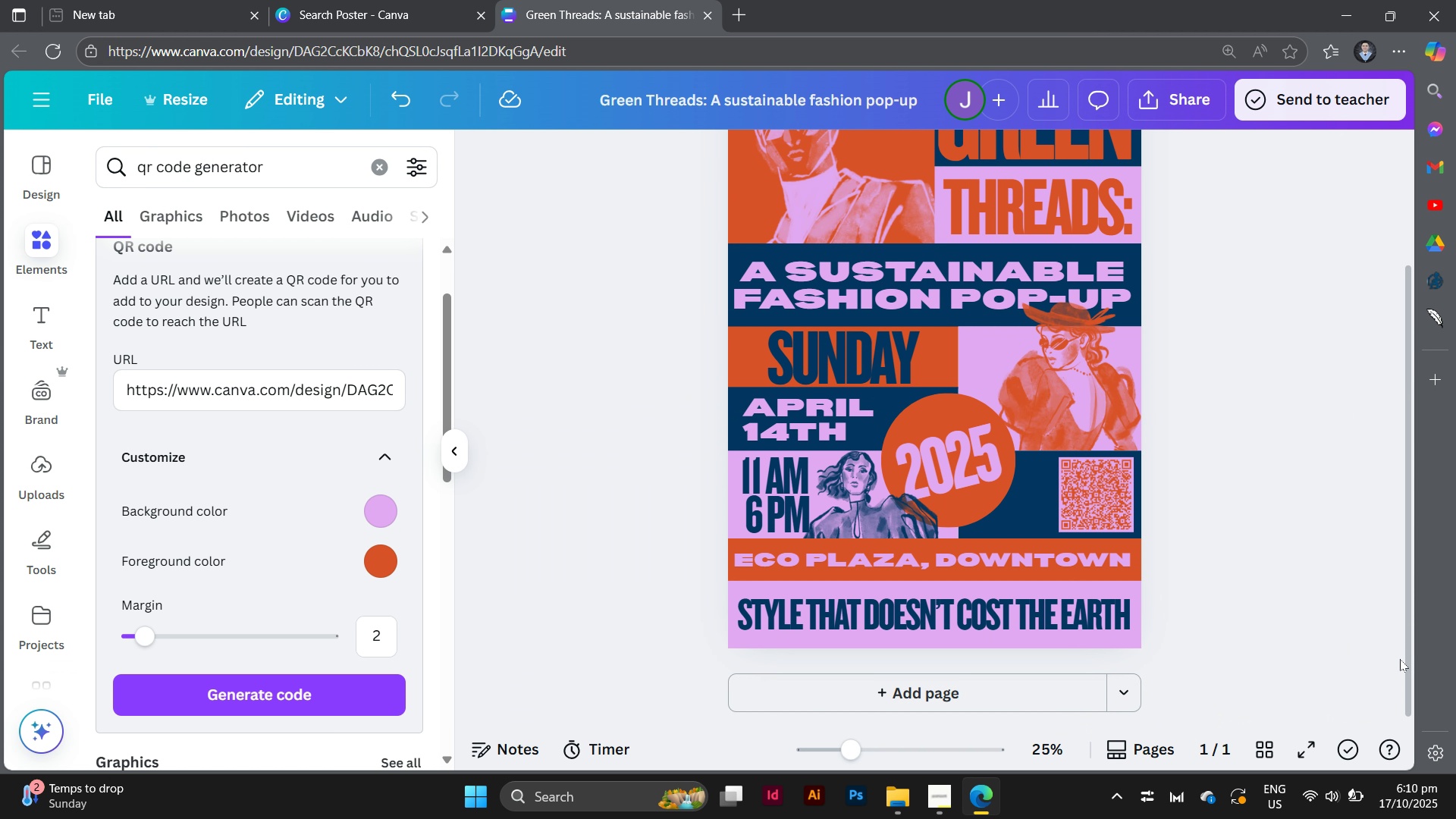 
key(Control+Minus)
 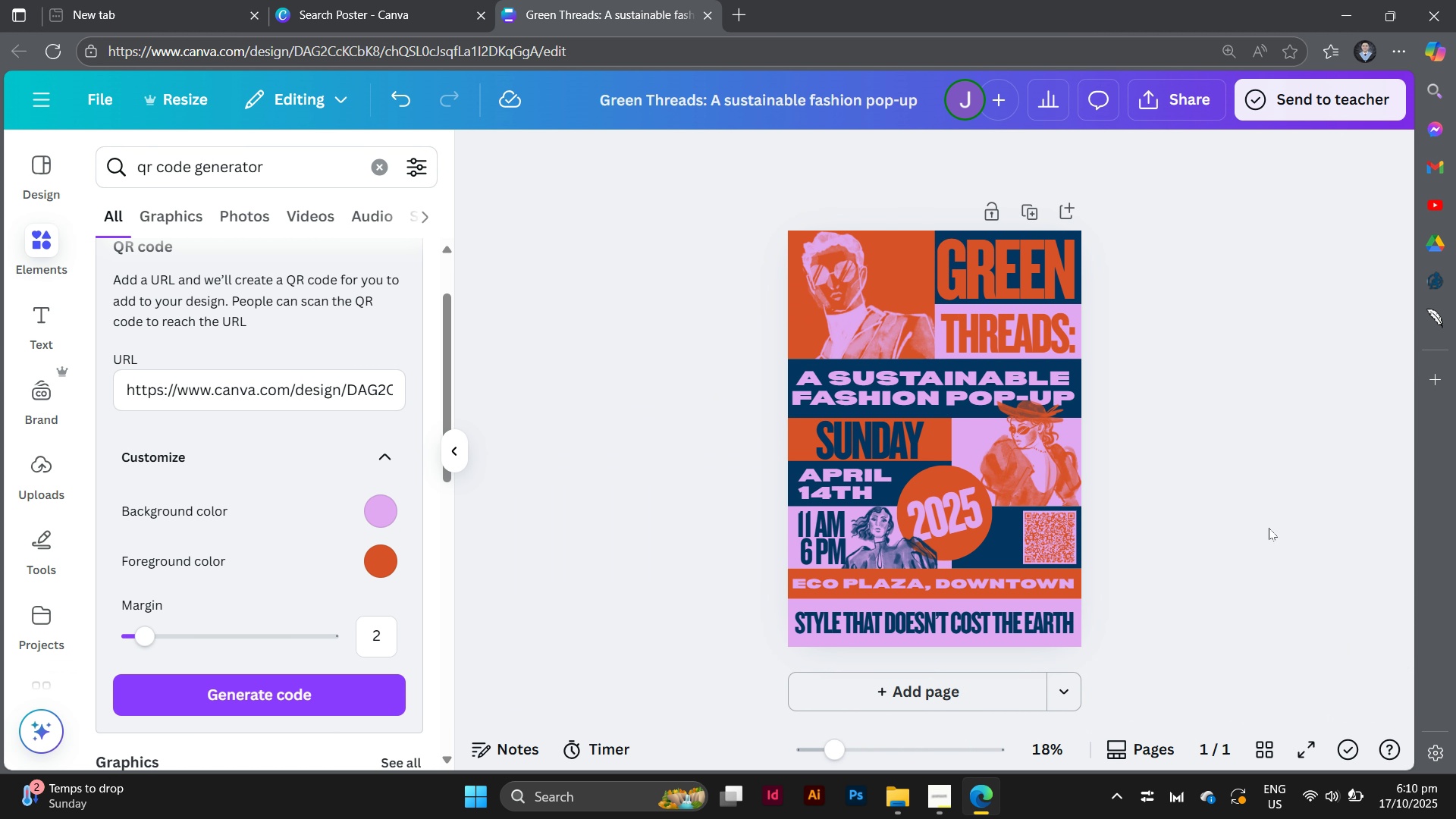 
left_click([1247, 525])
 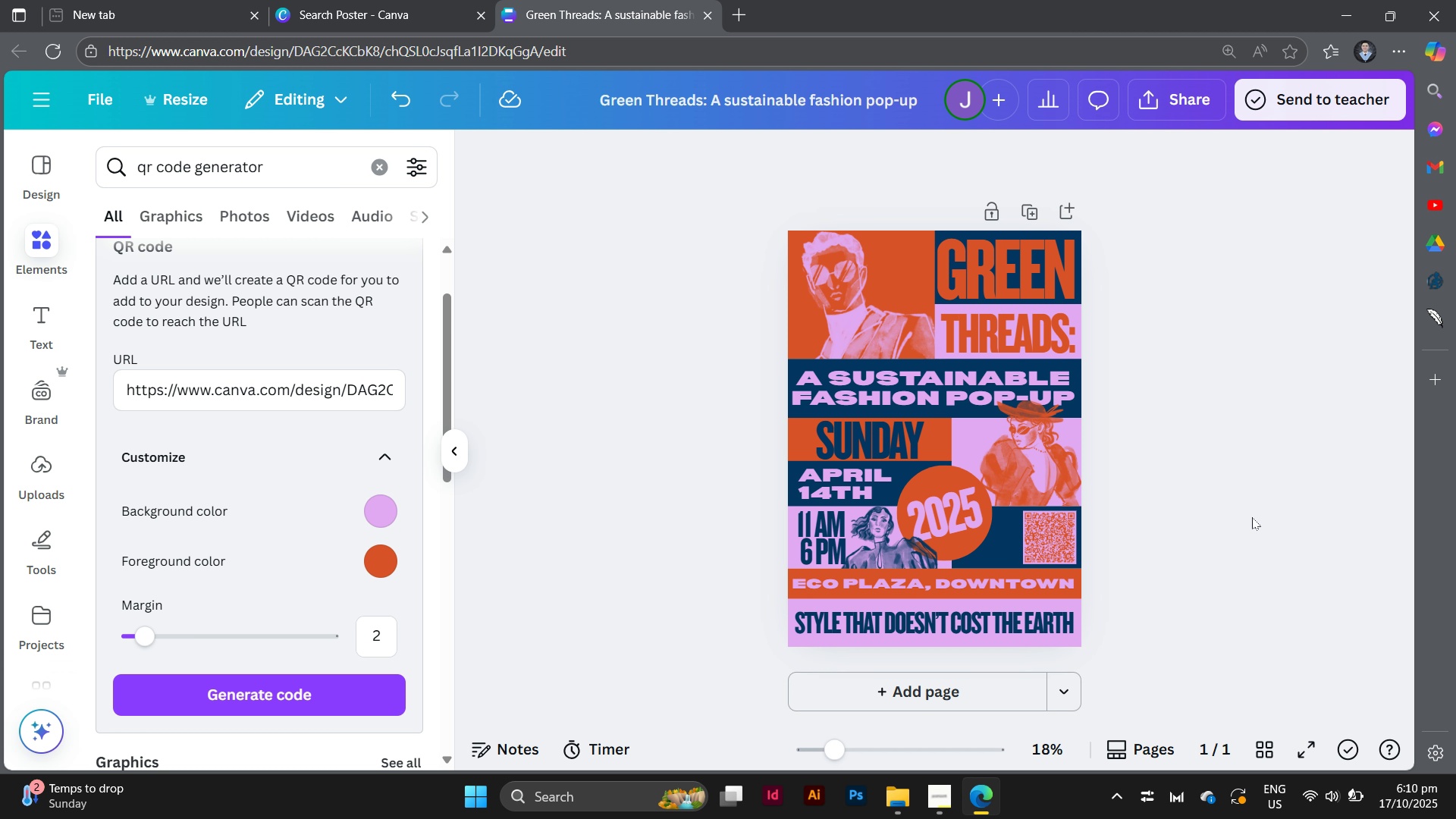 
wait(14.9)
 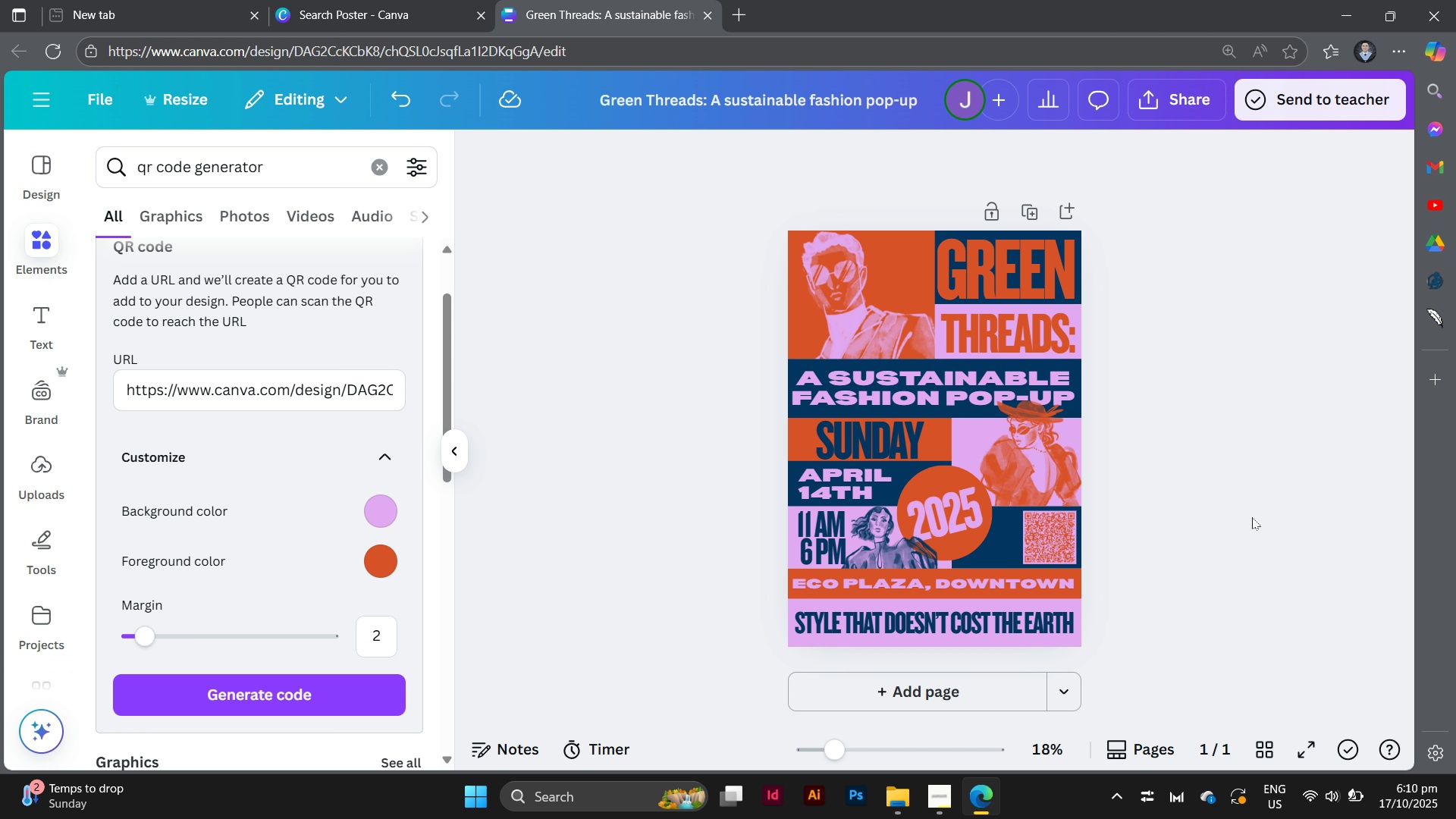 
left_click([445, 441])
 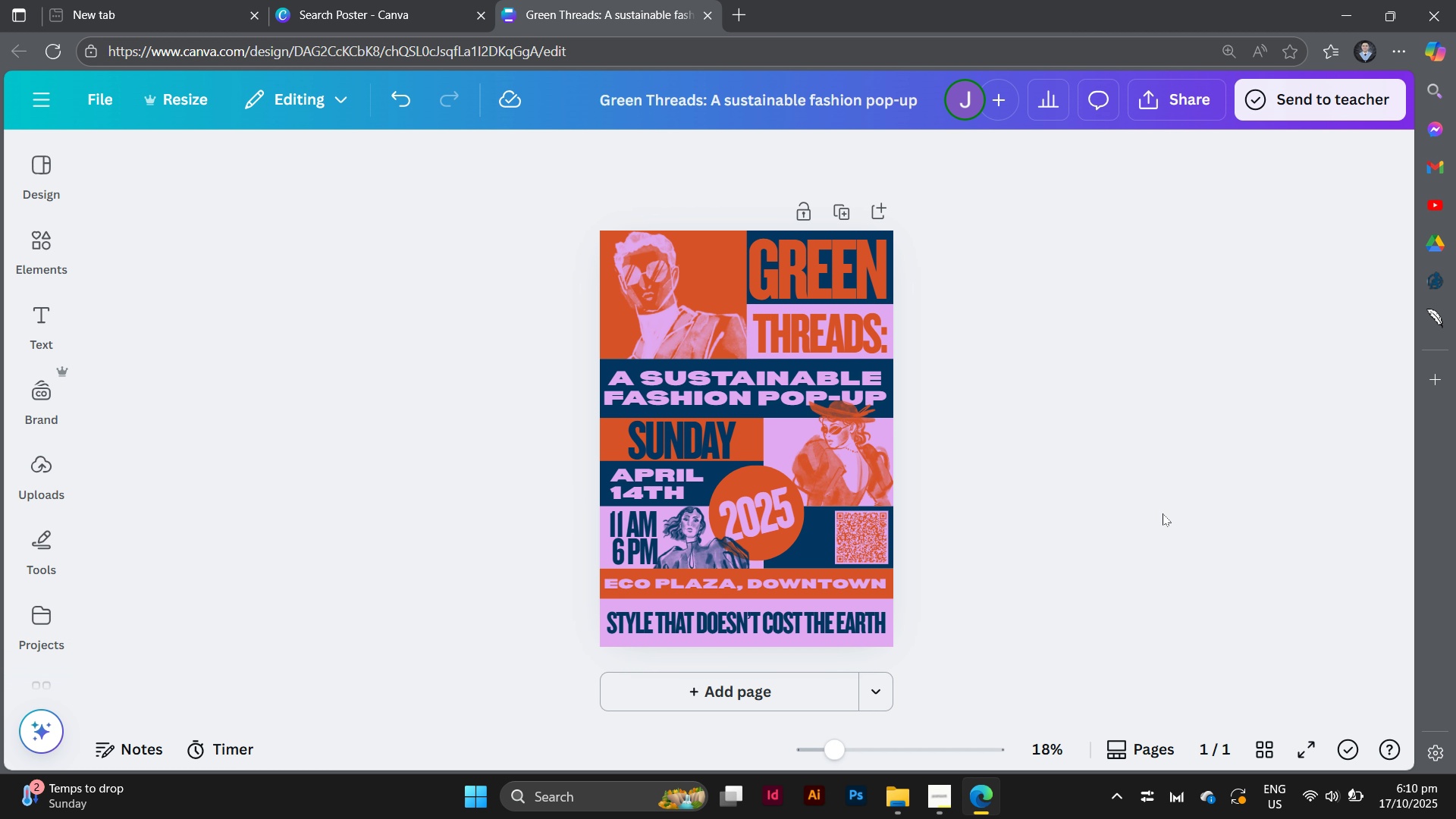 
left_click([1163, 529])
 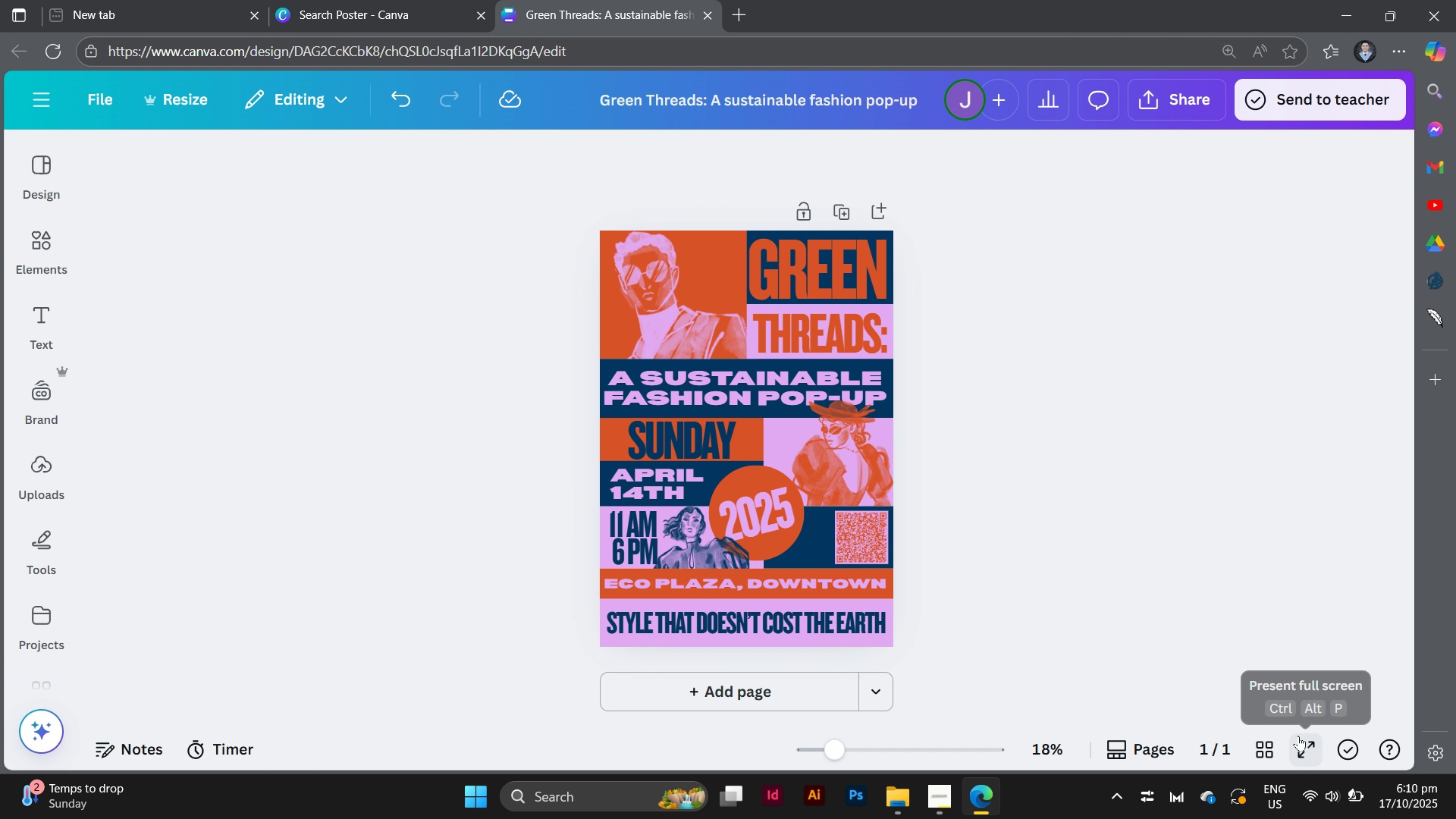 
left_click([1298, 736])
 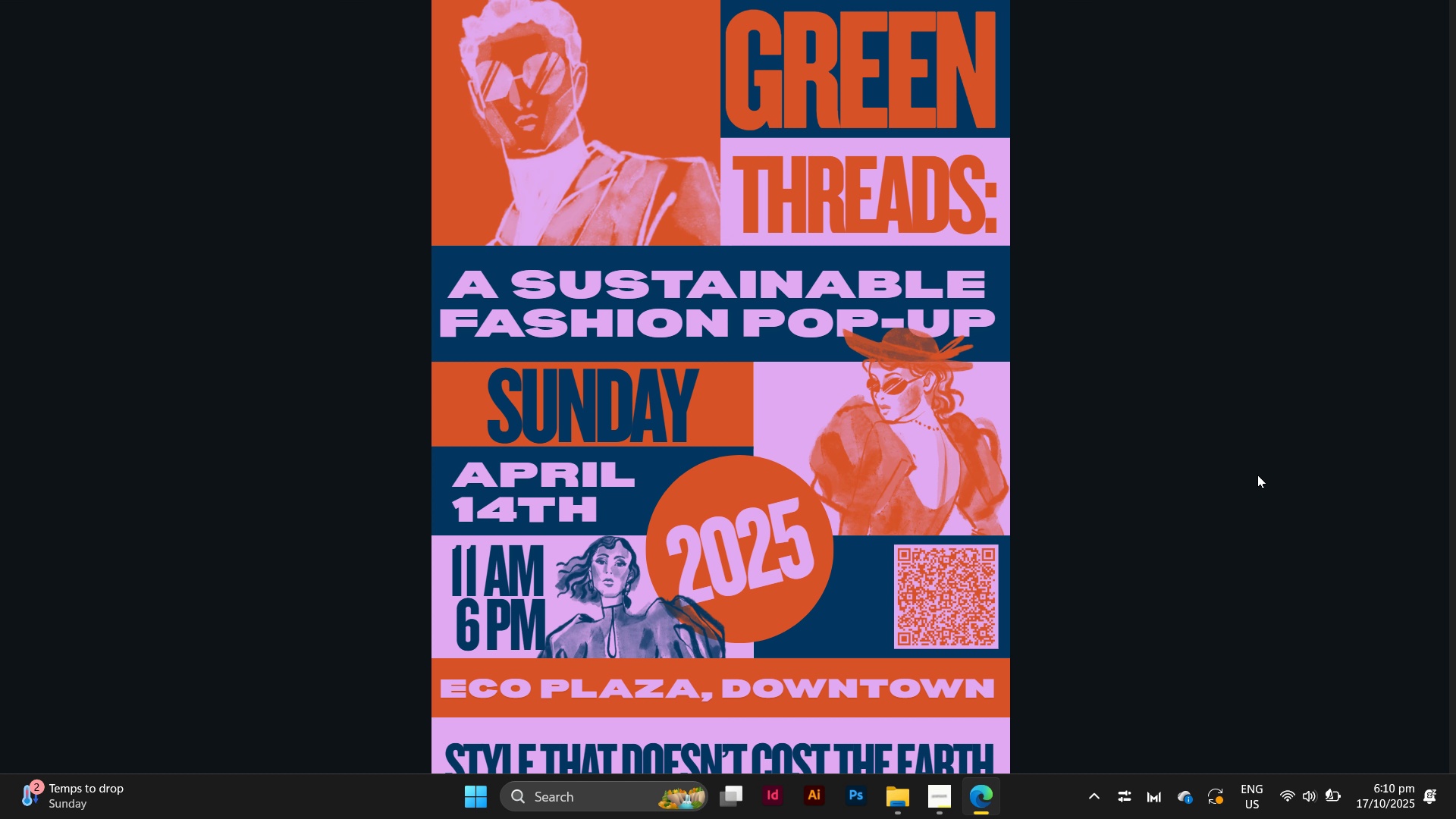 
wait(30.13)
 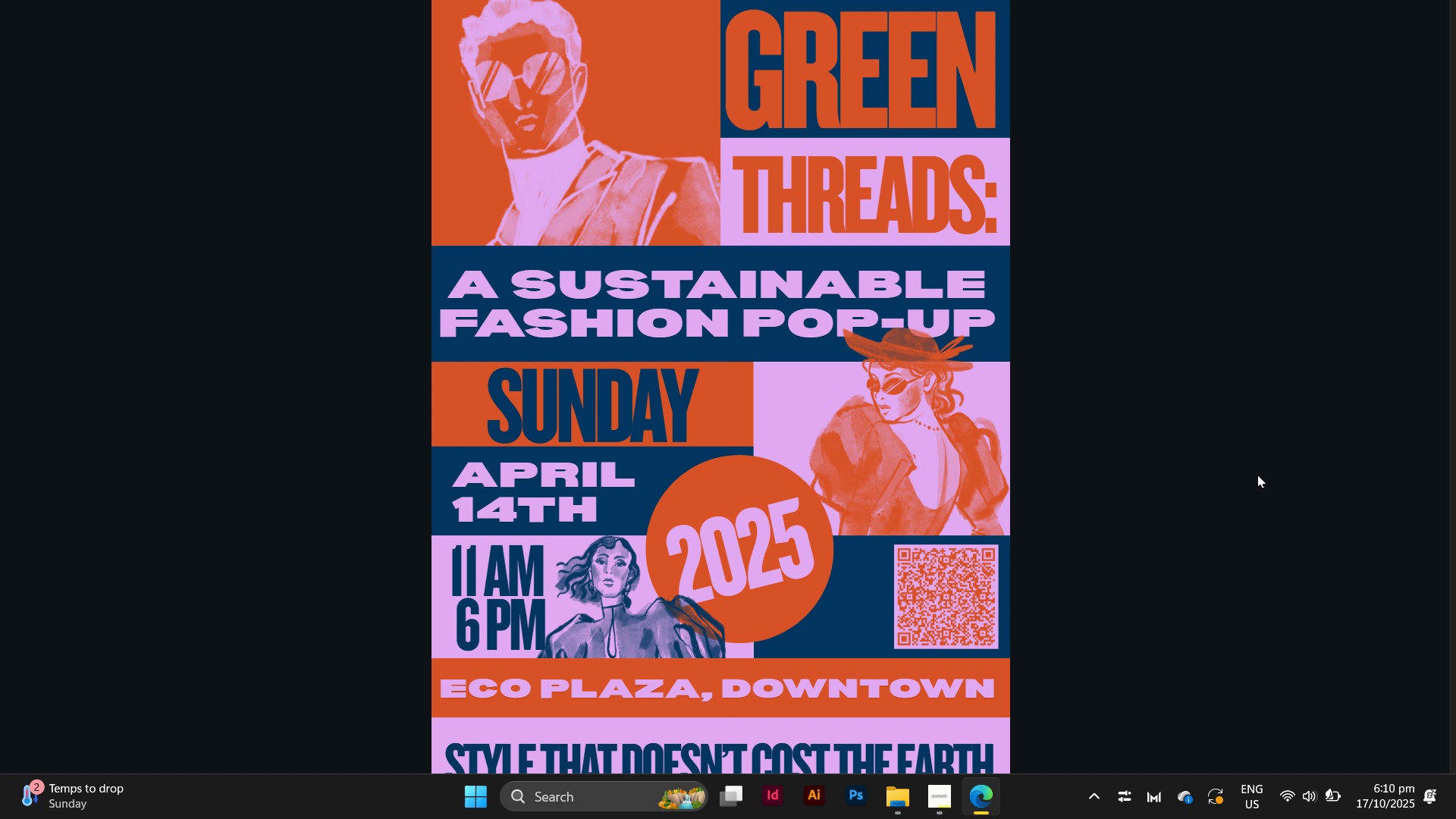 
key(Escape)
 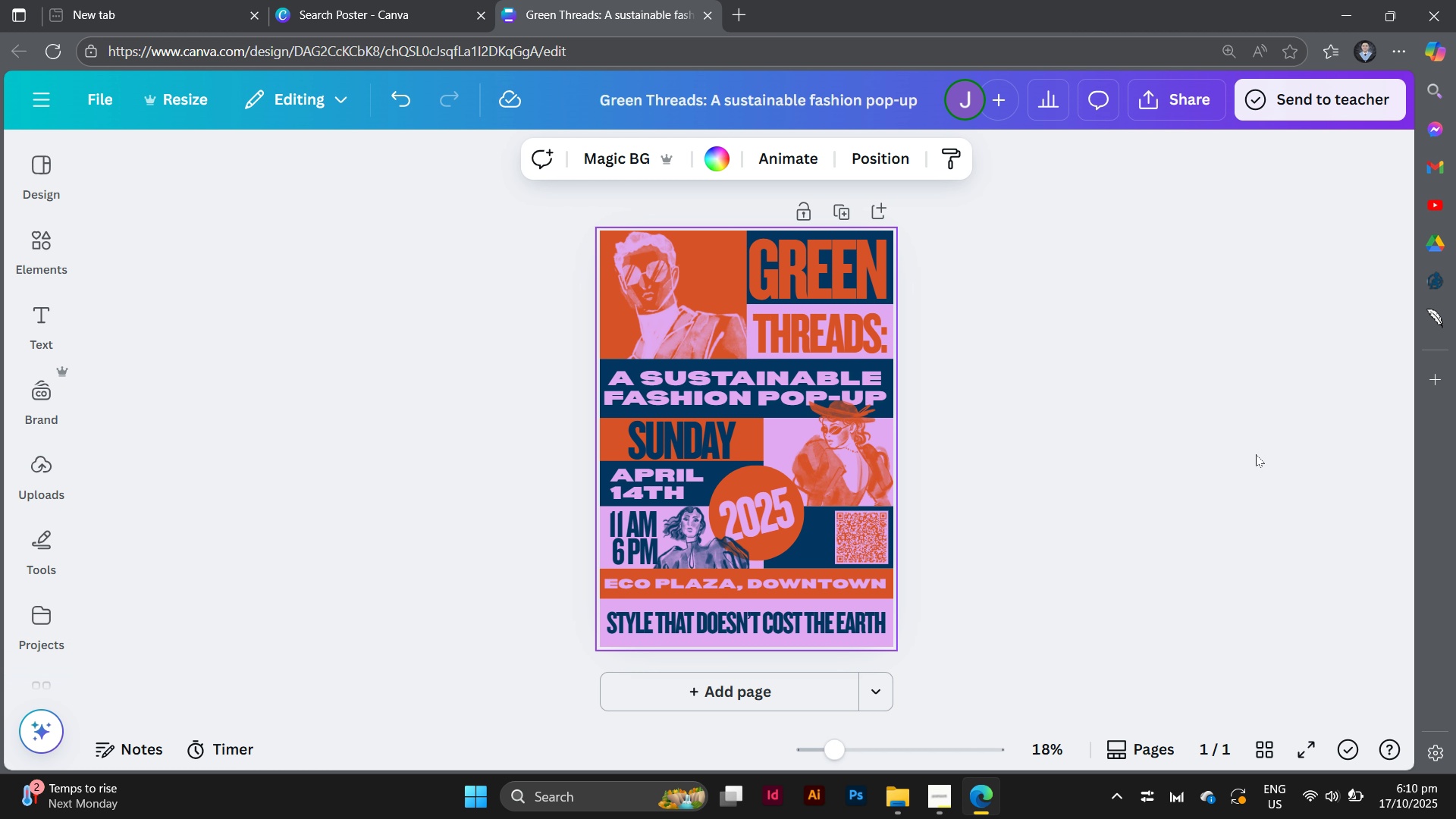 
left_click([1030, 579])
 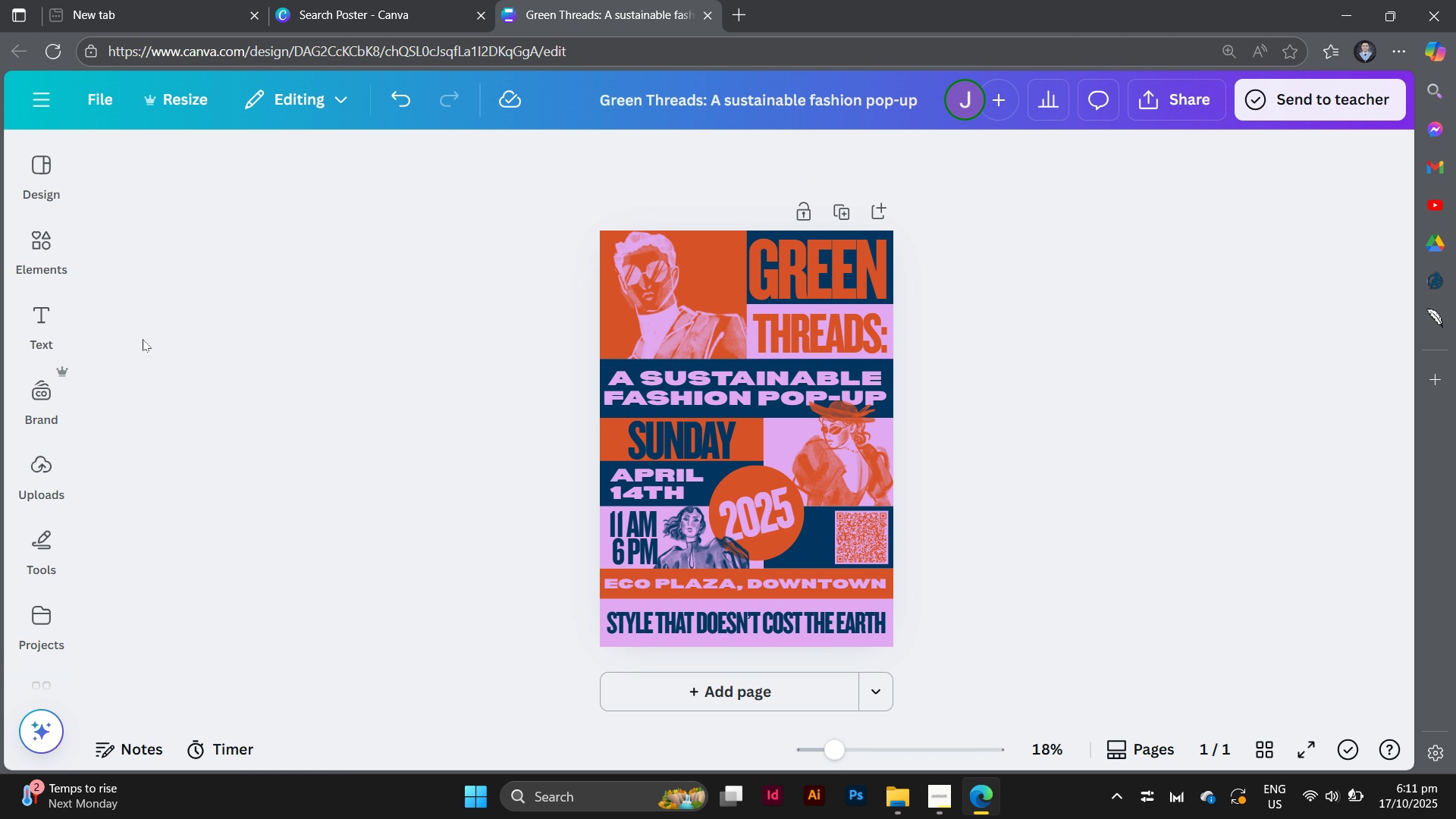 
left_click([35, 230])
 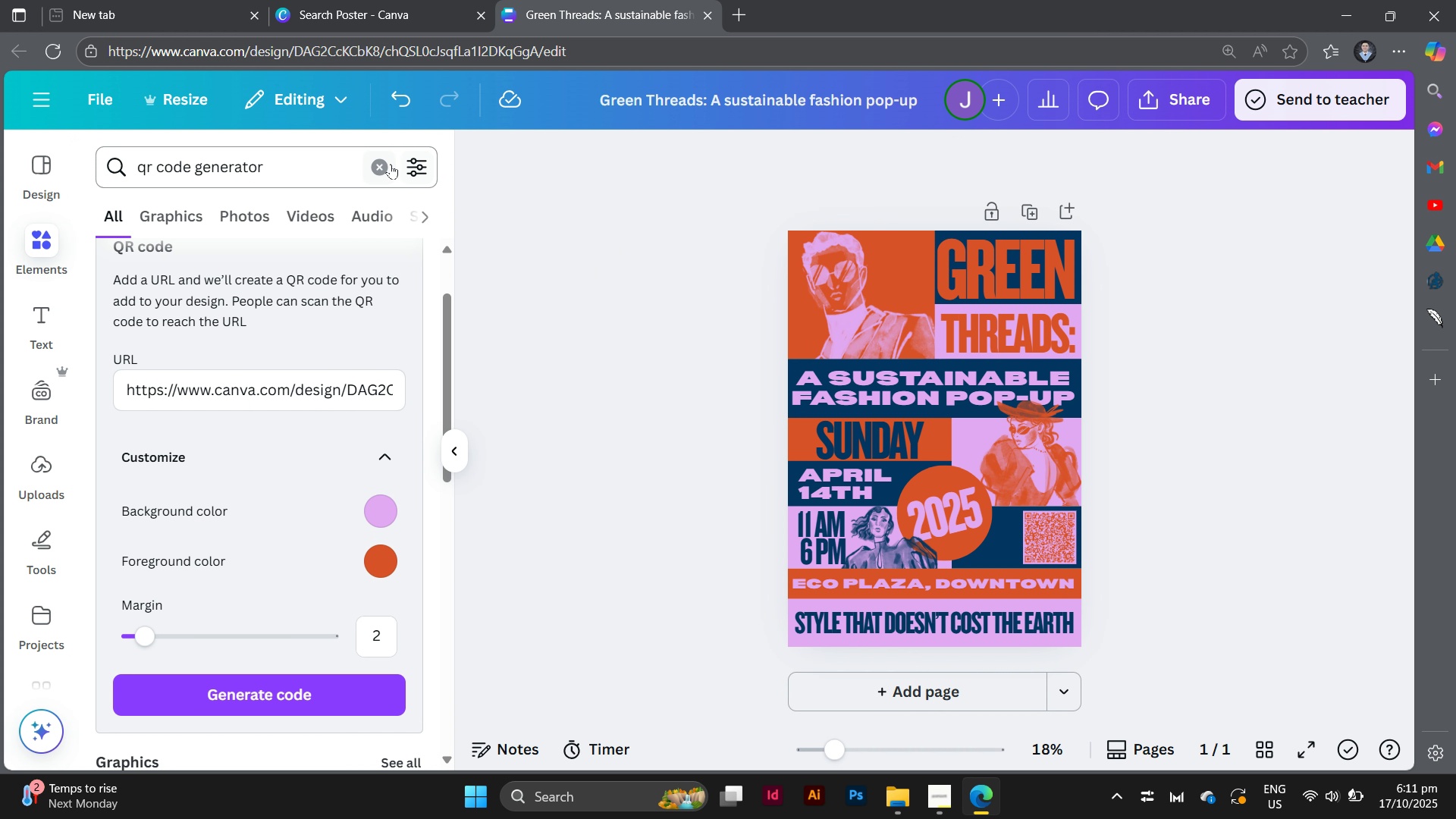 
left_click([387, 160])
 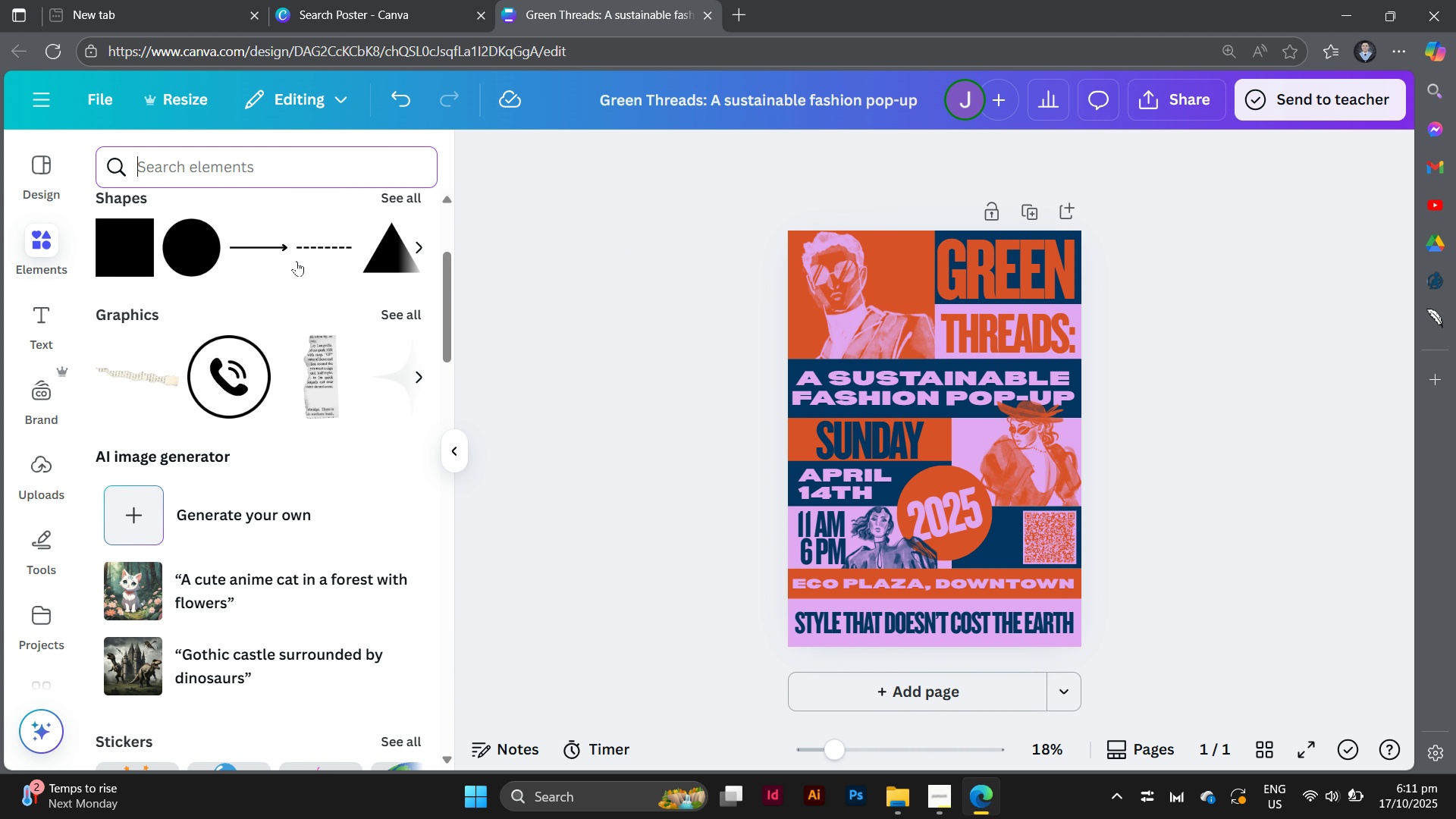 
scroll: coordinate [259, 447], scroll_direction: up, amount: 5.0
 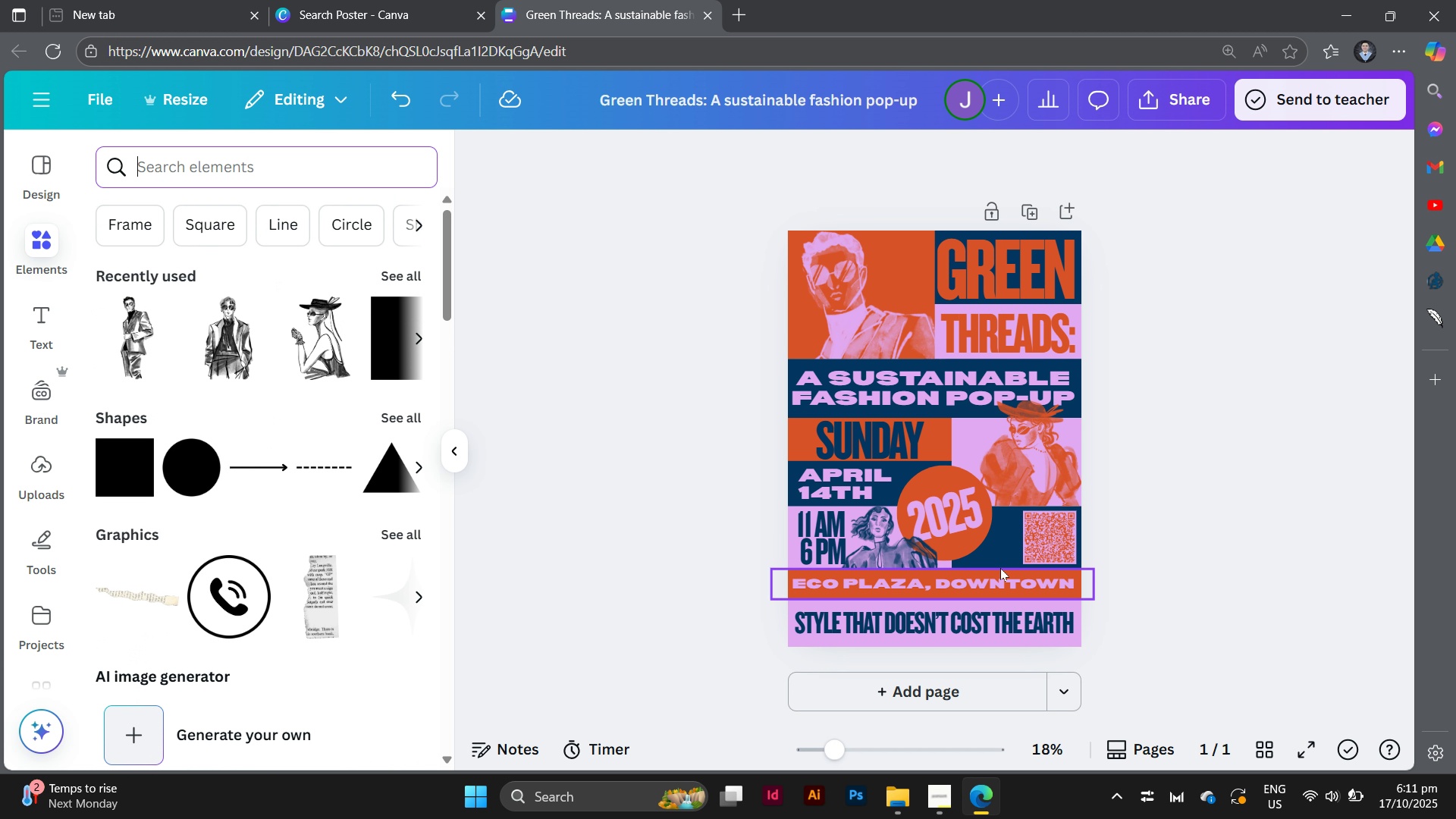 
left_click([1291, 592])
 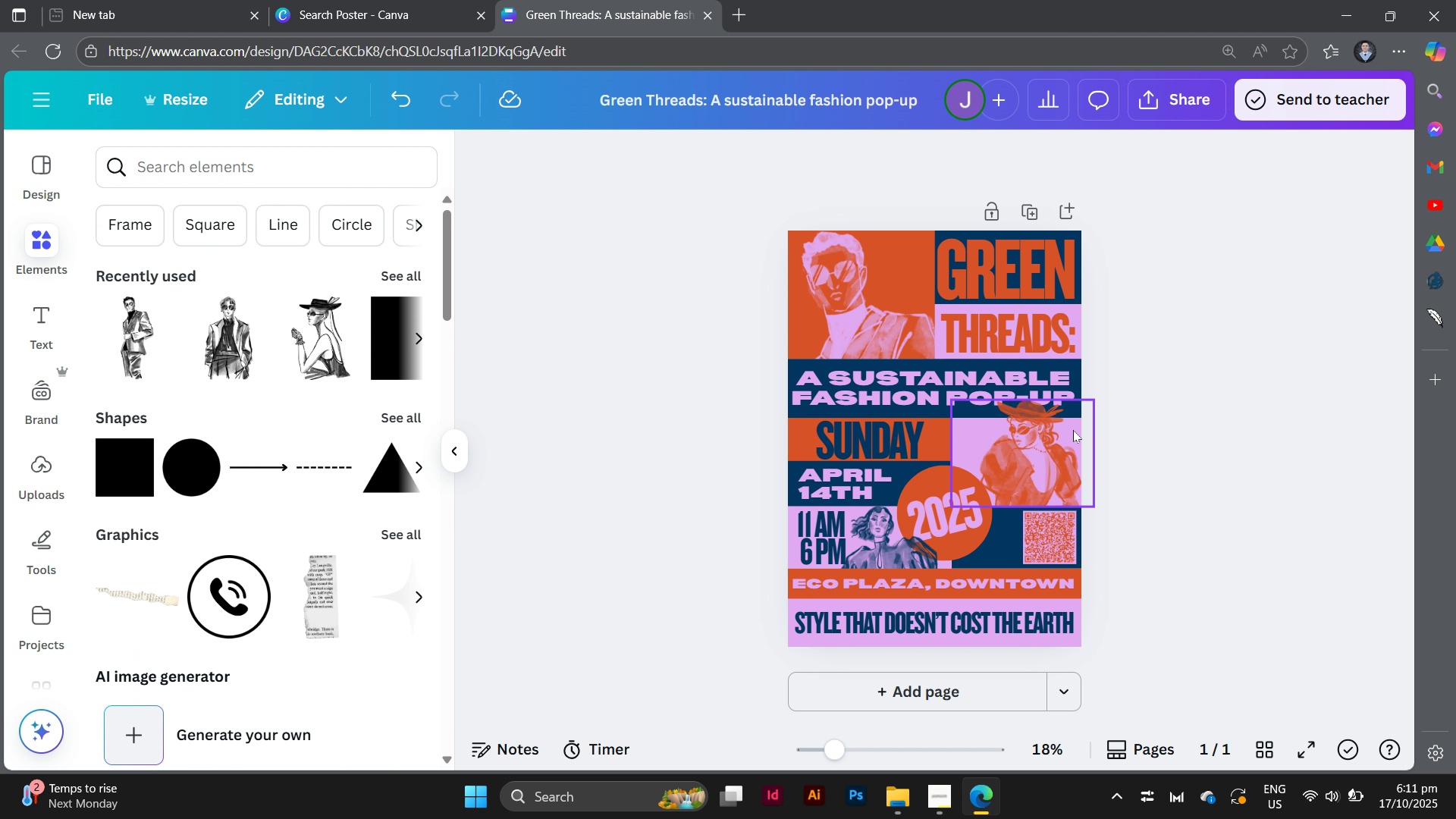 
wait(8.41)
 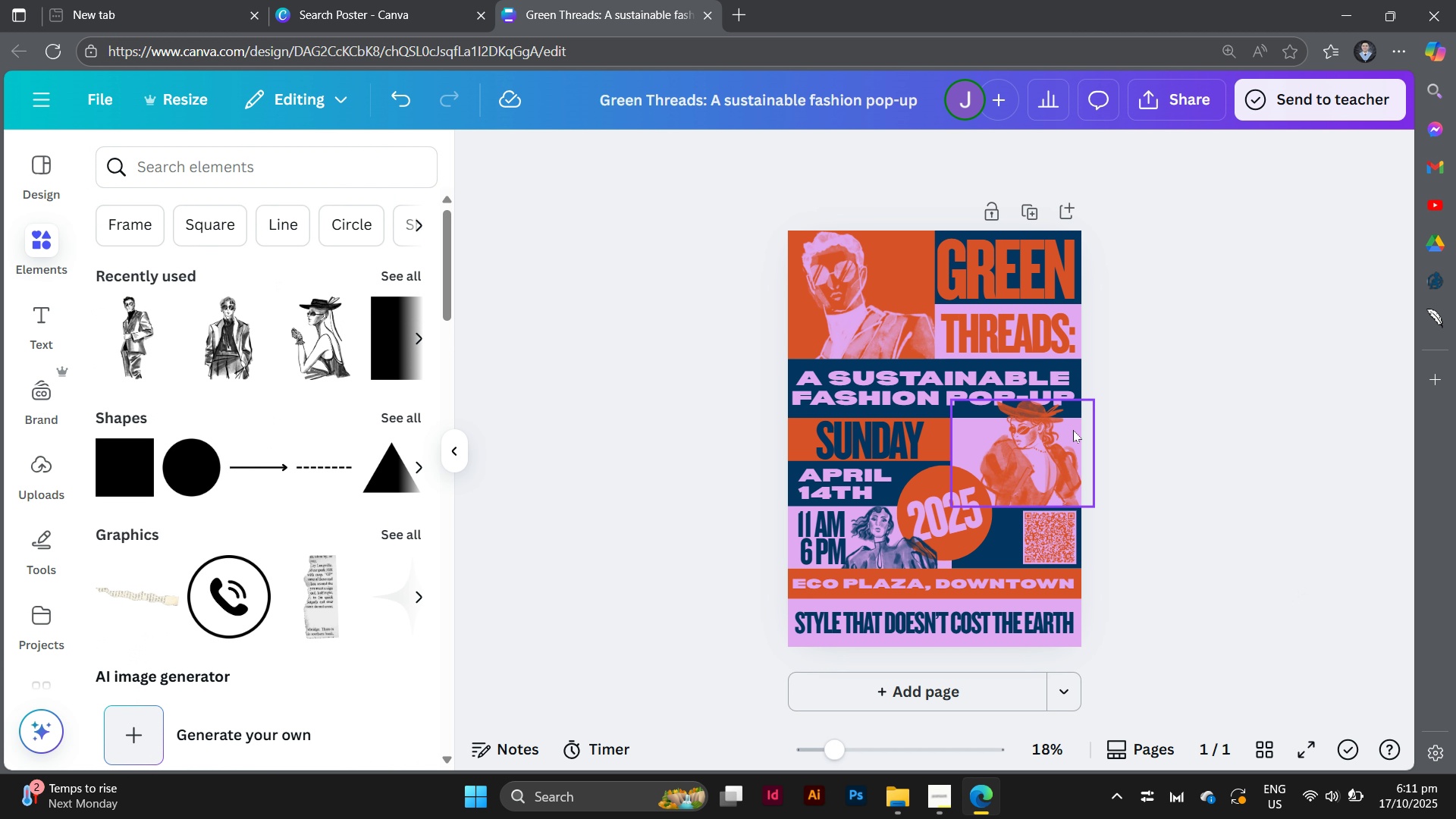 
left_click([410, 278])
 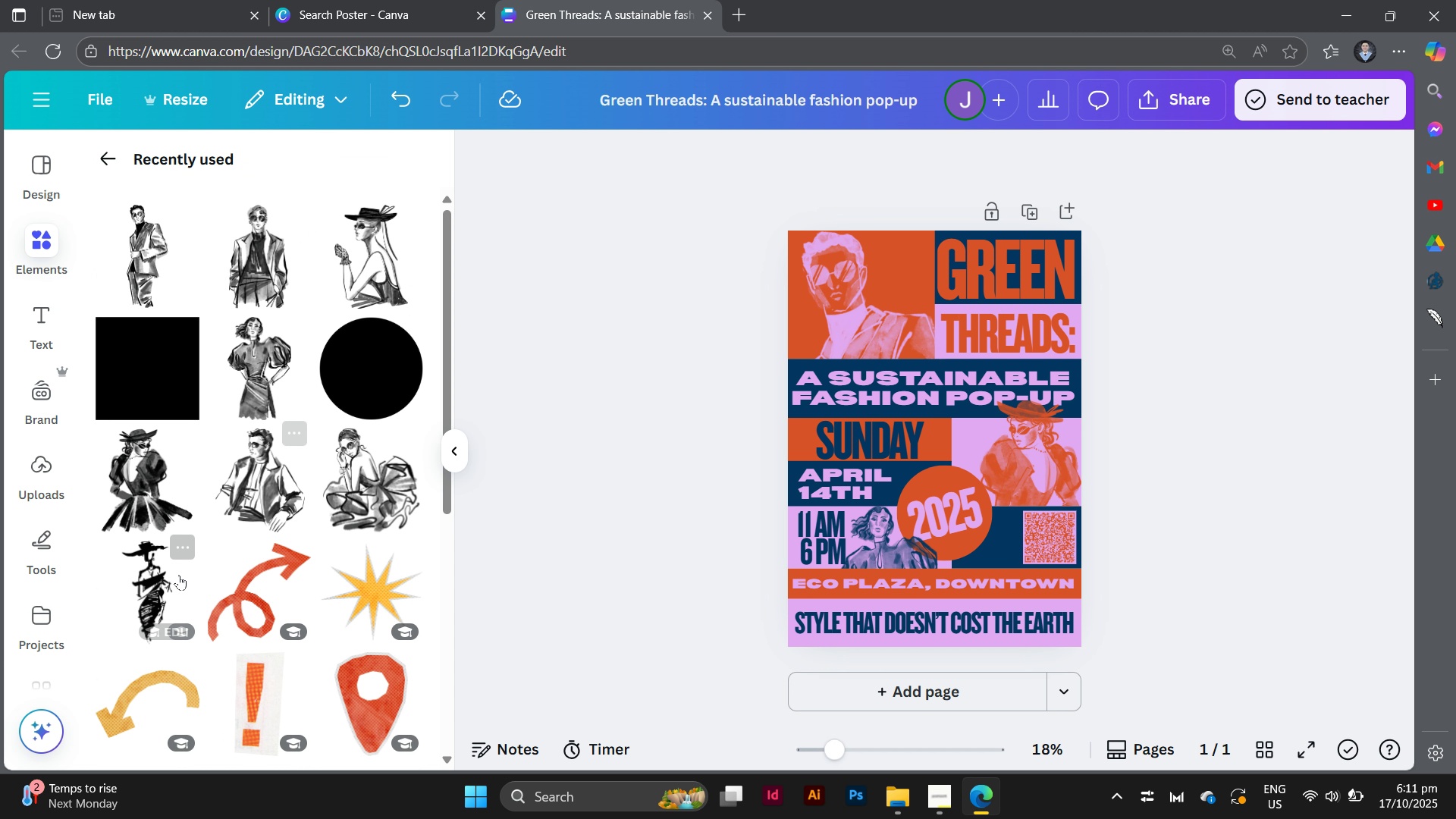 
scroll: coordinate [179, 575], scroll_direction: down, amount: 1.0
 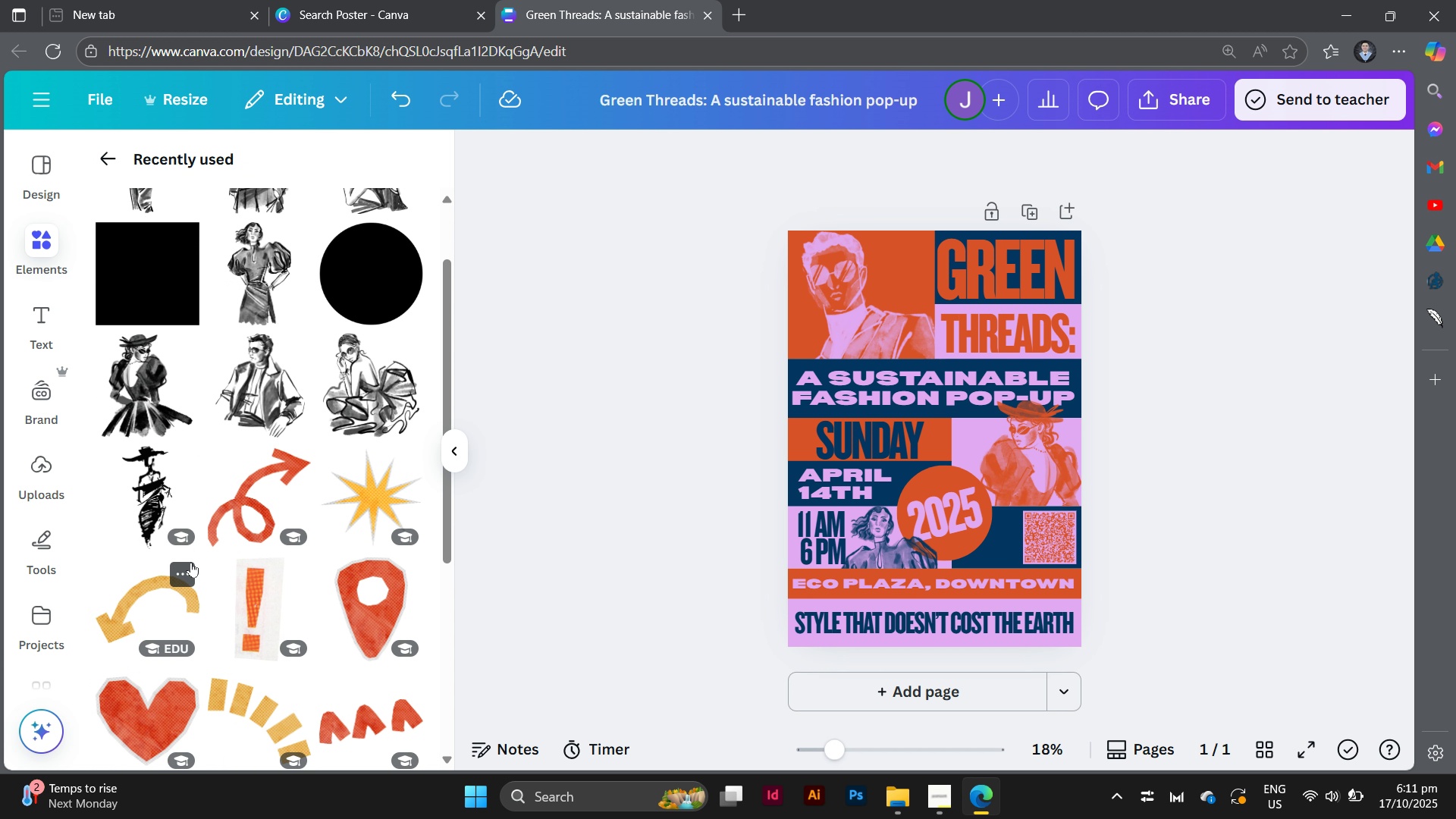 
scroll: coordinate [216, 531], scroll_direction: up, amount: 2.0
 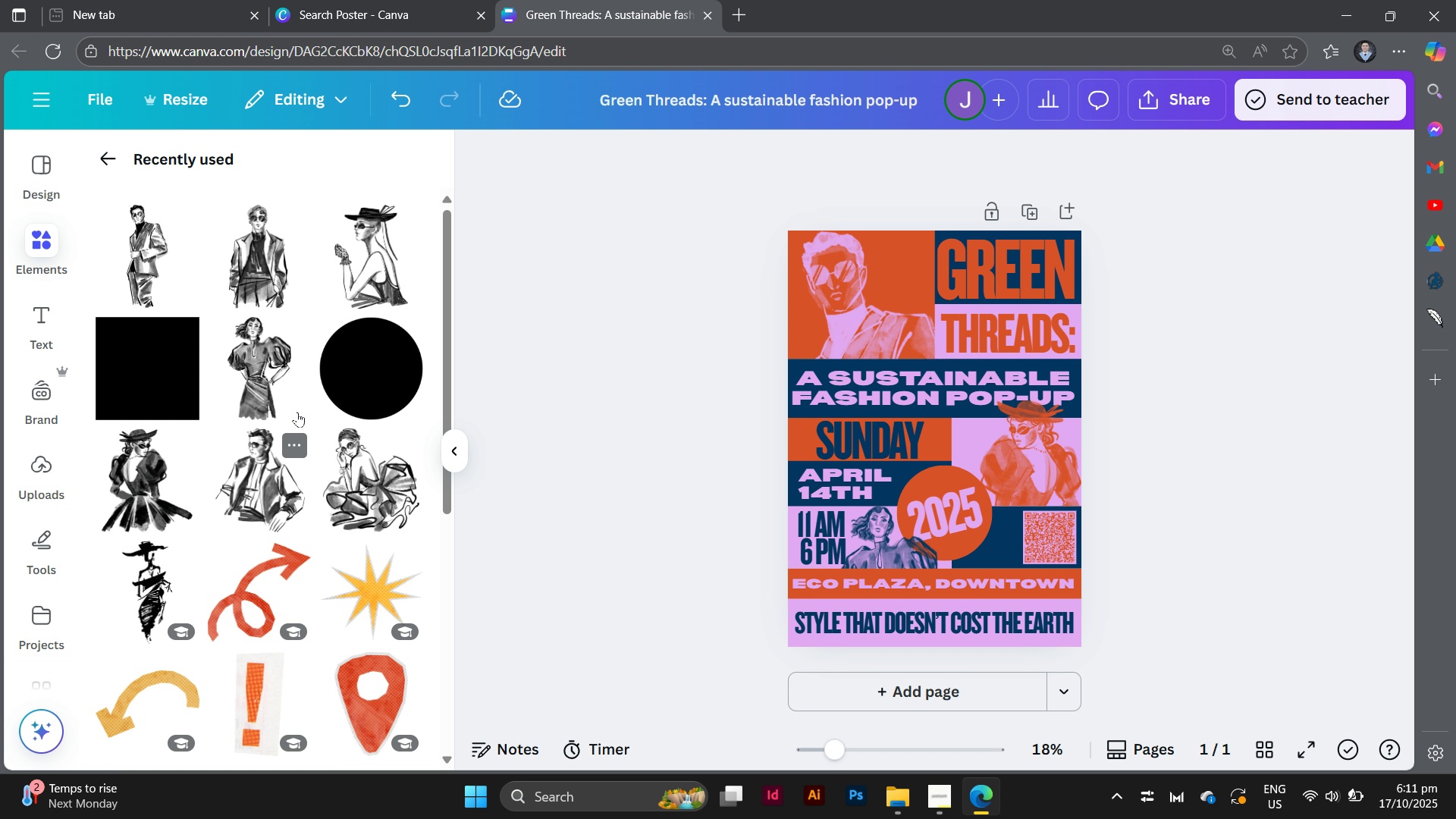 
wait(6.07)
 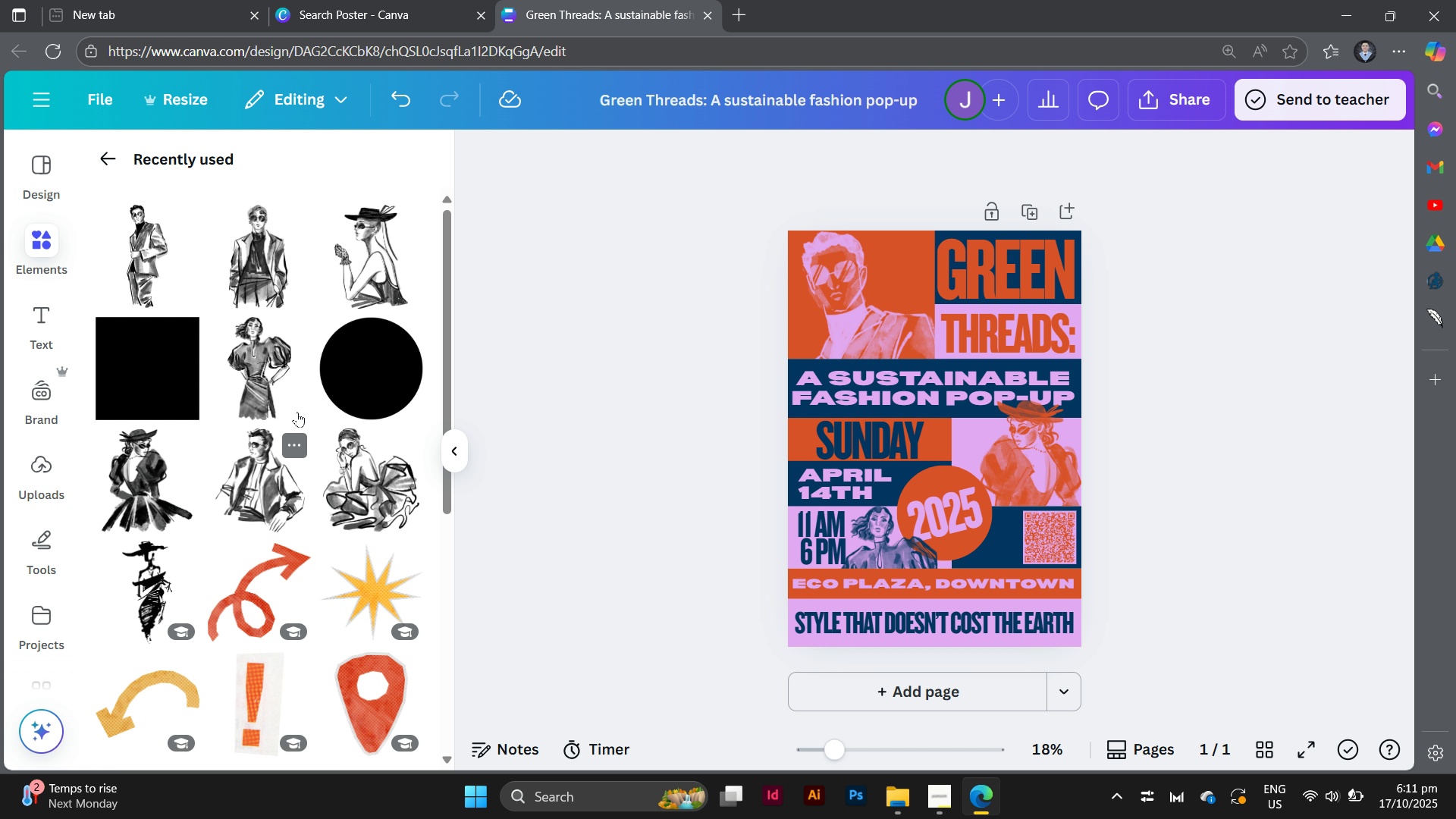 
left_click([109, 152])
 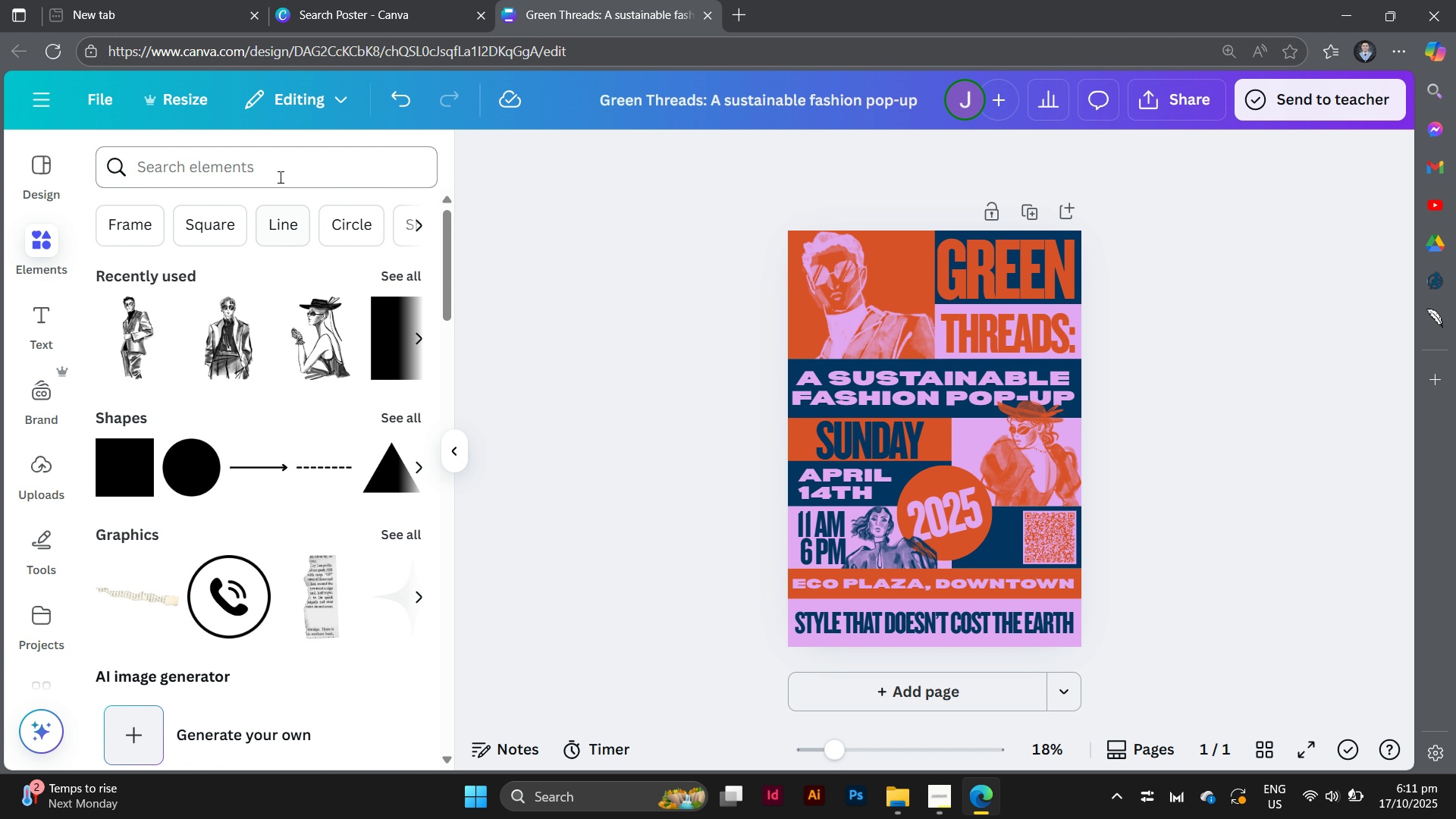 
left_click([279, 177])
 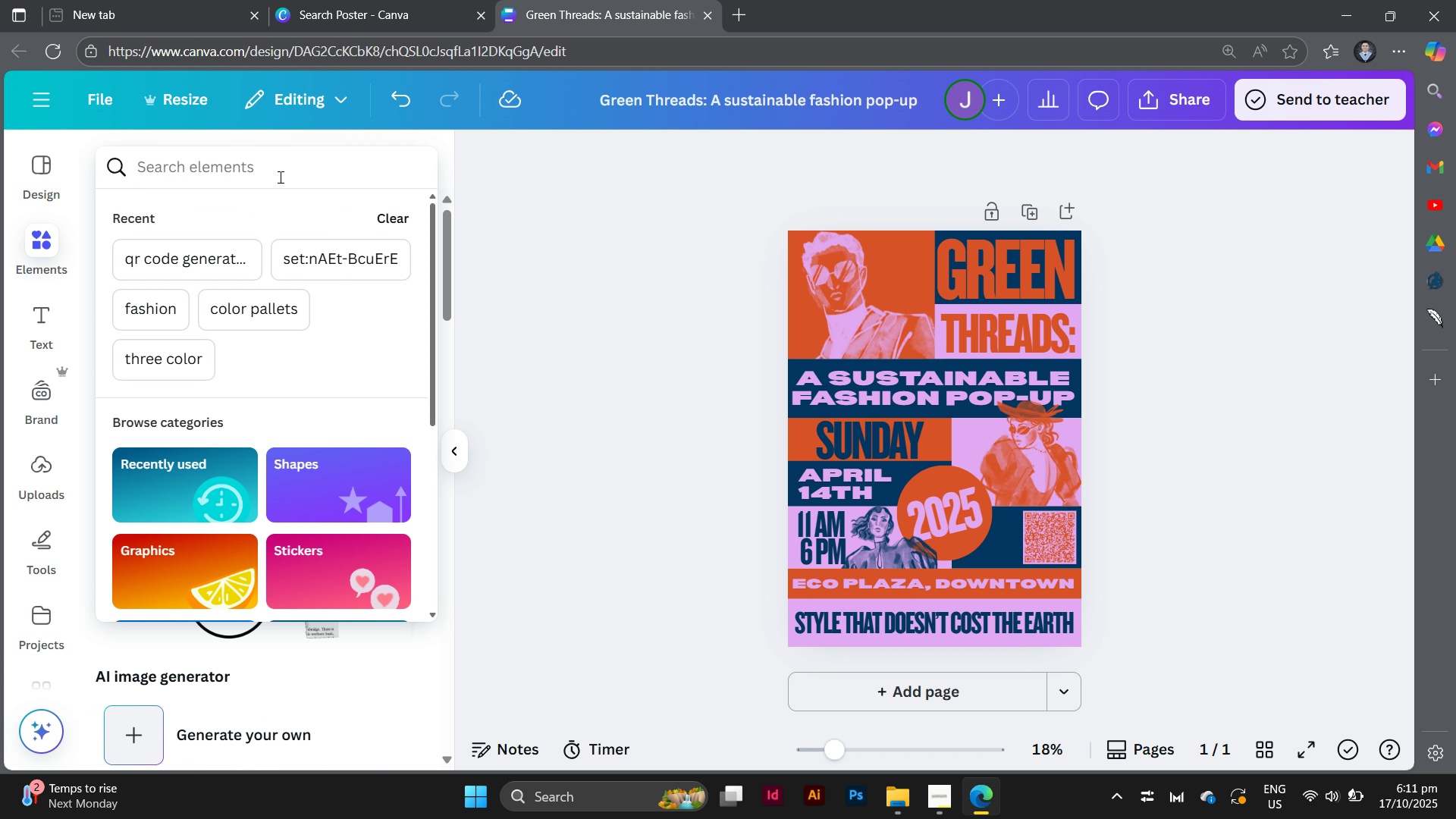 
type(arrow)
 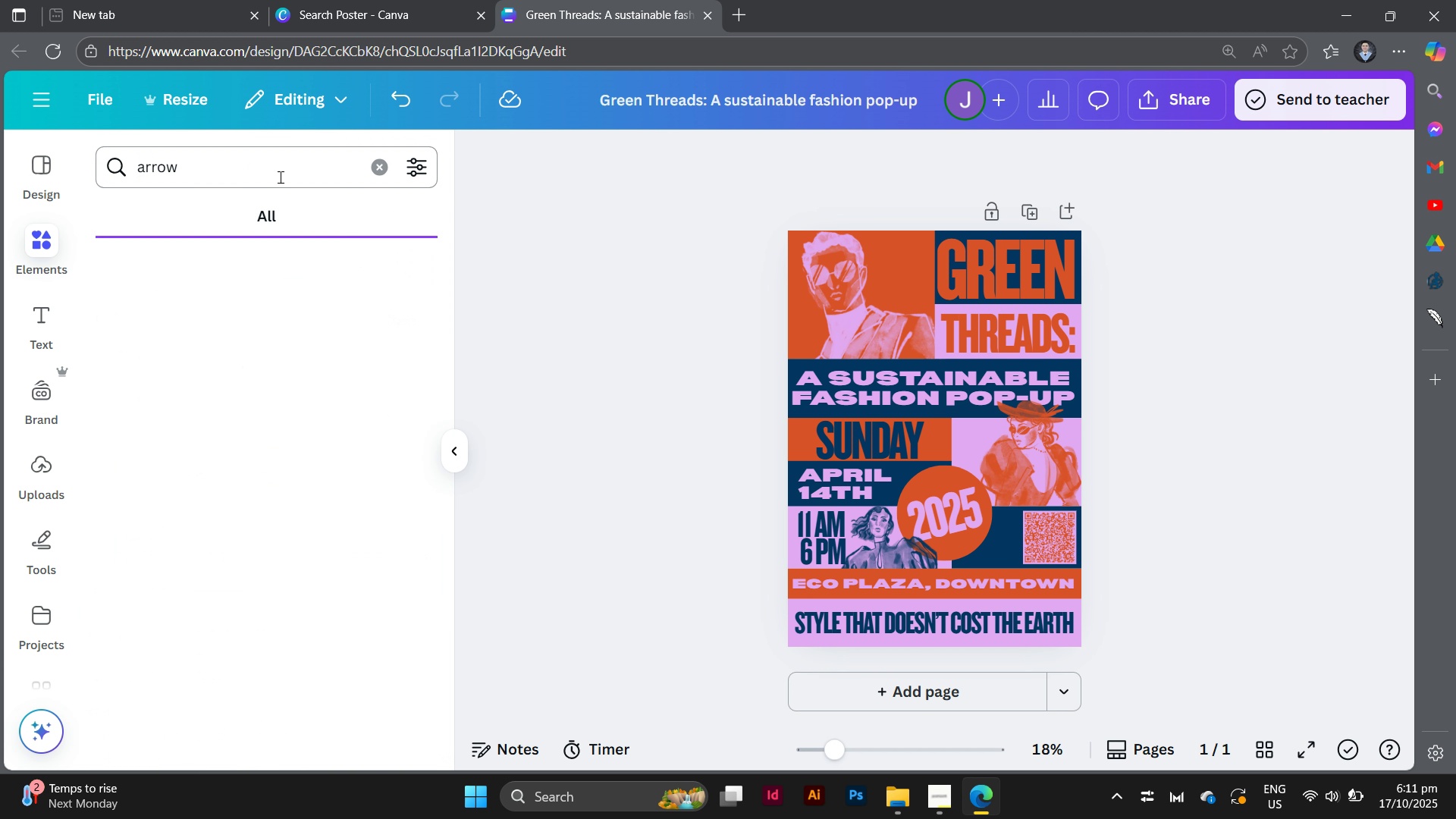 
key(Enter)
 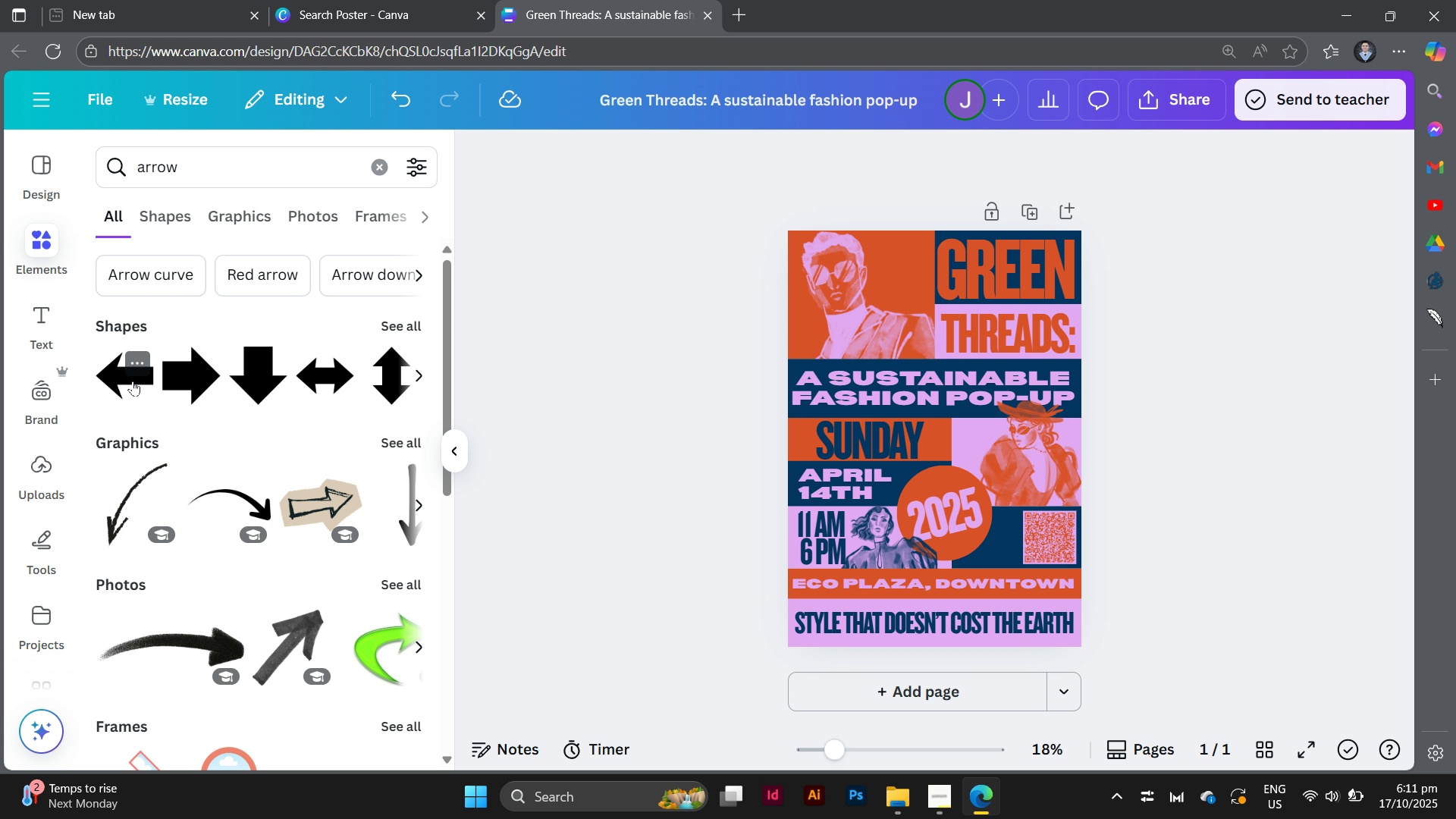 
wait(9.27)
 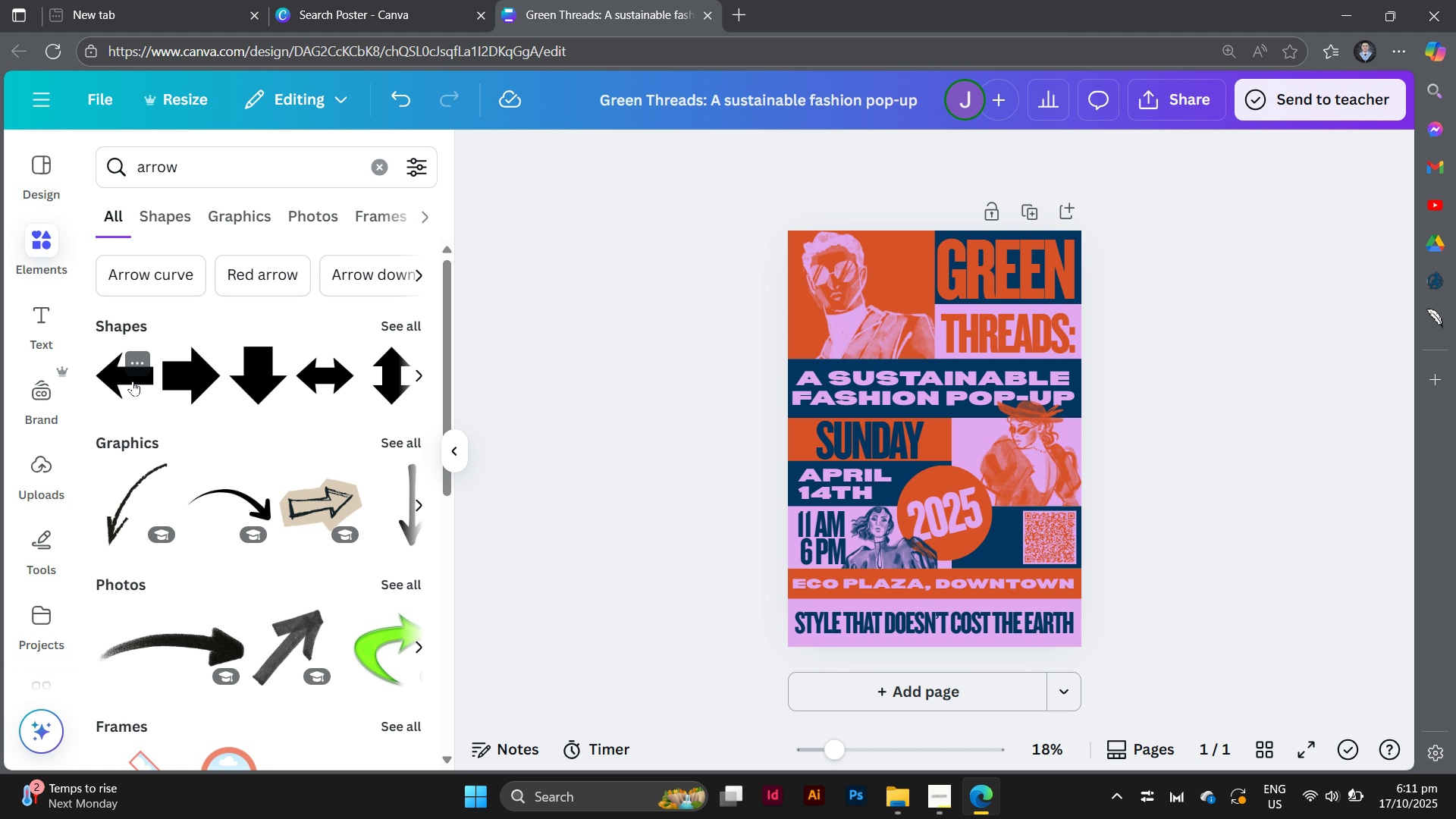 
left_click([419, 319])
 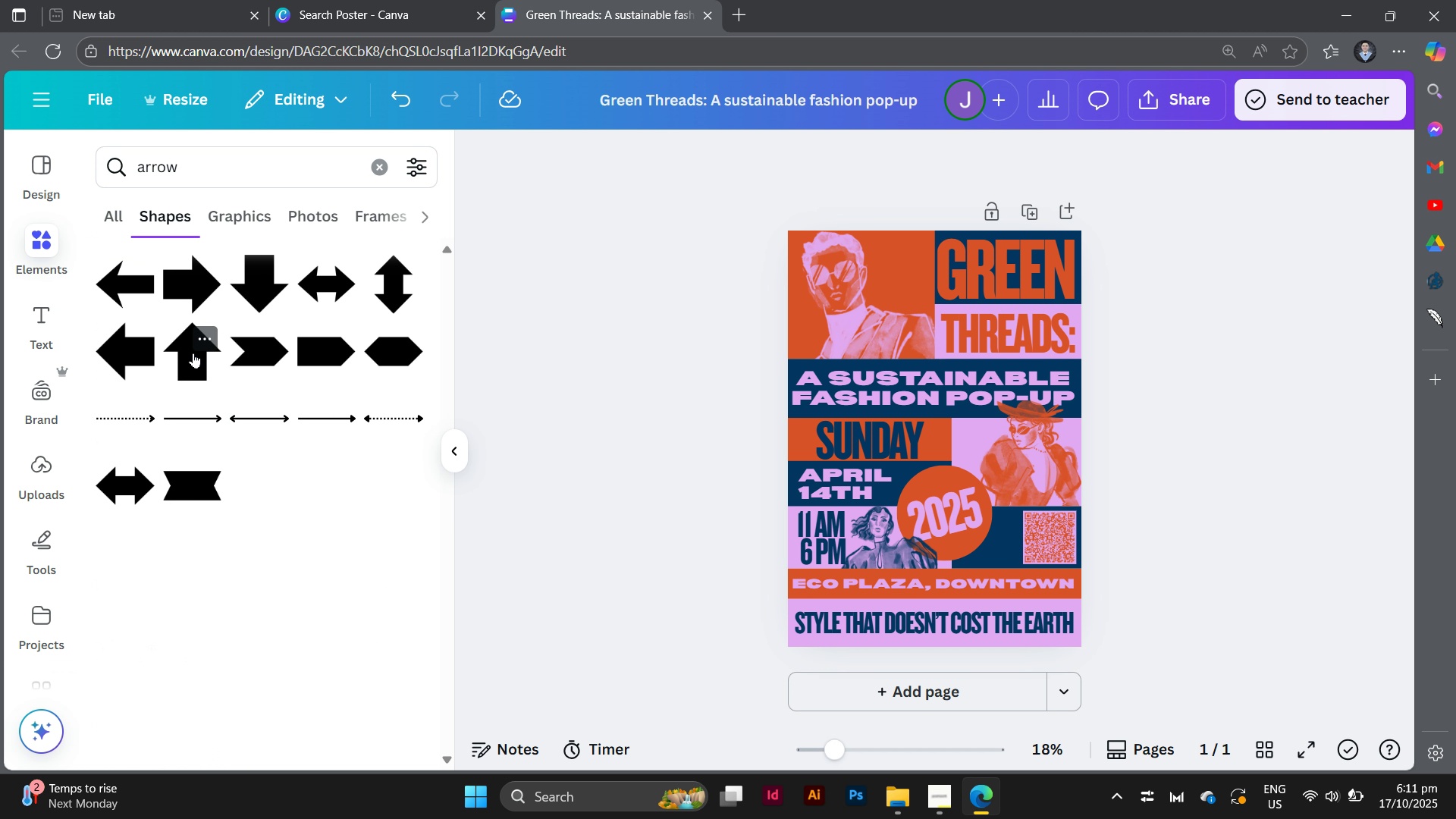 
left_click([193, 353])
 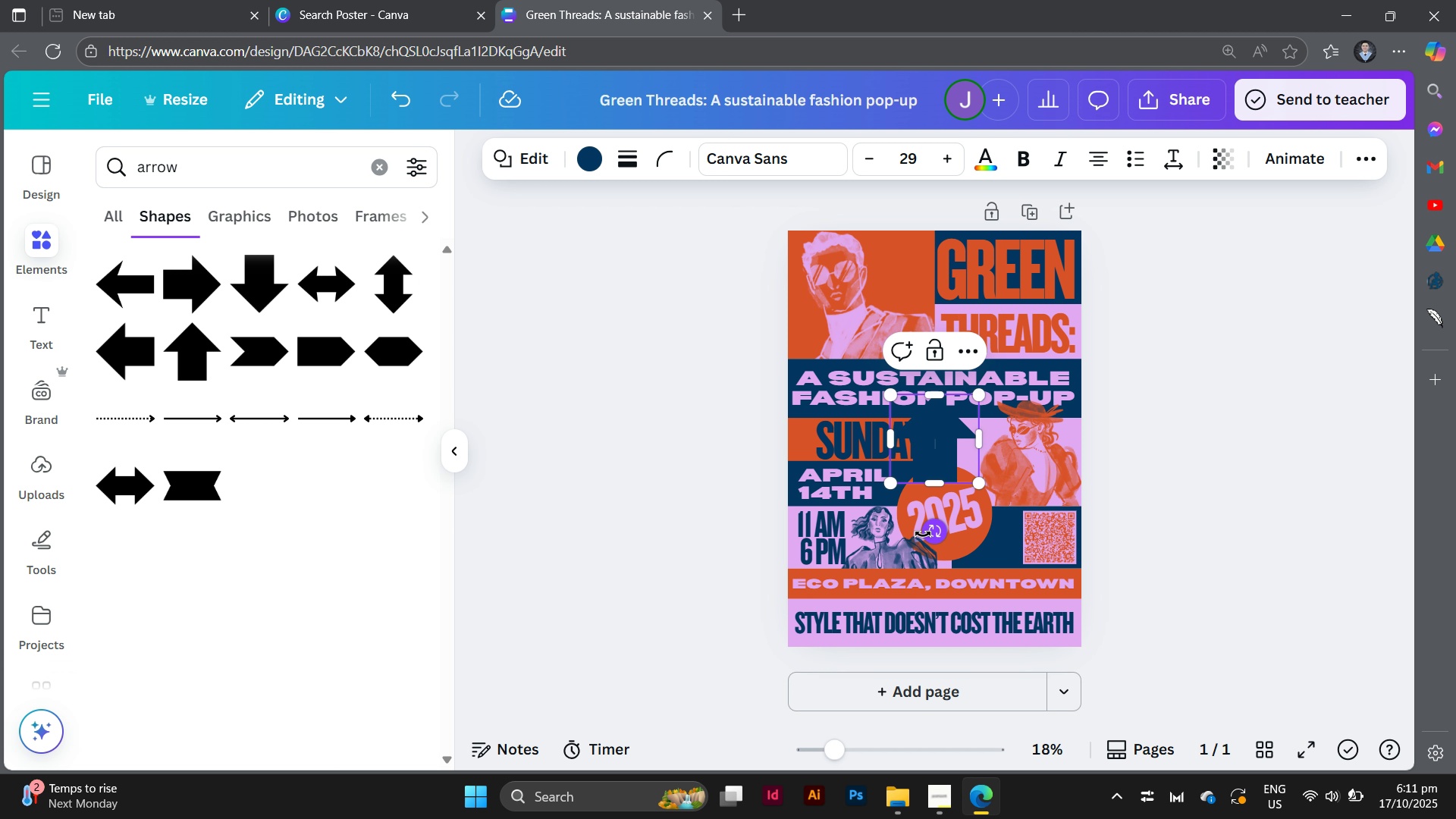 
left_click_drag(start_coordinate=[923, 531], to_coordinate=[833, 481])
 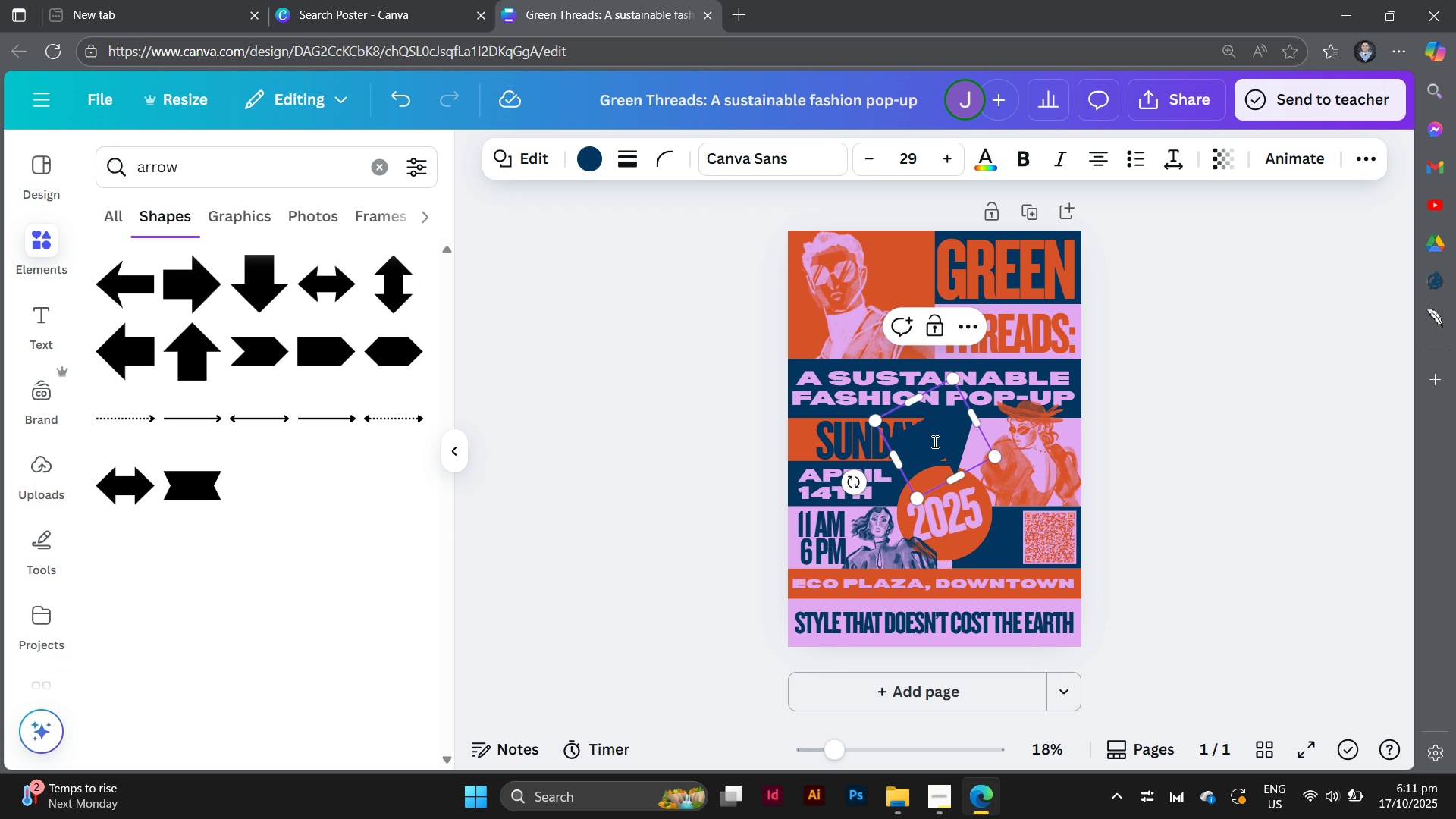 
left_click([934, 441])
 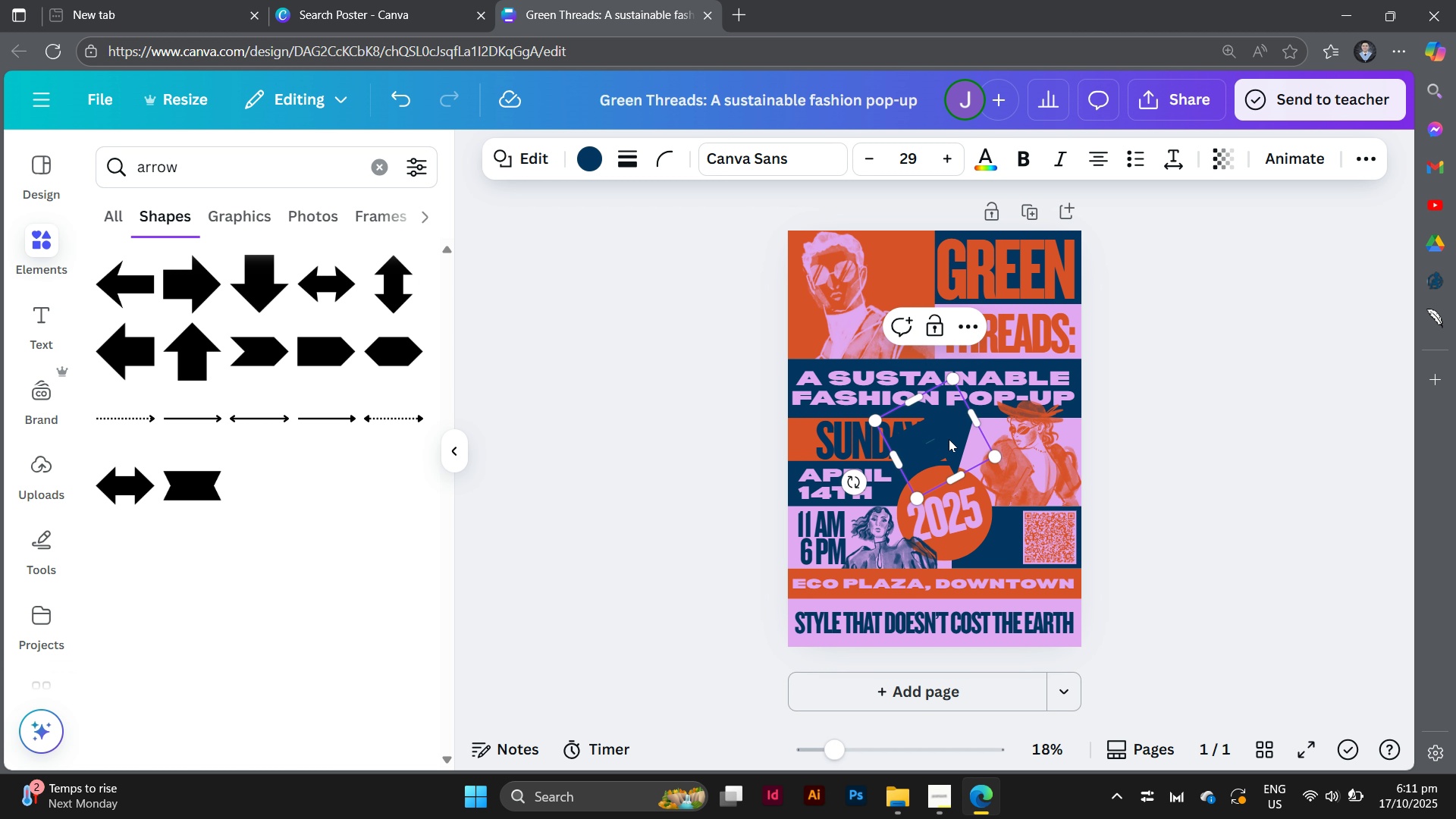 
left_click_drag(start_coordinate=[949, 439], to_coordinate=[999, 561])
 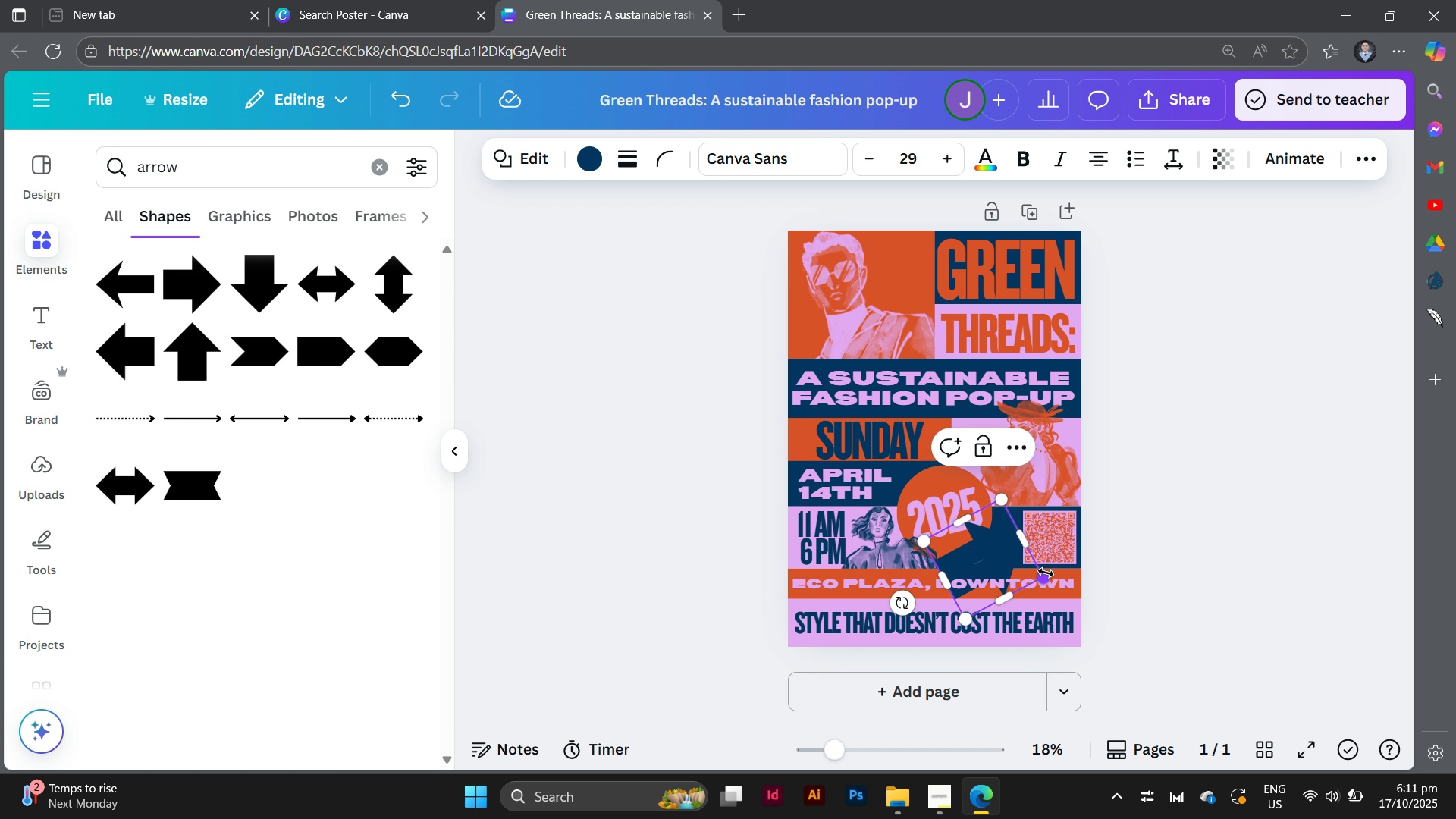 
left_click_drag(start_coordinate=[1046, 573], to_coordinate=[980, 550])
 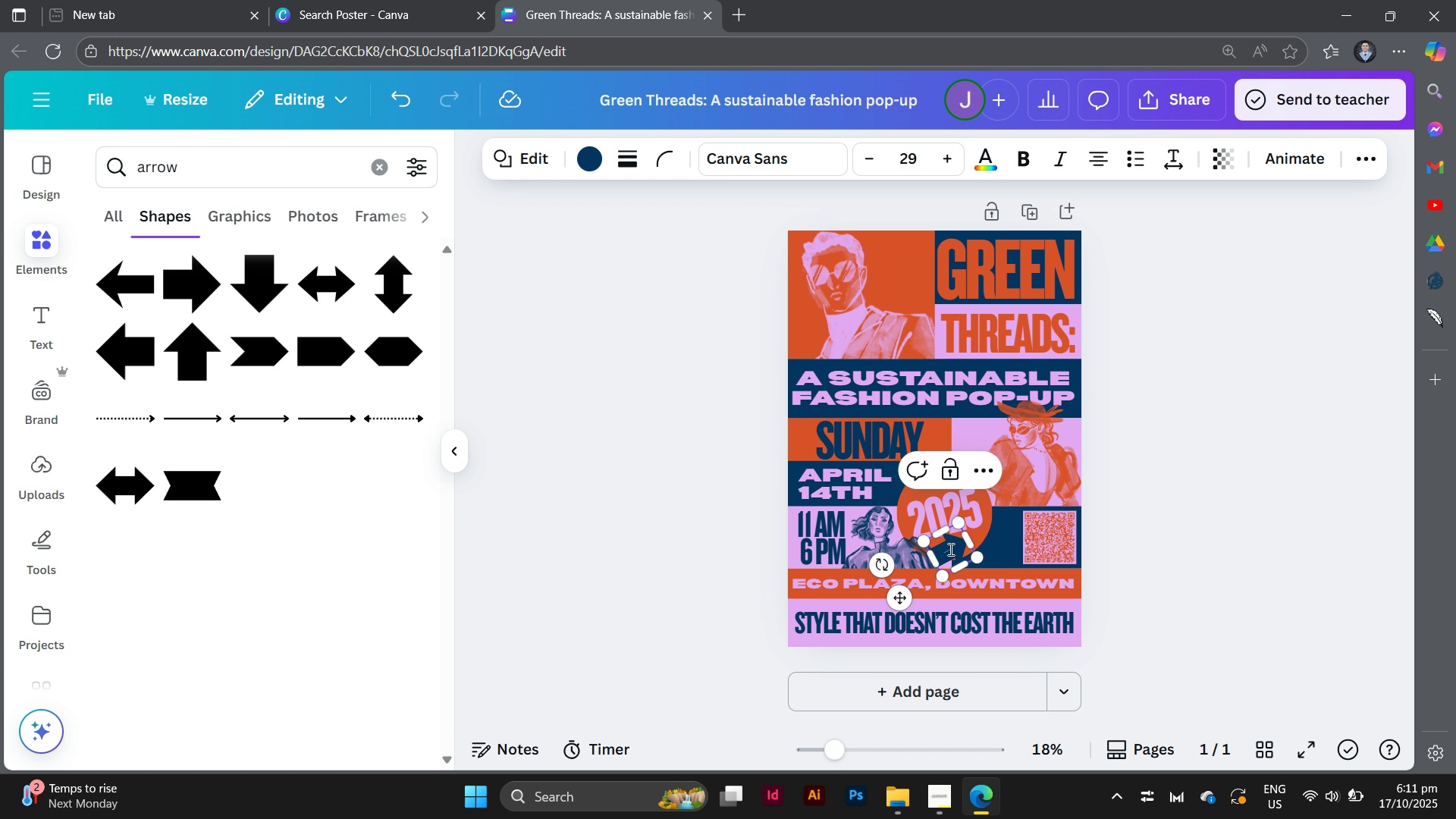 
left_click([949, 549])
 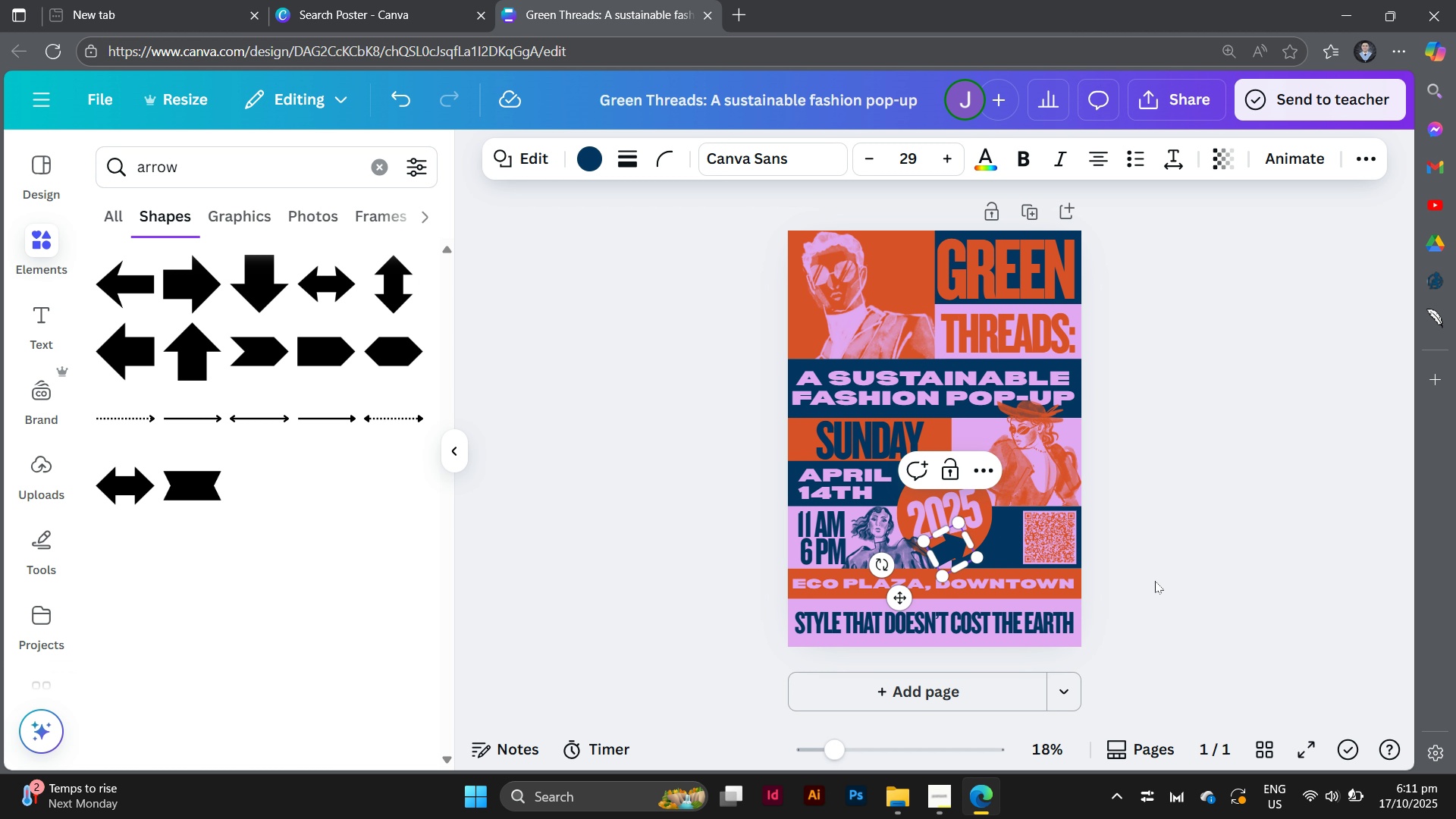 
left_click([1155, 581])
 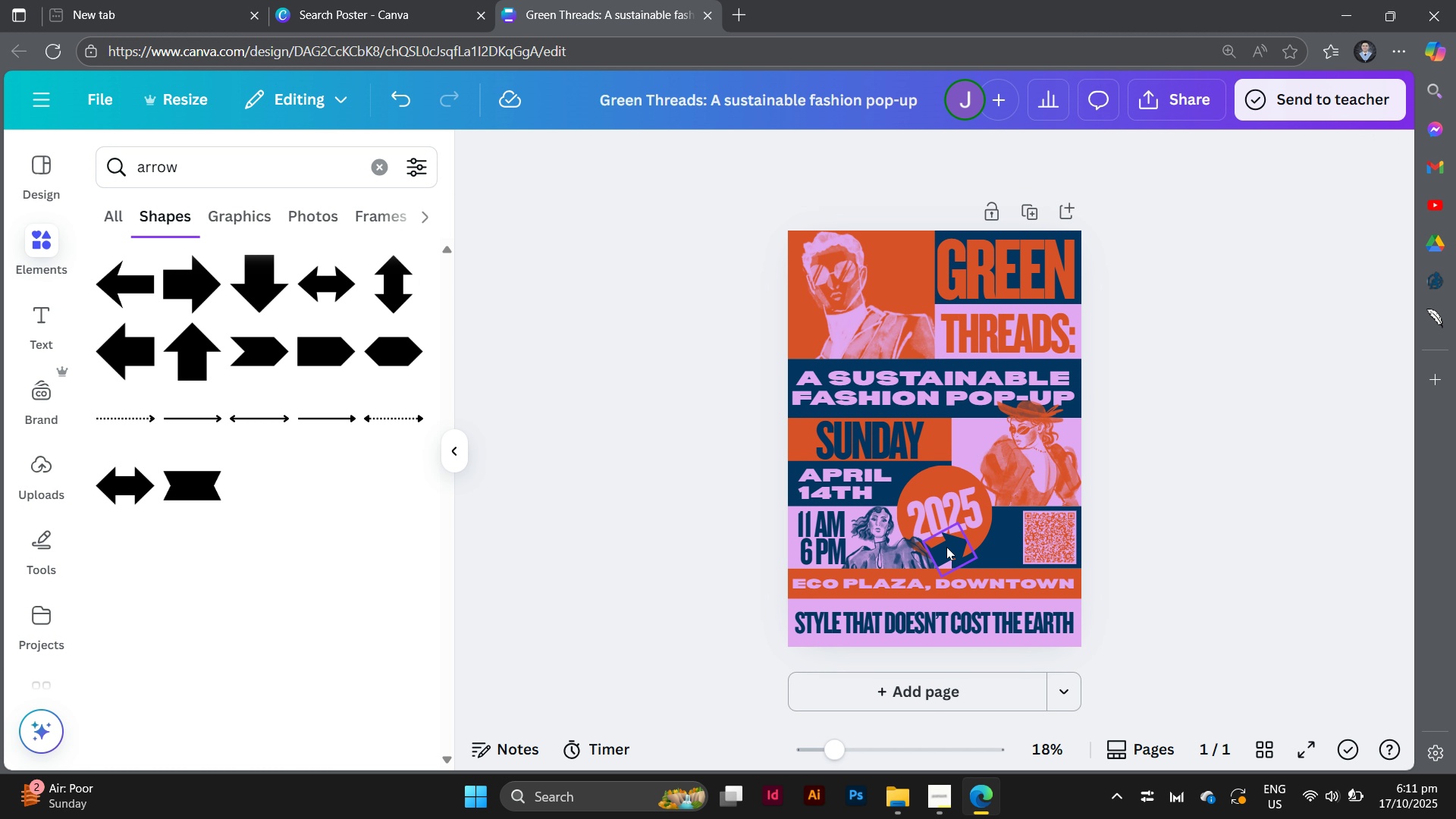 
left_click_drag(start_coordinate=[946, 547], to_coordinate=[998, 547])
 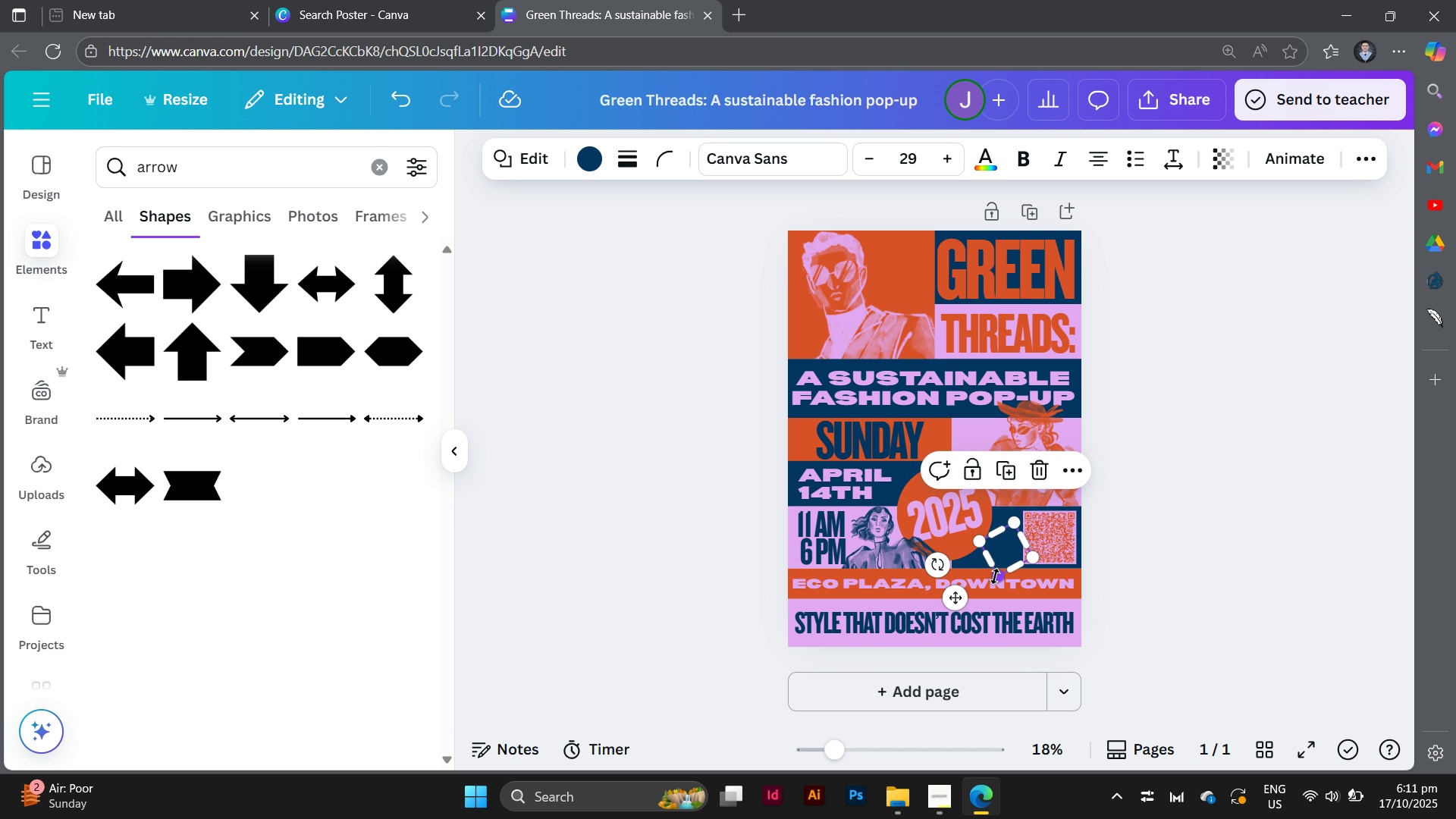 
left_click_drag(start_coordinate=[995, 576], to_coordinate=[987, 583])
 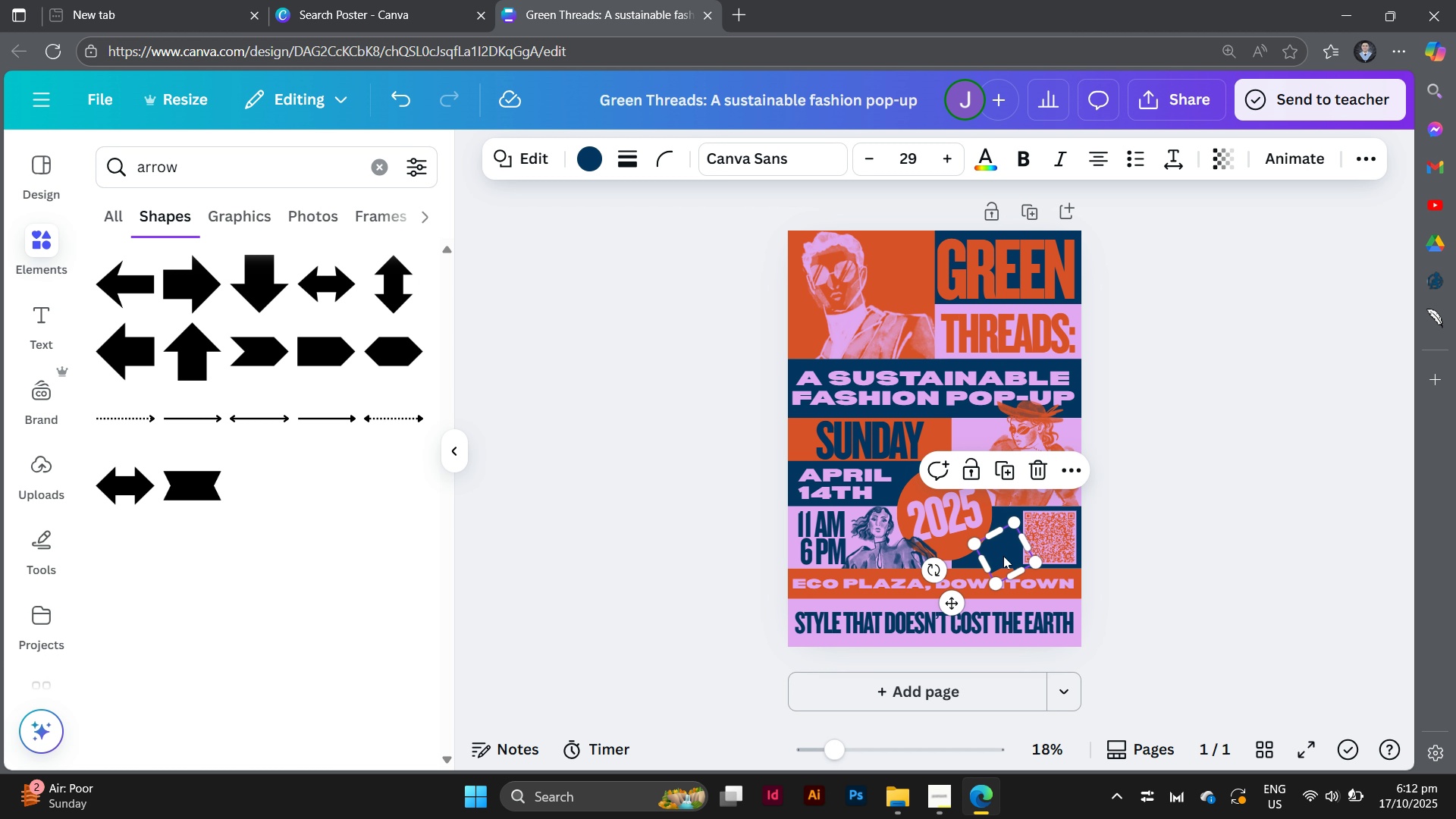 
left_click_drag(start_coordinate=[1003, 556], to_coordinate=[999, 557])
 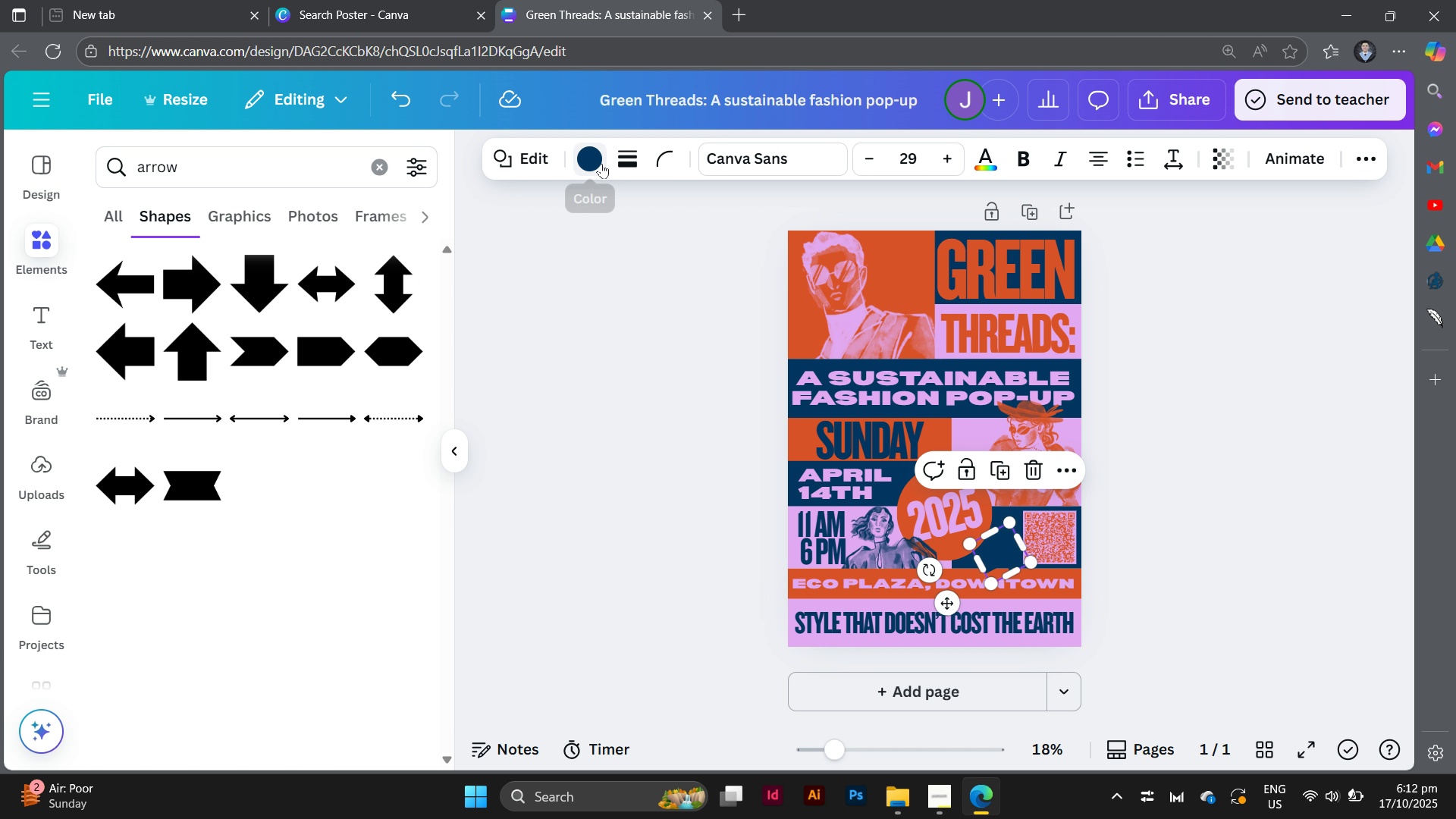 
left_click([601, 163])
 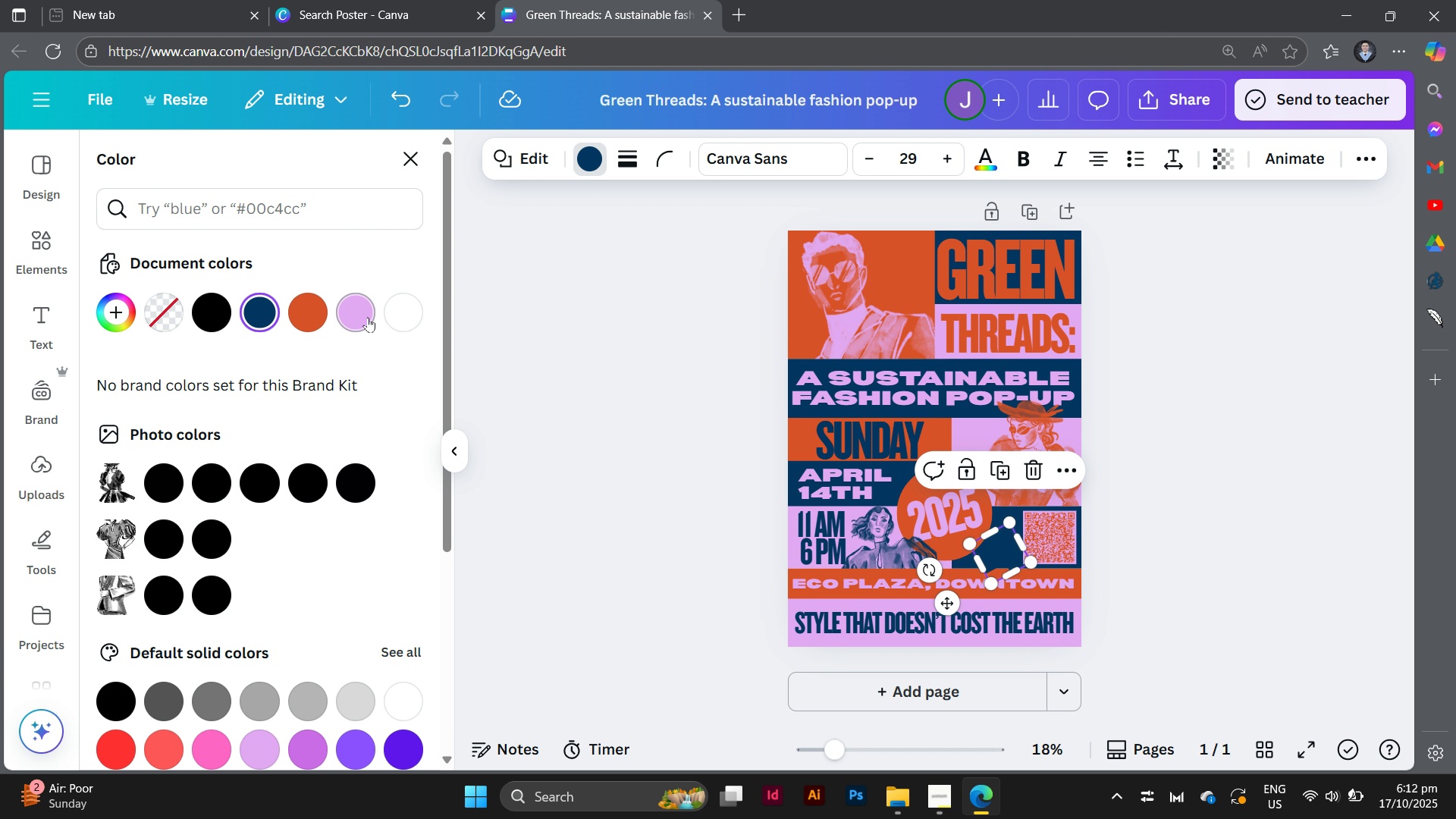 
left_click([368, 315])
 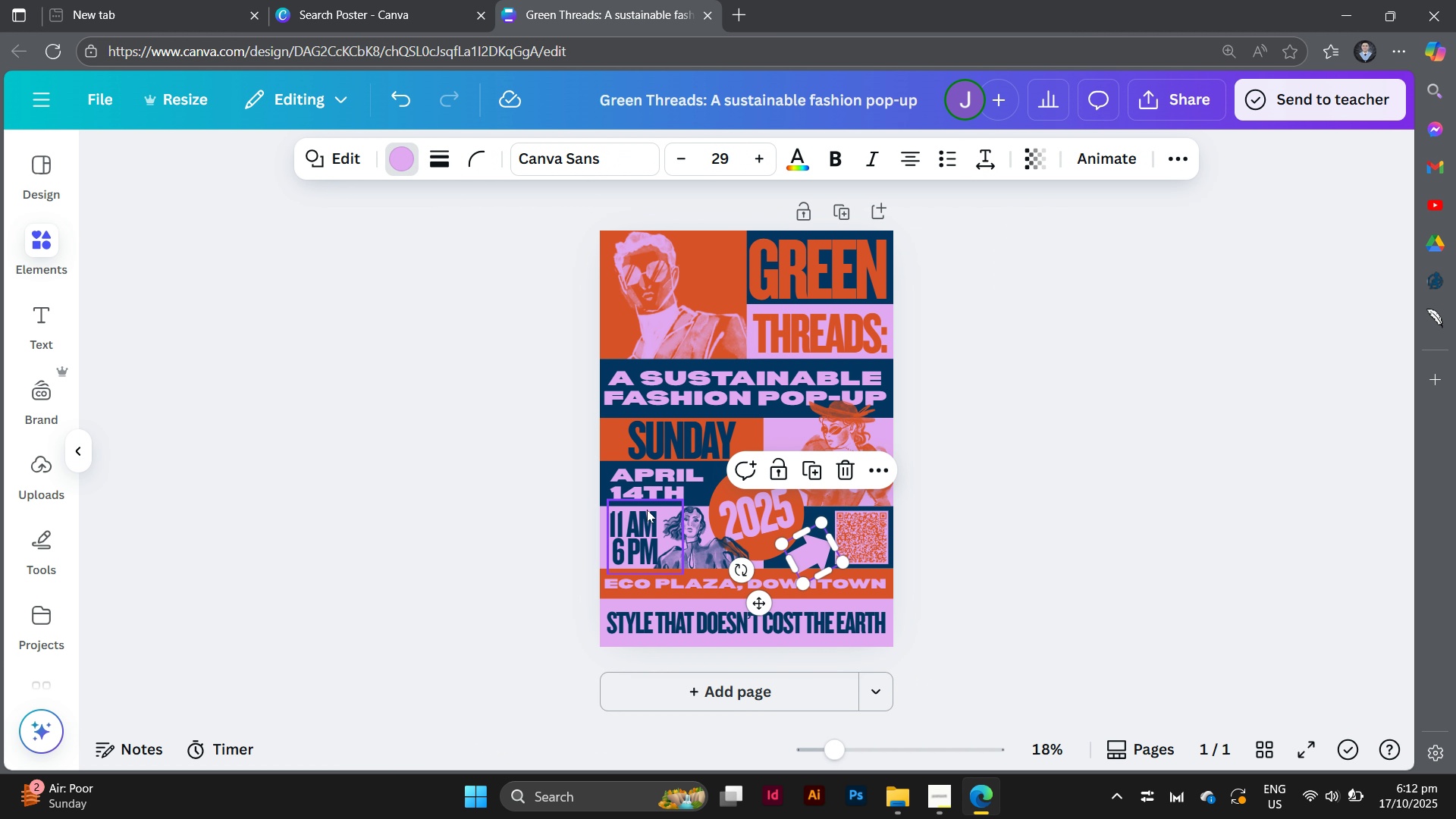 
double_click([647, 510])
 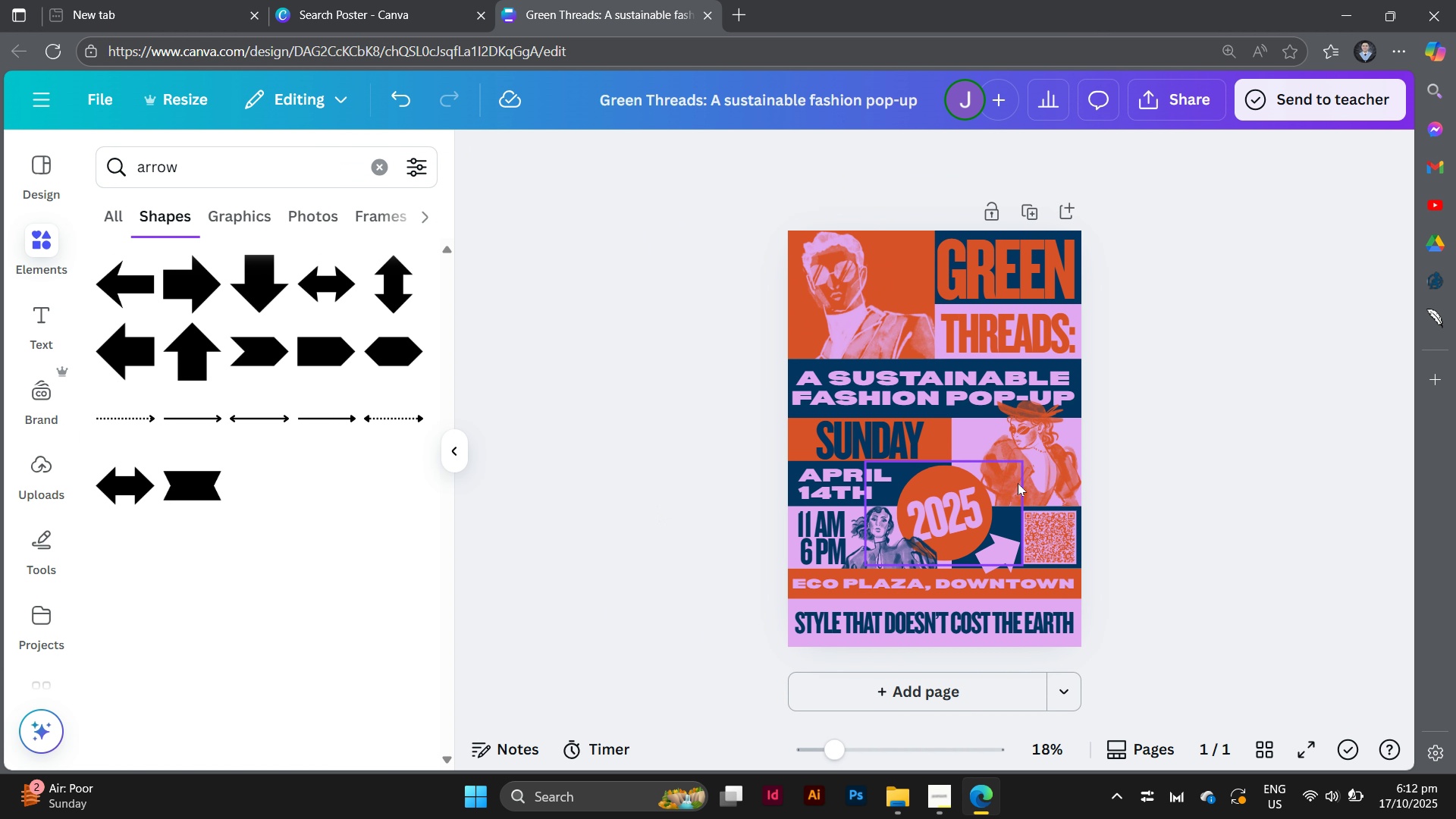 
left_click_drag(start_coordinate=[1006, 553], to_coordinate=[1001, 552])
 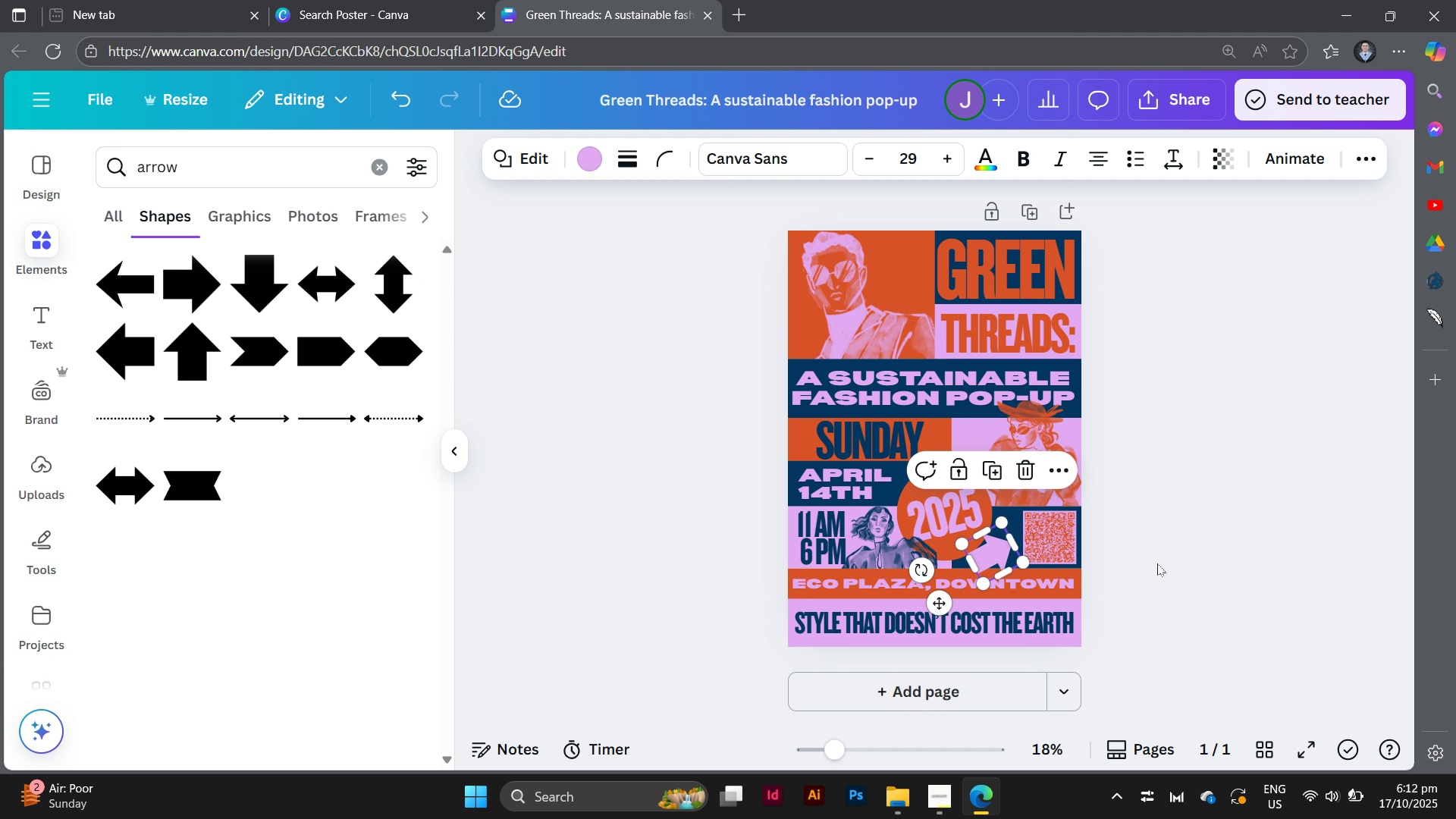 
left_click([1157, 563])
 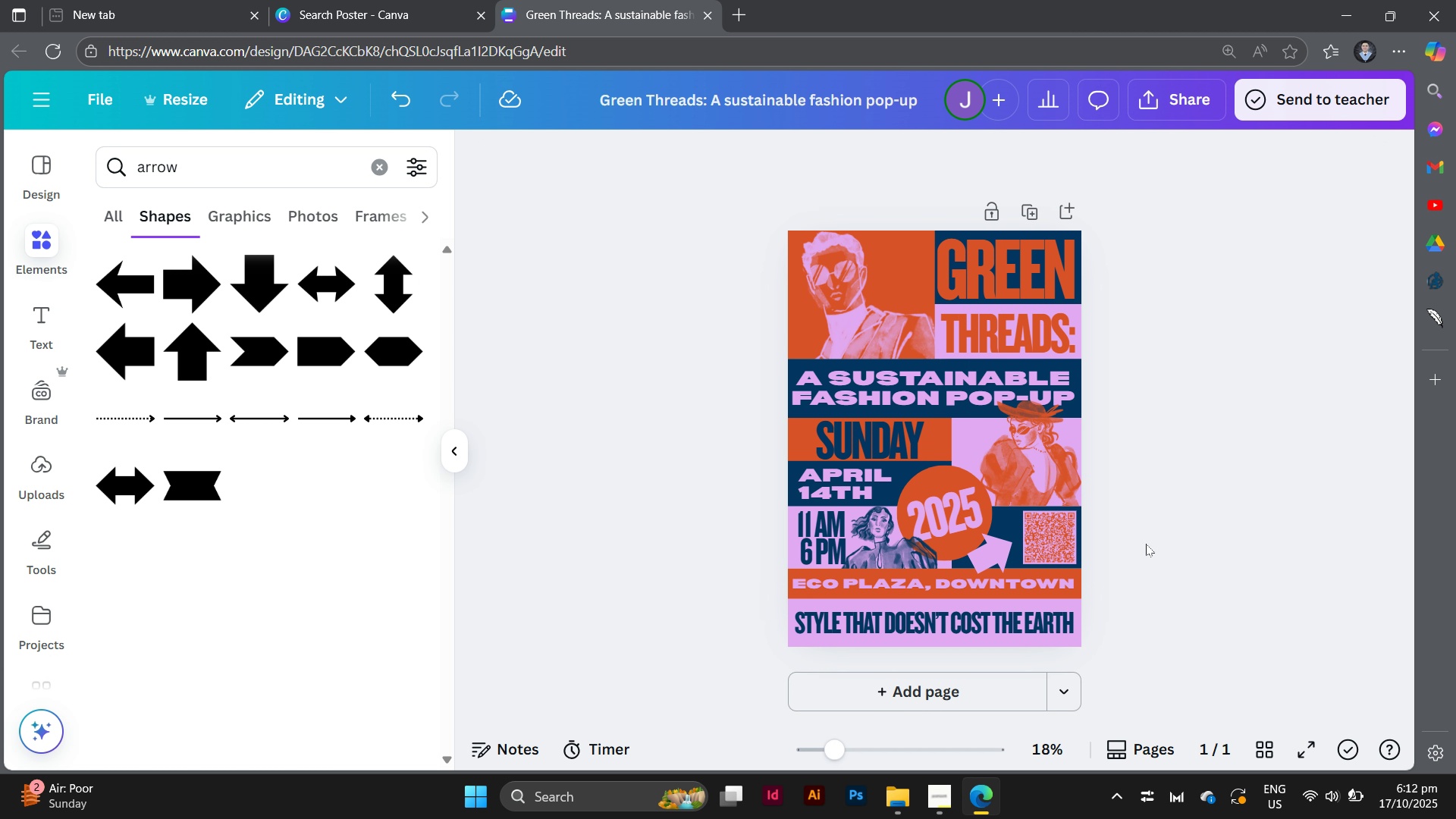 
wait(5.6)
 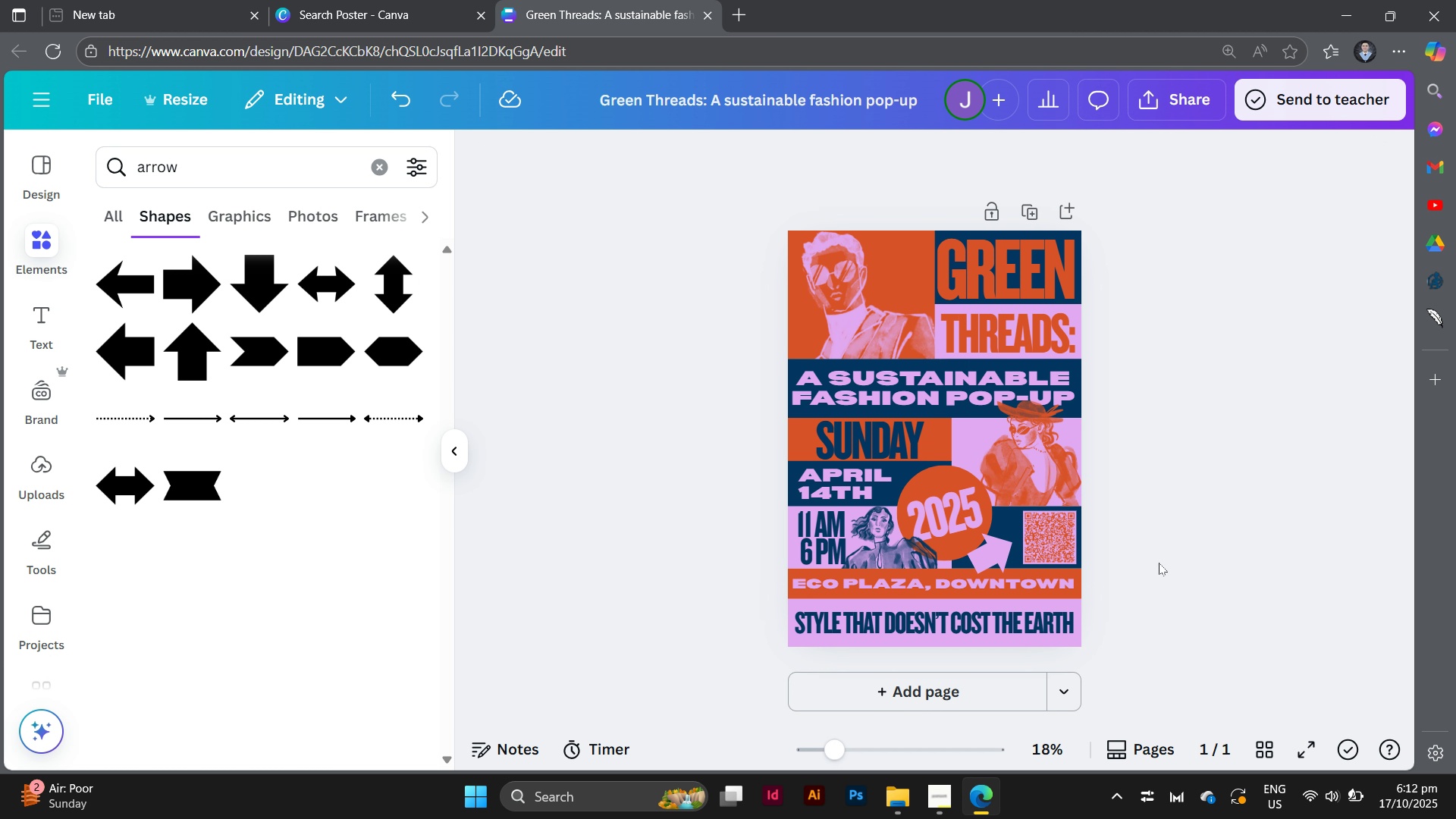 
left_click([1003, 545])
 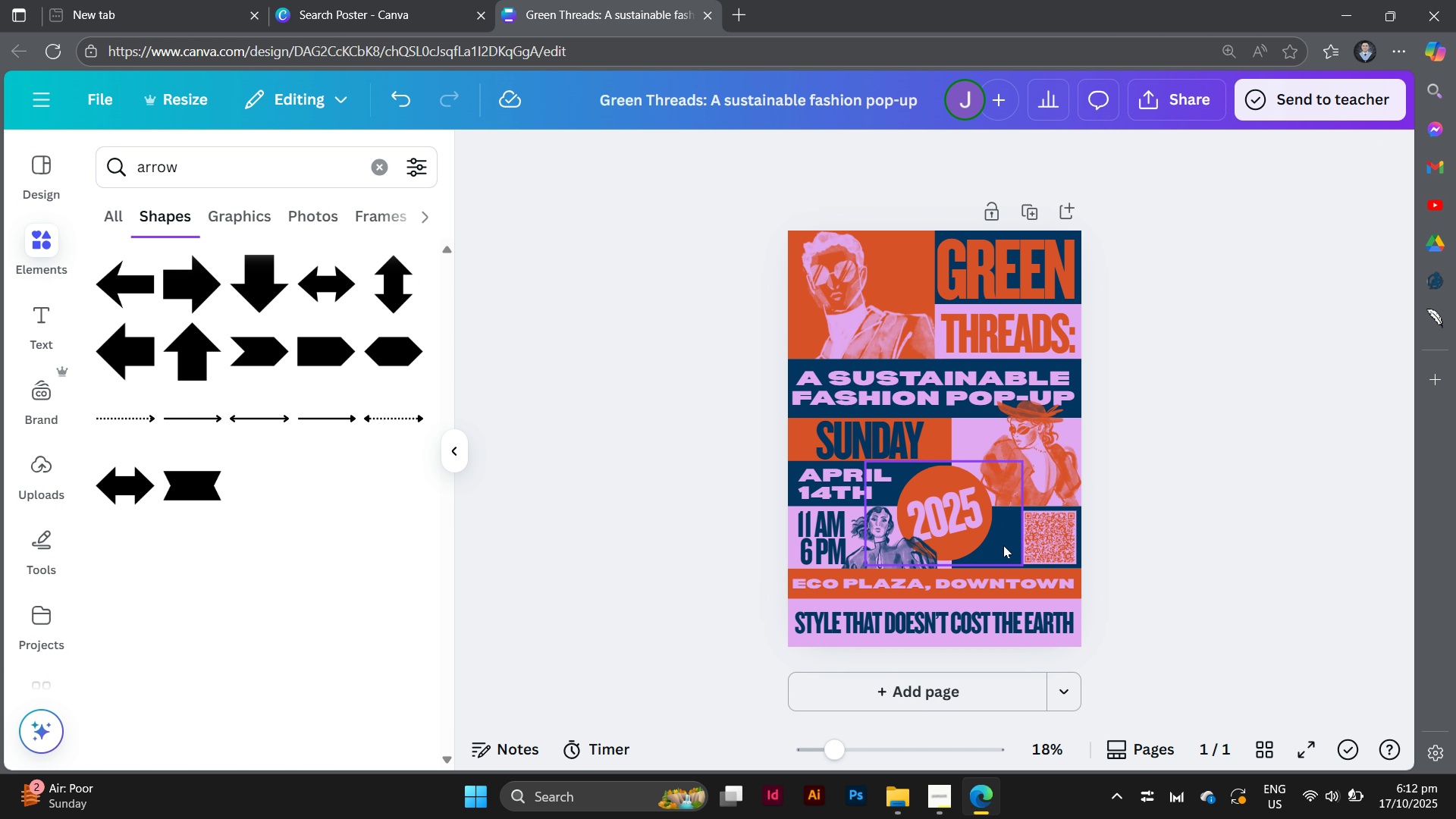 
key(Backspace)